 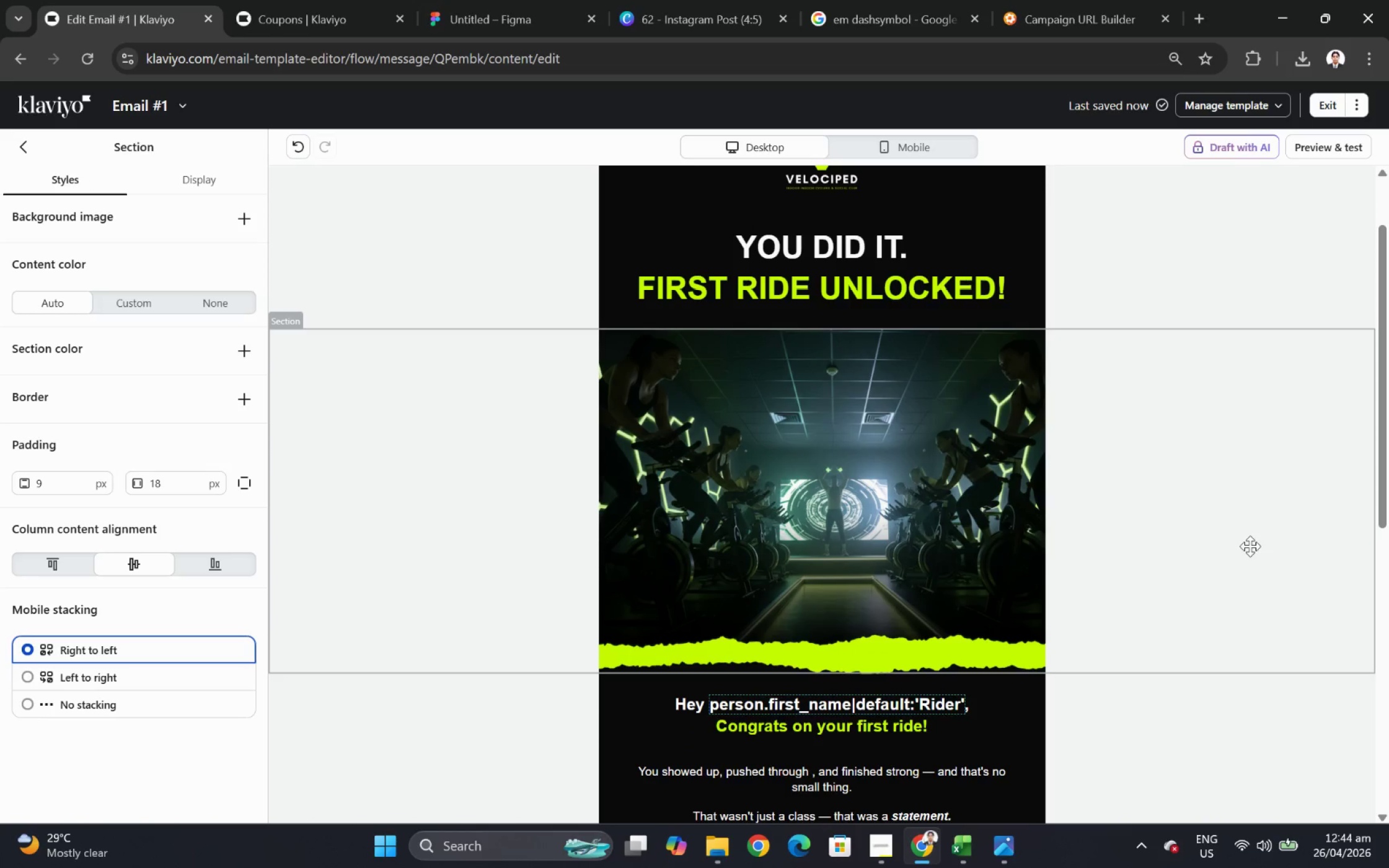 
double_click([889, 284])
 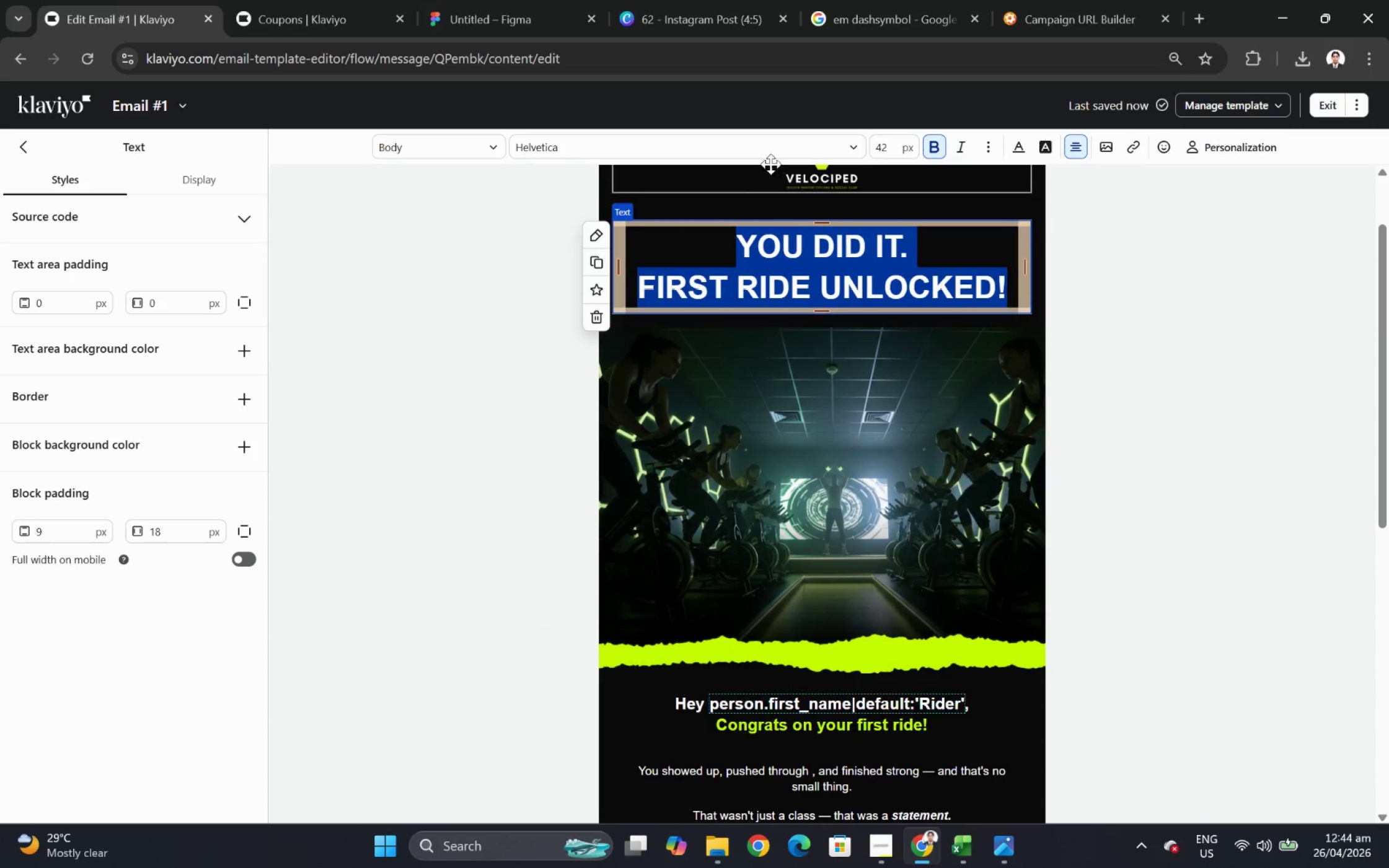 
left_click([755, 150])
 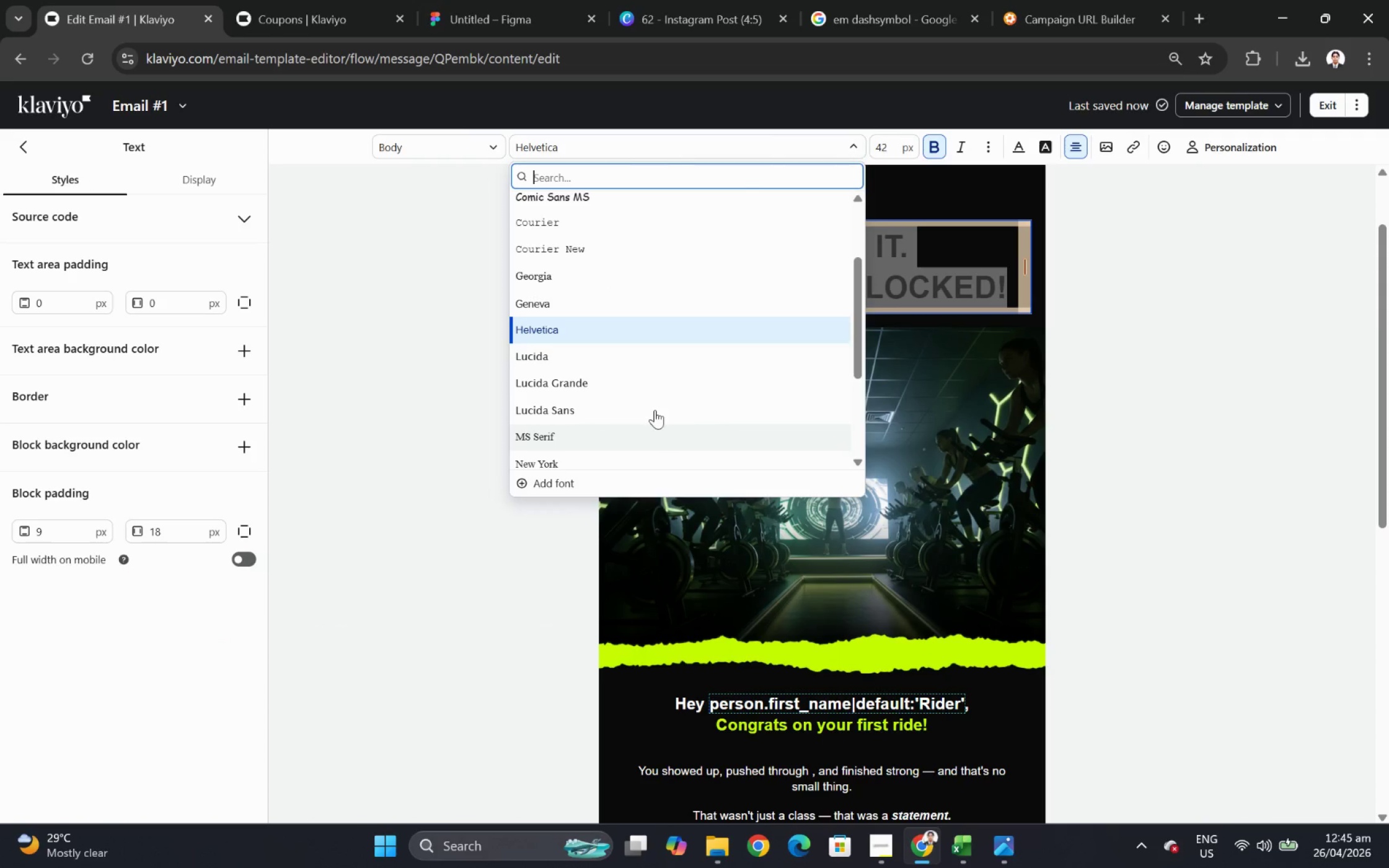 
scroll: coordinate [675, 348], scroll_direction: up, amount: 3.0
 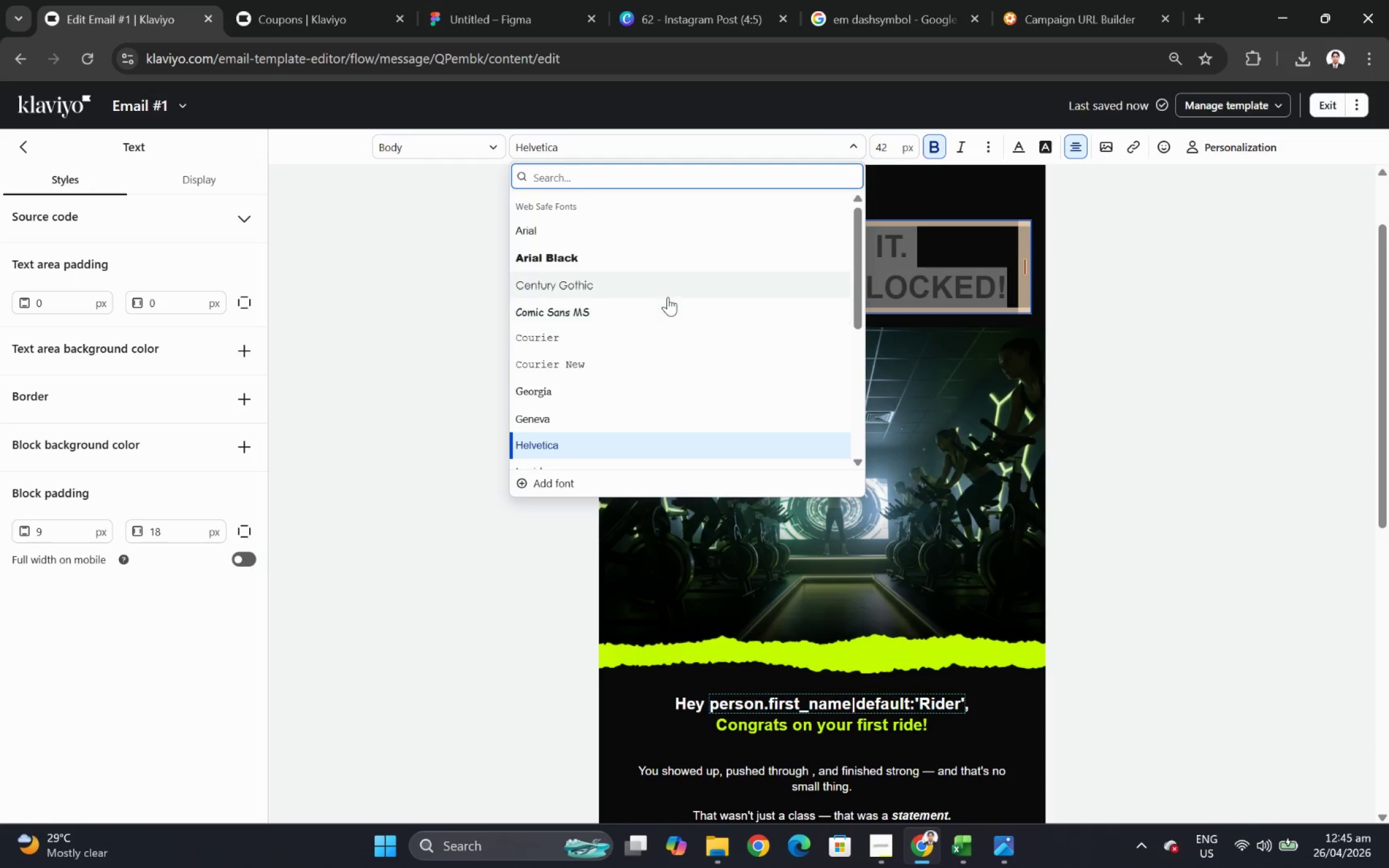 
left_click([668, 297])
 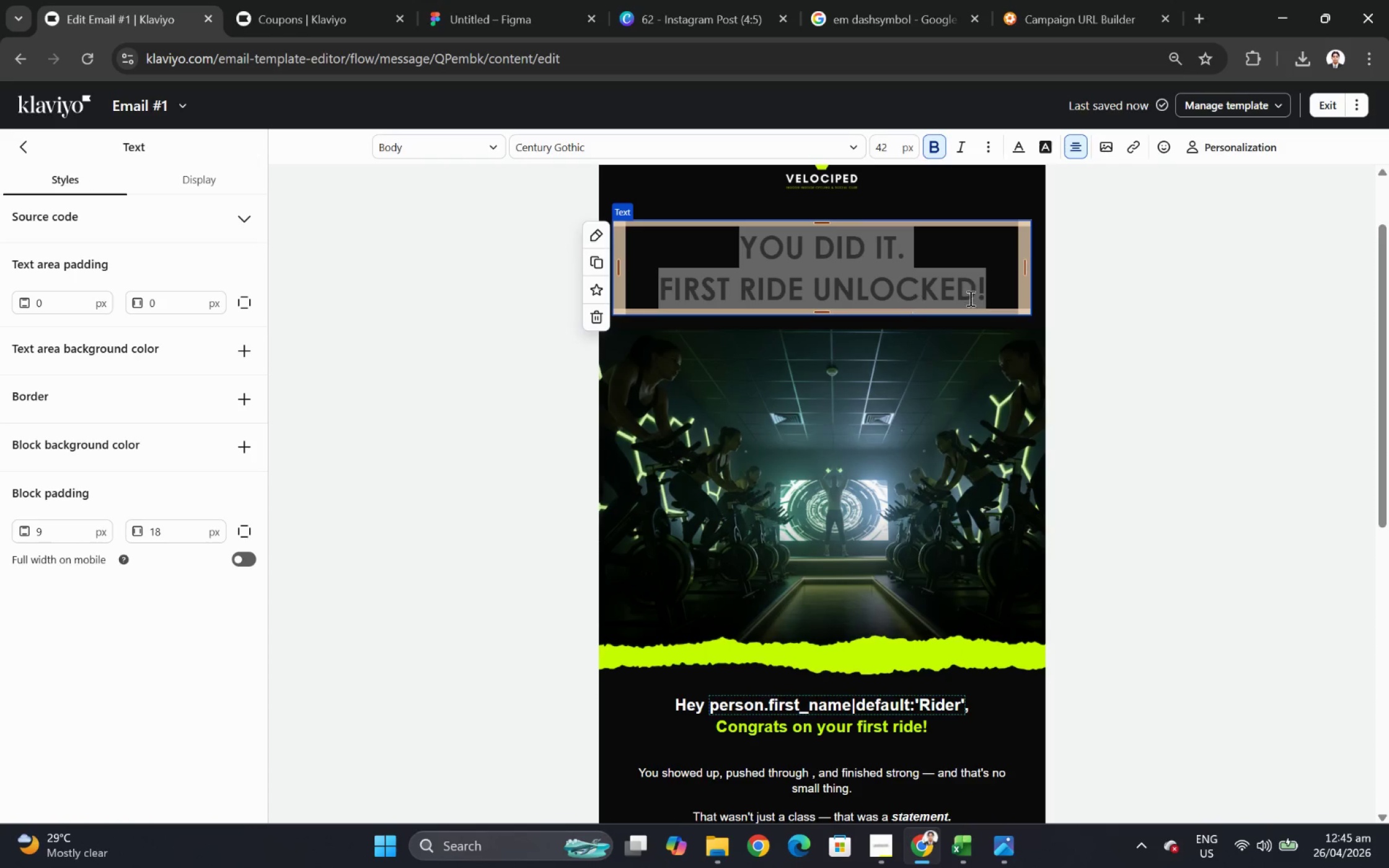 
left_click([1145, 296])
 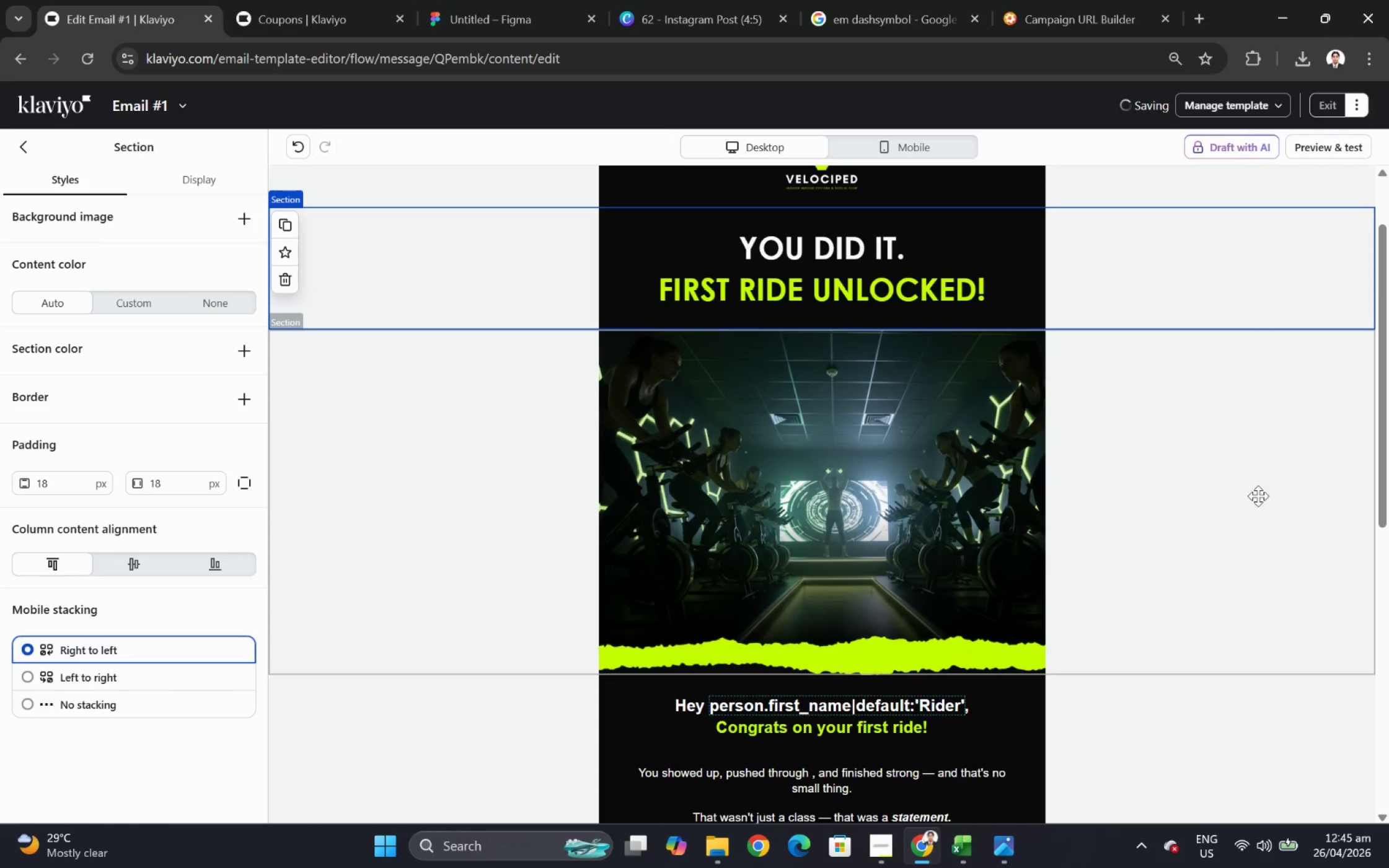 
scroll: coordinate [1268, 532], scroll_direction: up, amount: 2.0
 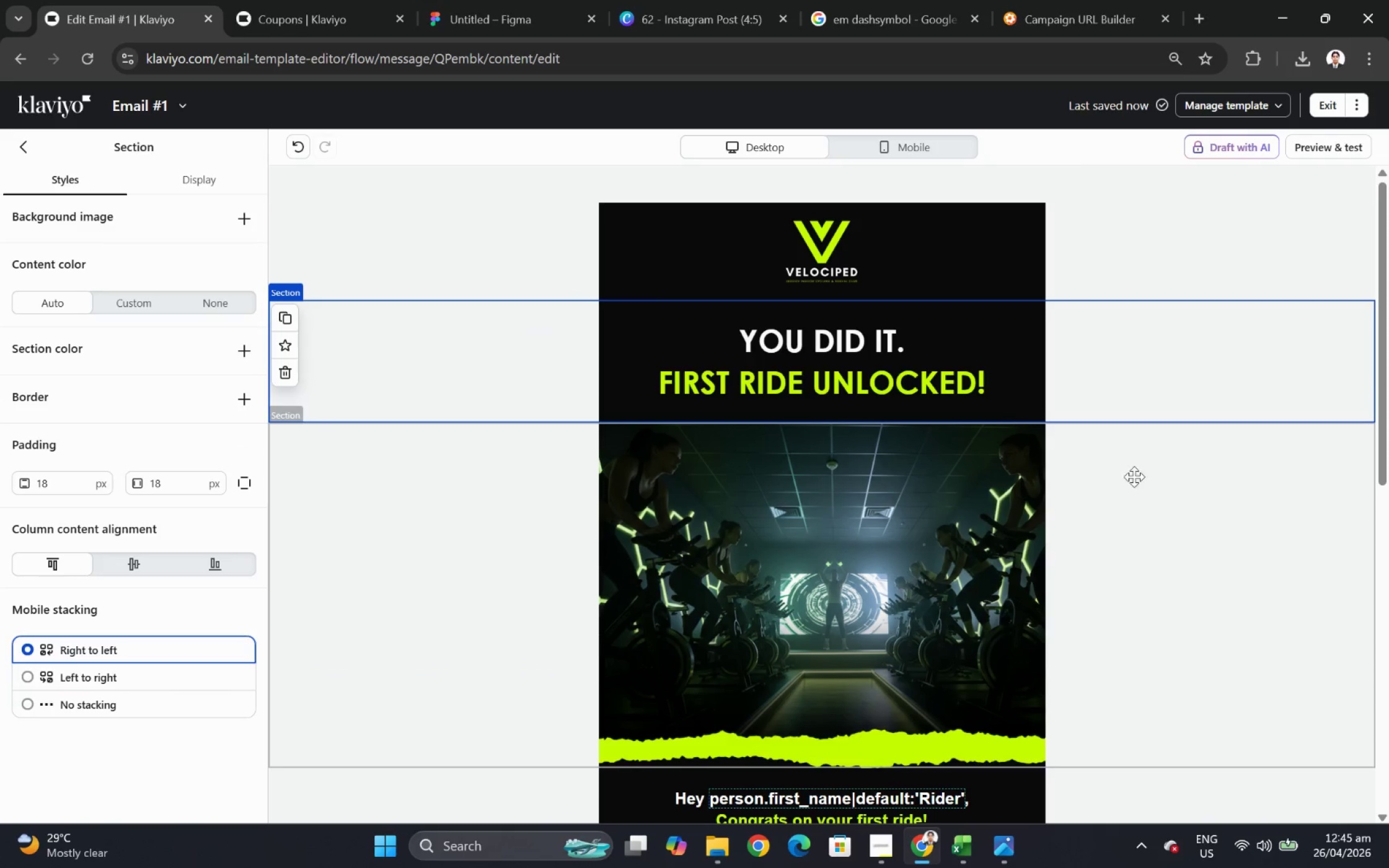 
double_click([940, 384])
 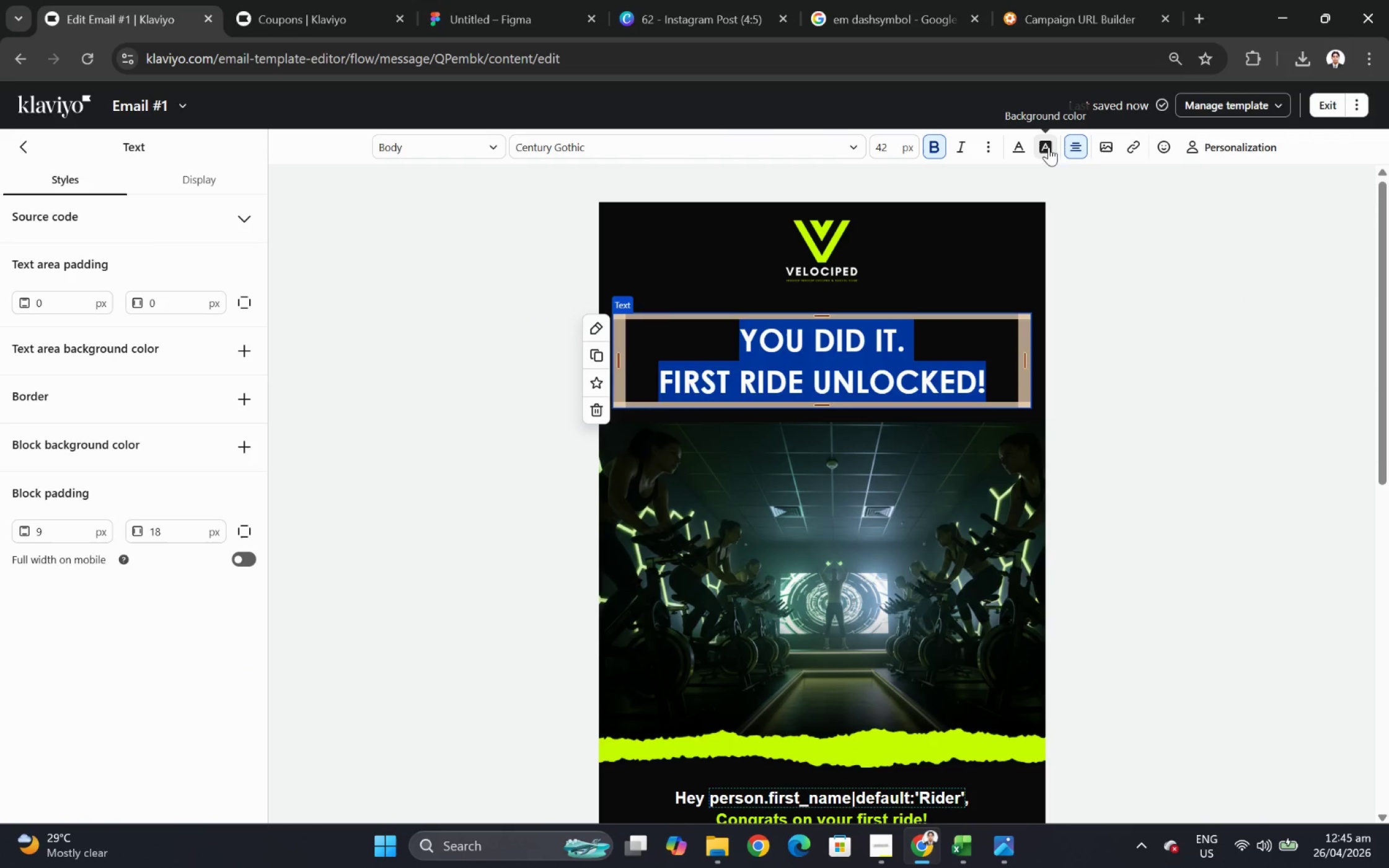 
left_click([1051, 368])
 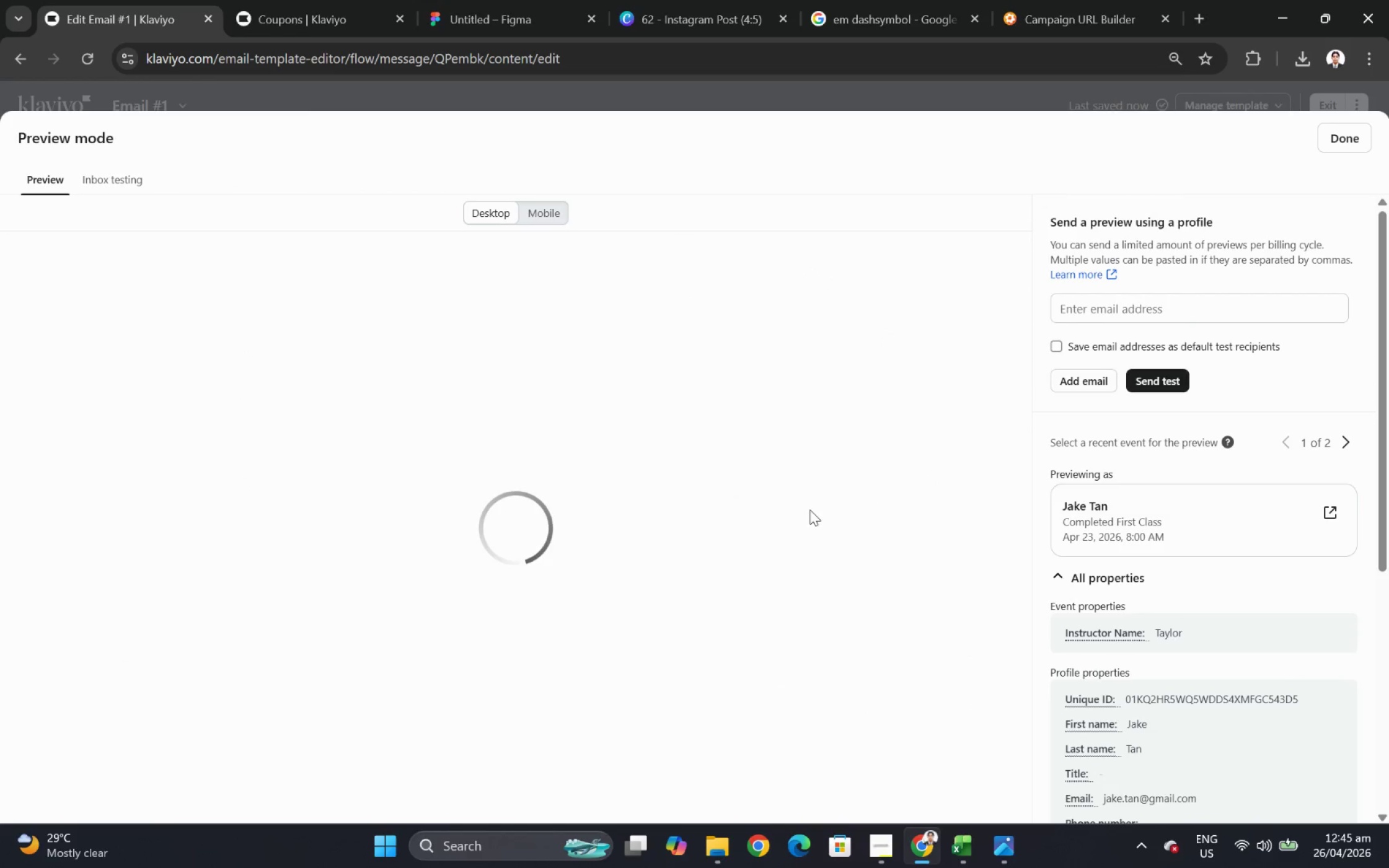 
scroll: coordinate [809, 496], scroll_direction: down, amount: 3.0
 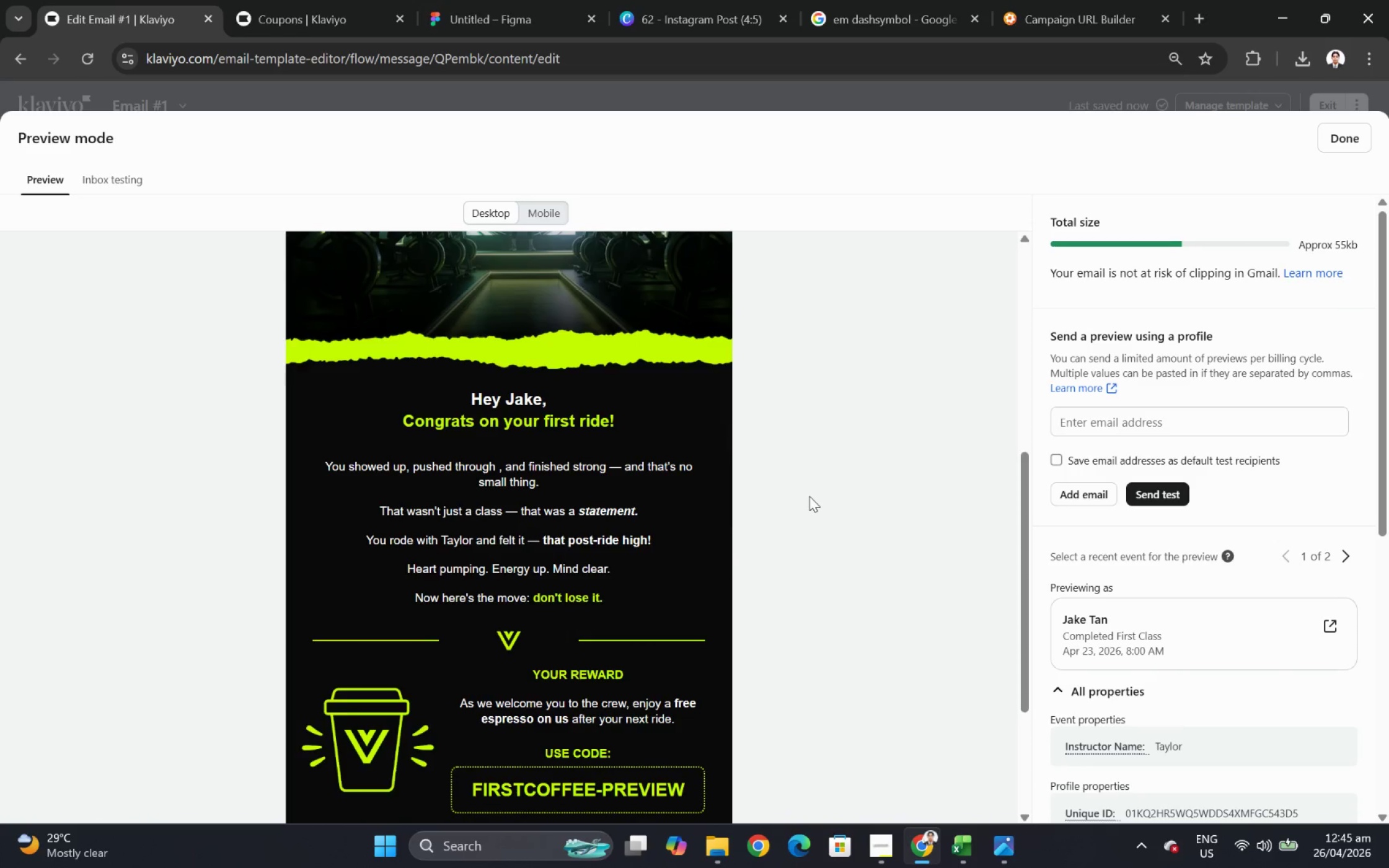 
scroll: coordinate [809, 496], scroll_direction: up, amount: 5.0
 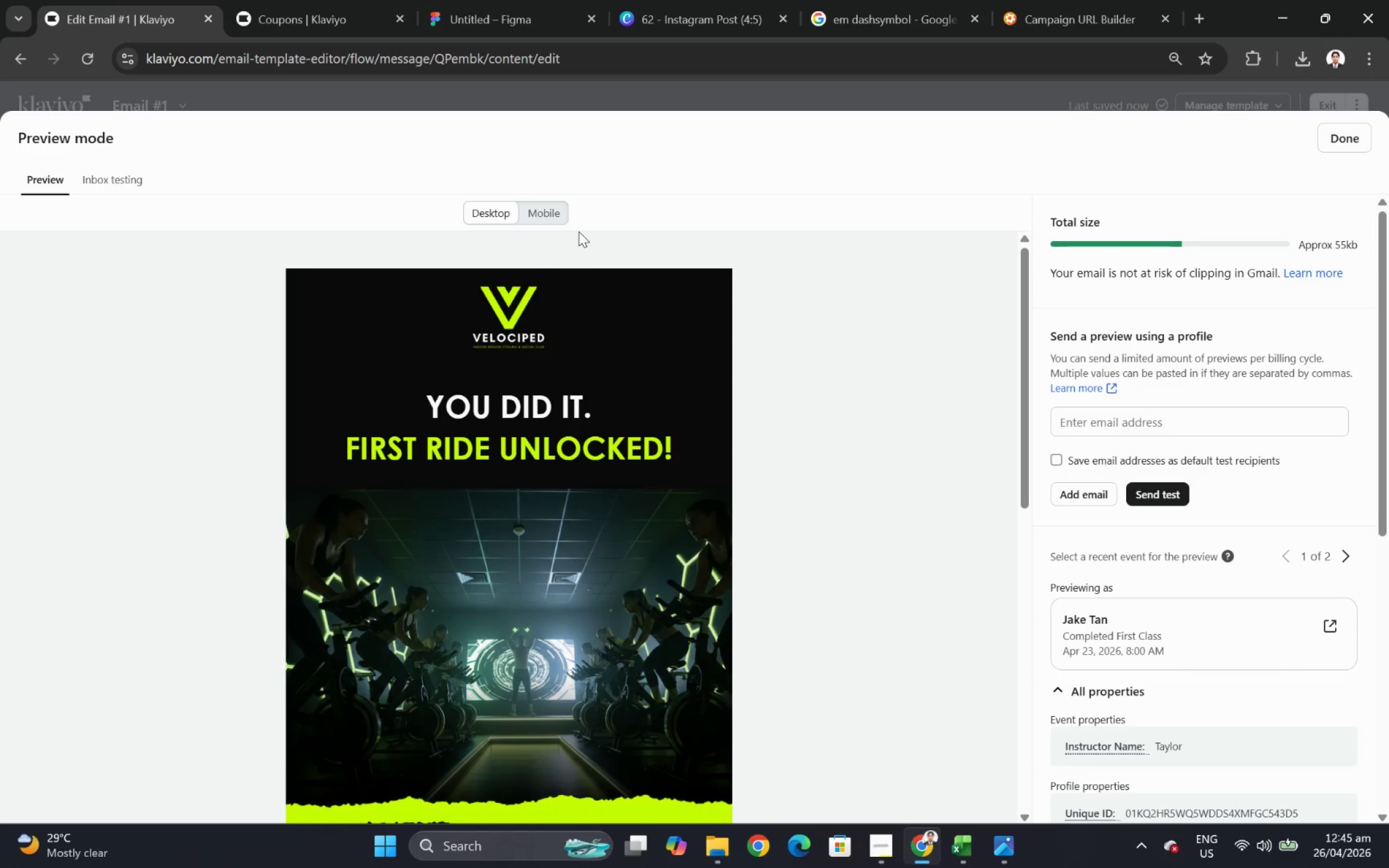 
left_click([543, 200])
 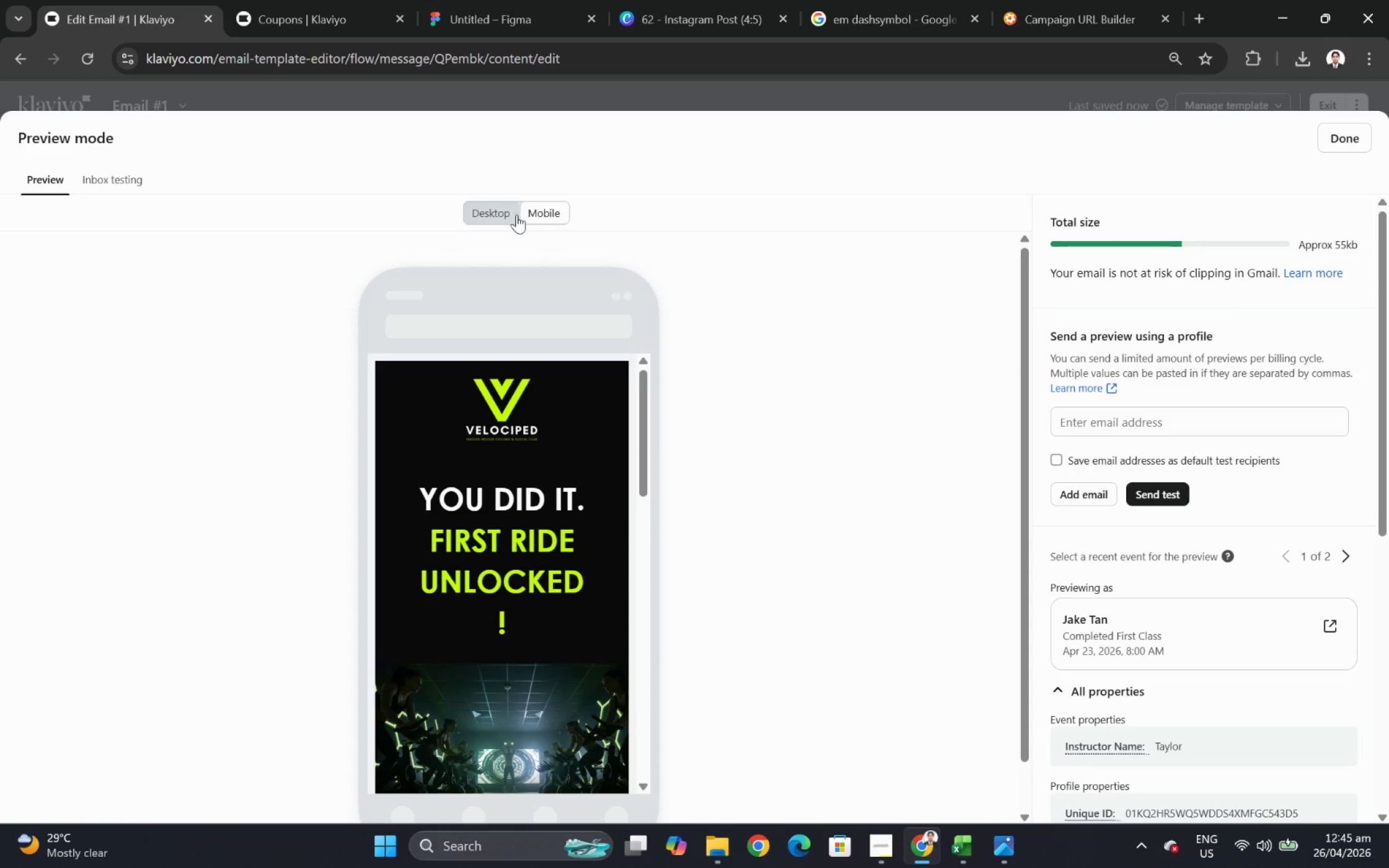 
left_click([1328, 145])
 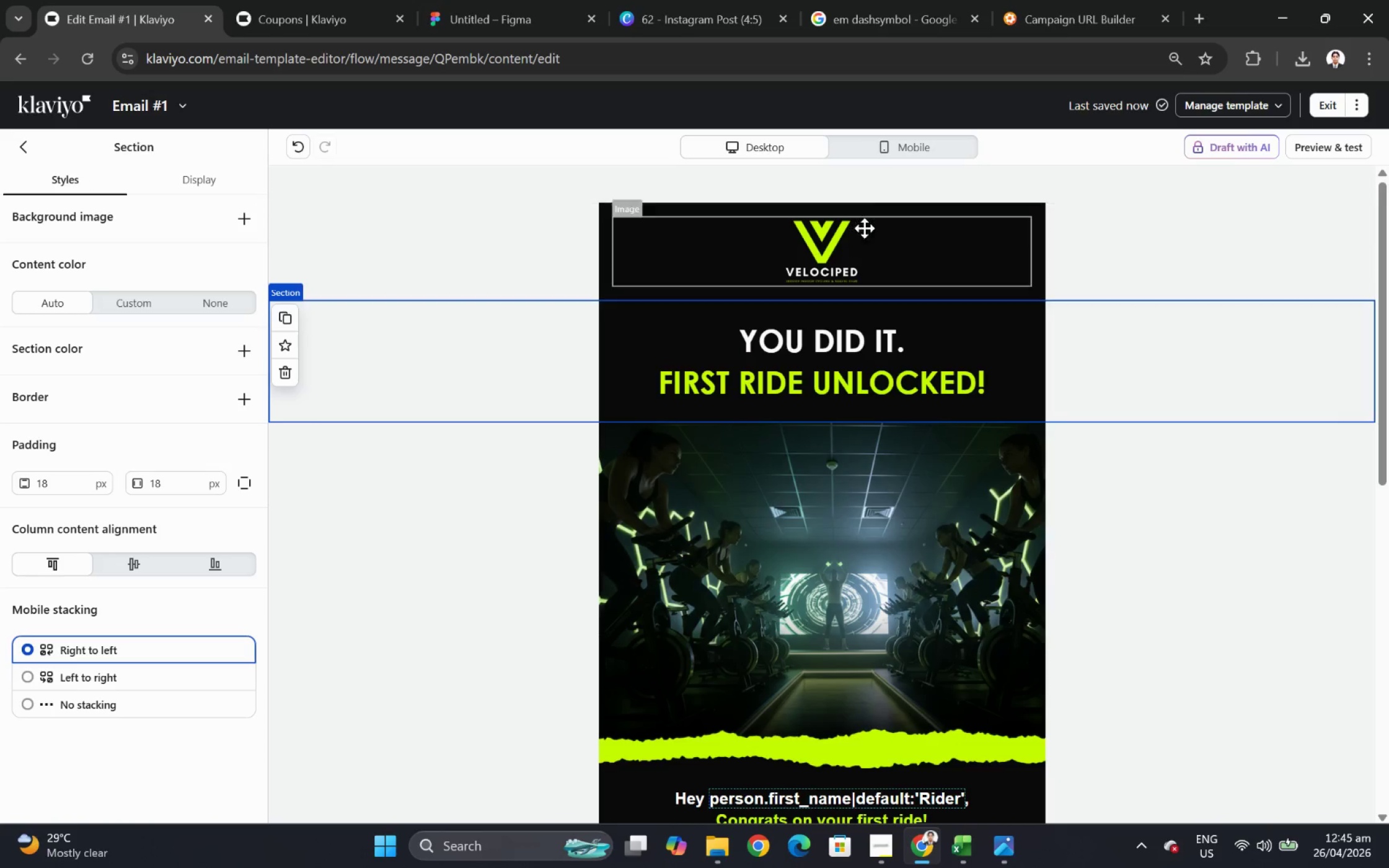 
left_click([876, 153])
 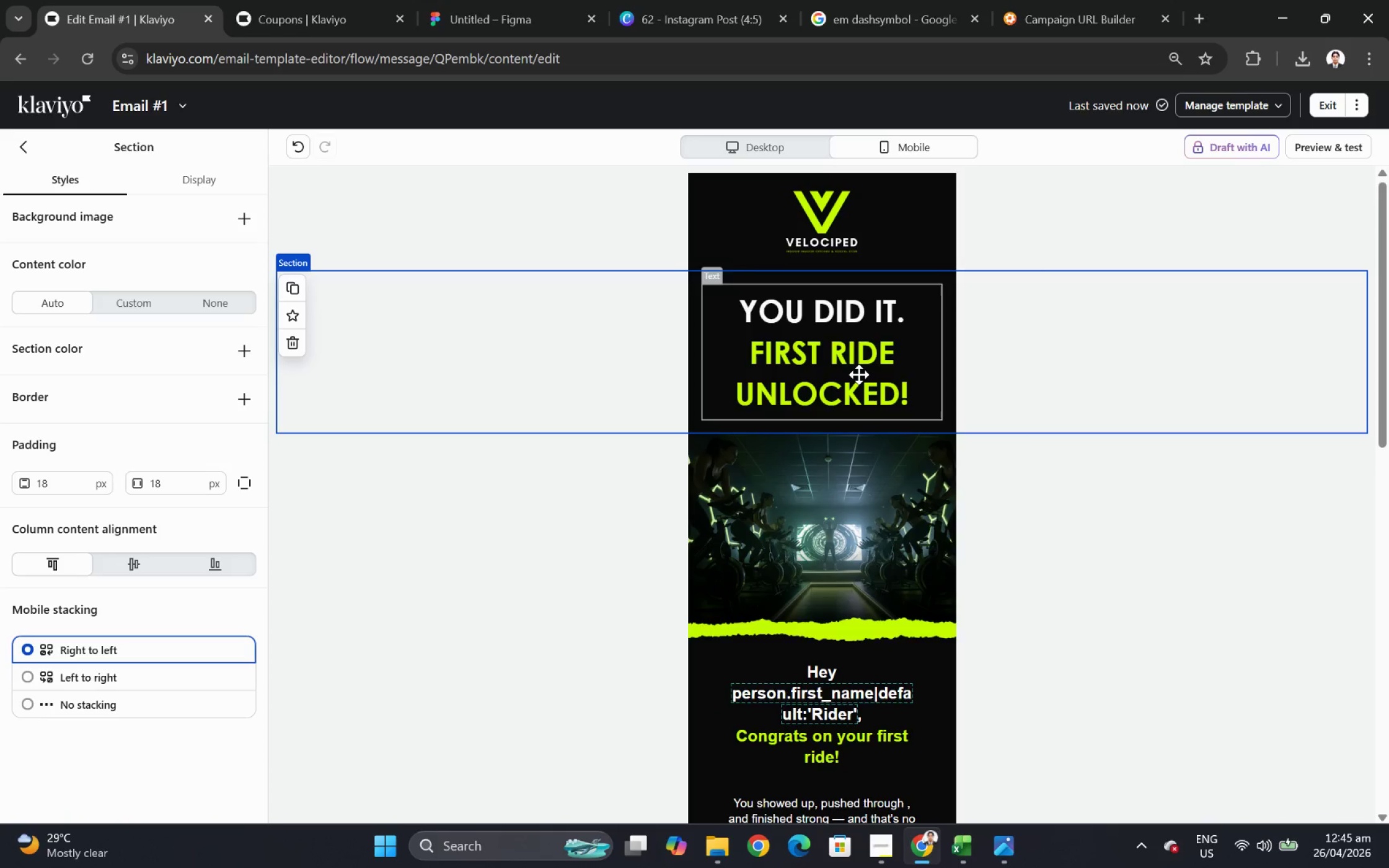 
left_click([858, 374])
 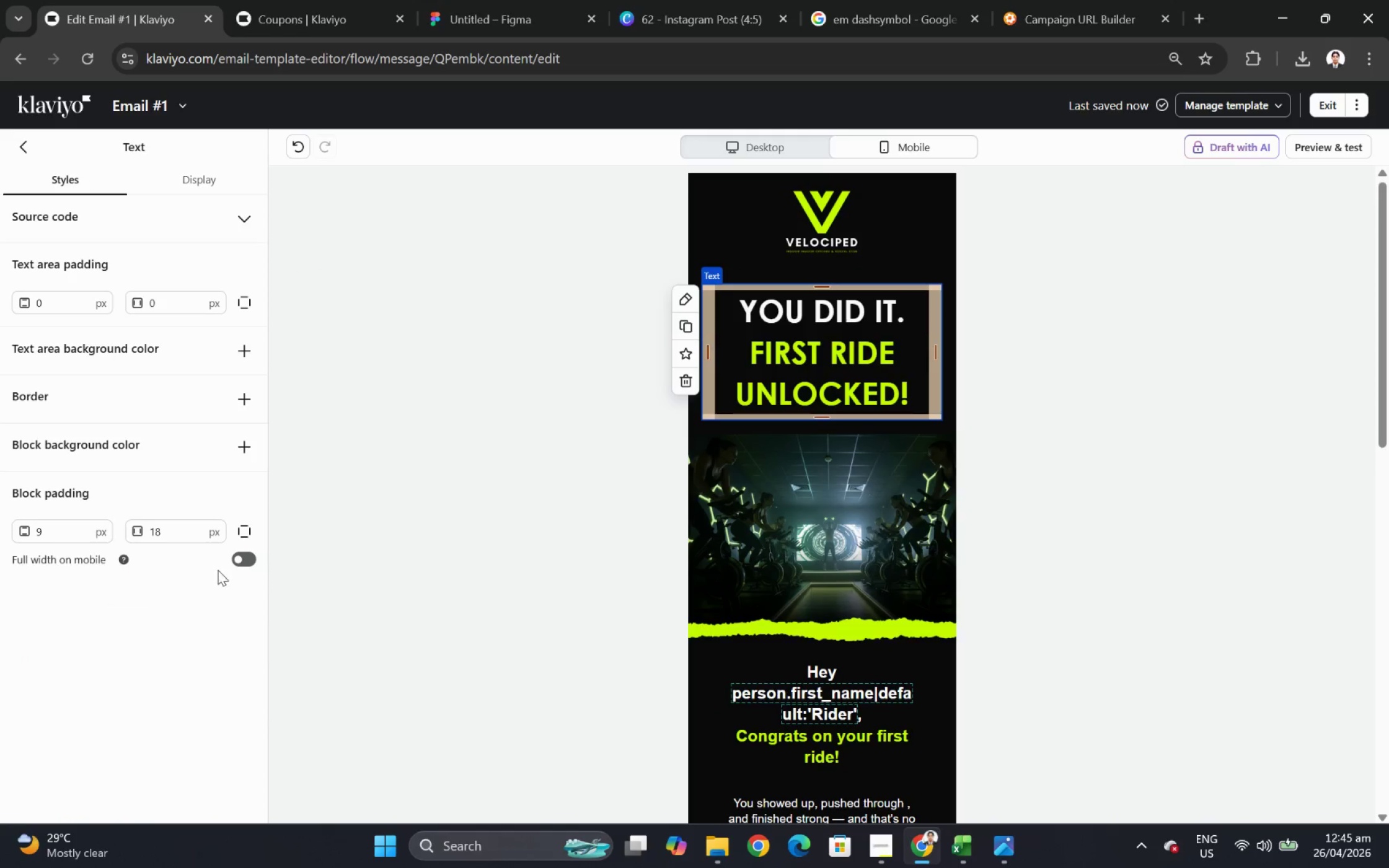 
left_click([239, 563])
 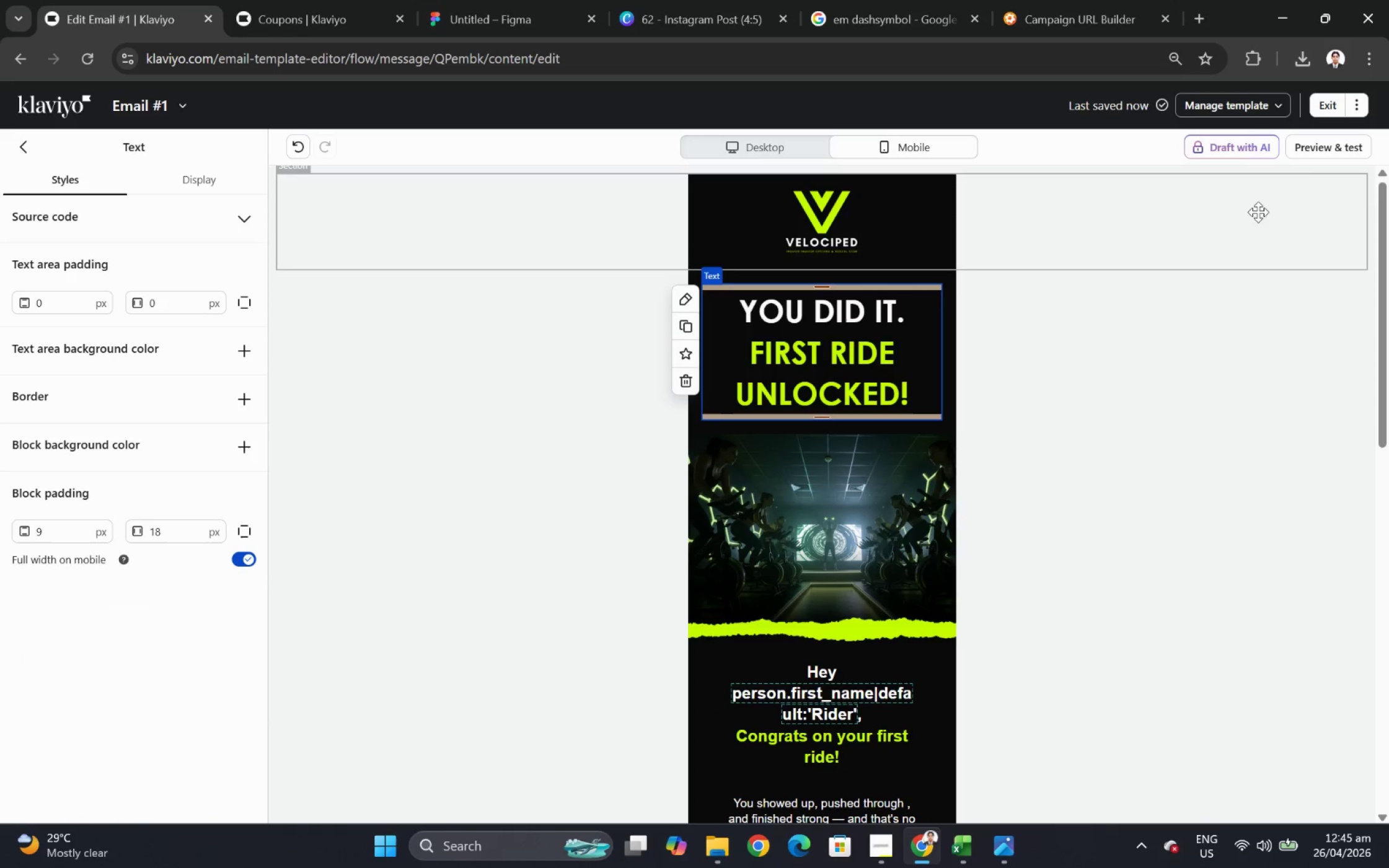 
left_click([1329, 151])
 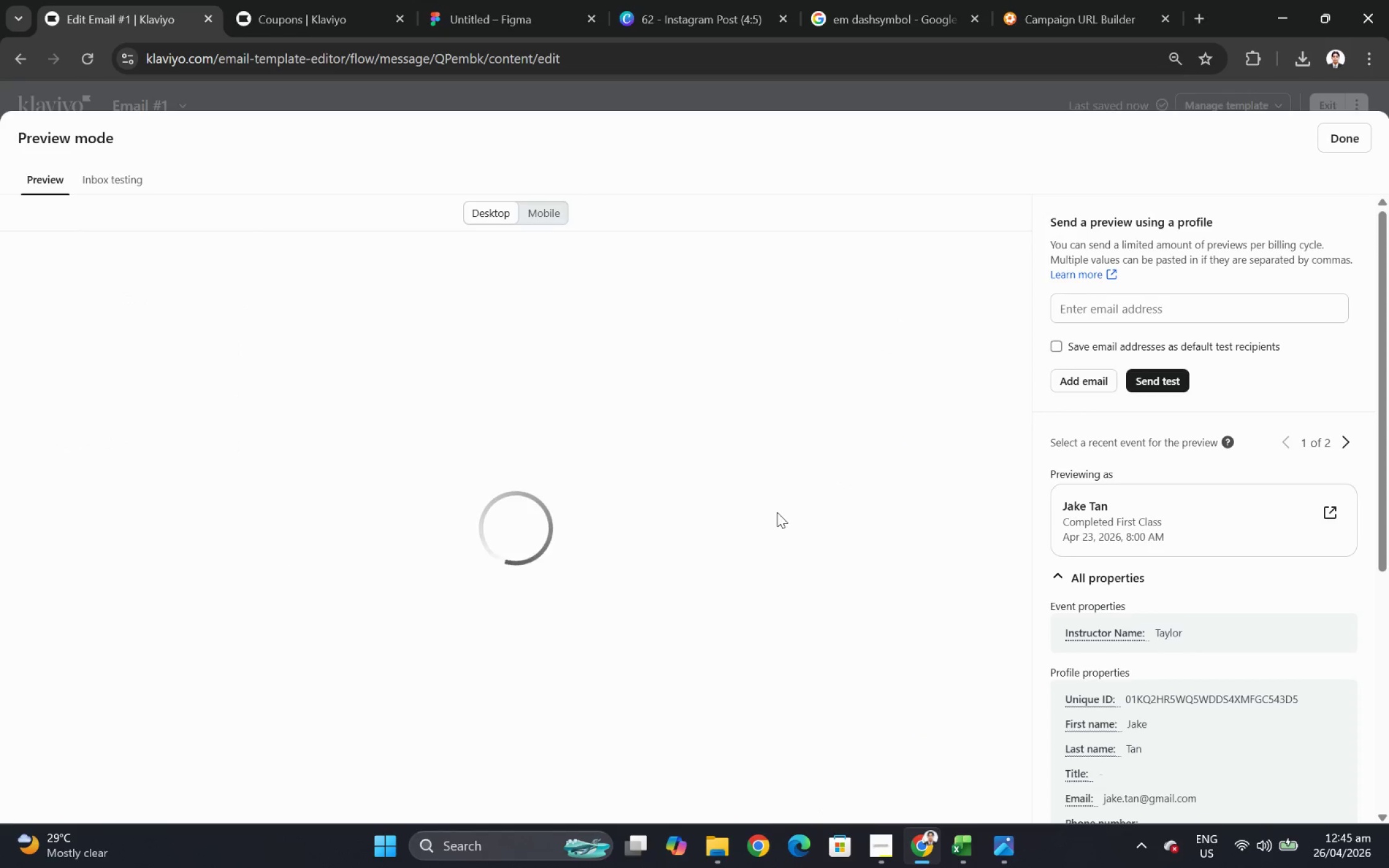 
scroll: coordinate [775, 538], scroll_direction: down, amount: 1.0
 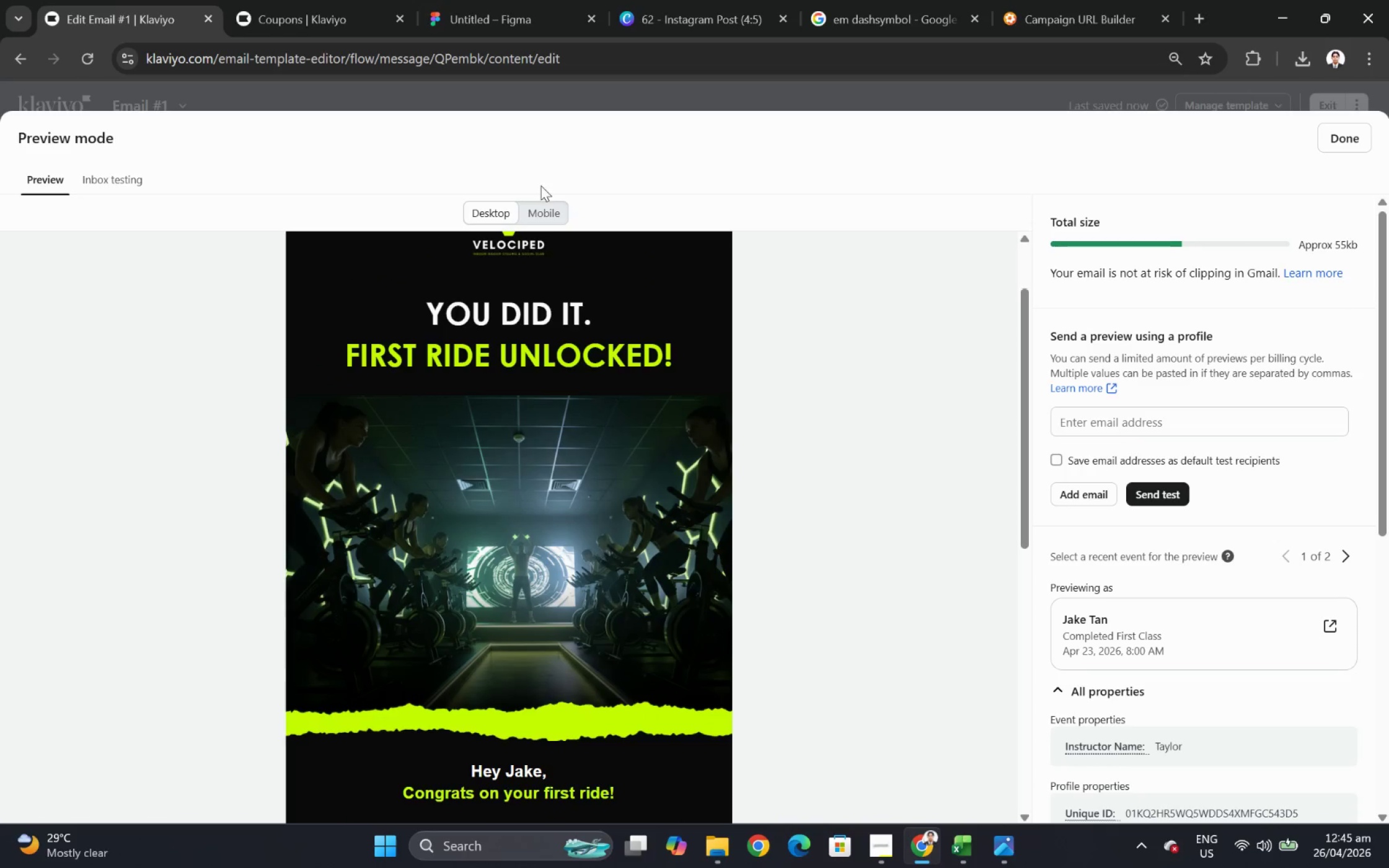 
left_click_drag(start_coordinate=[556, 208], to_coordinate=[557, 211])
 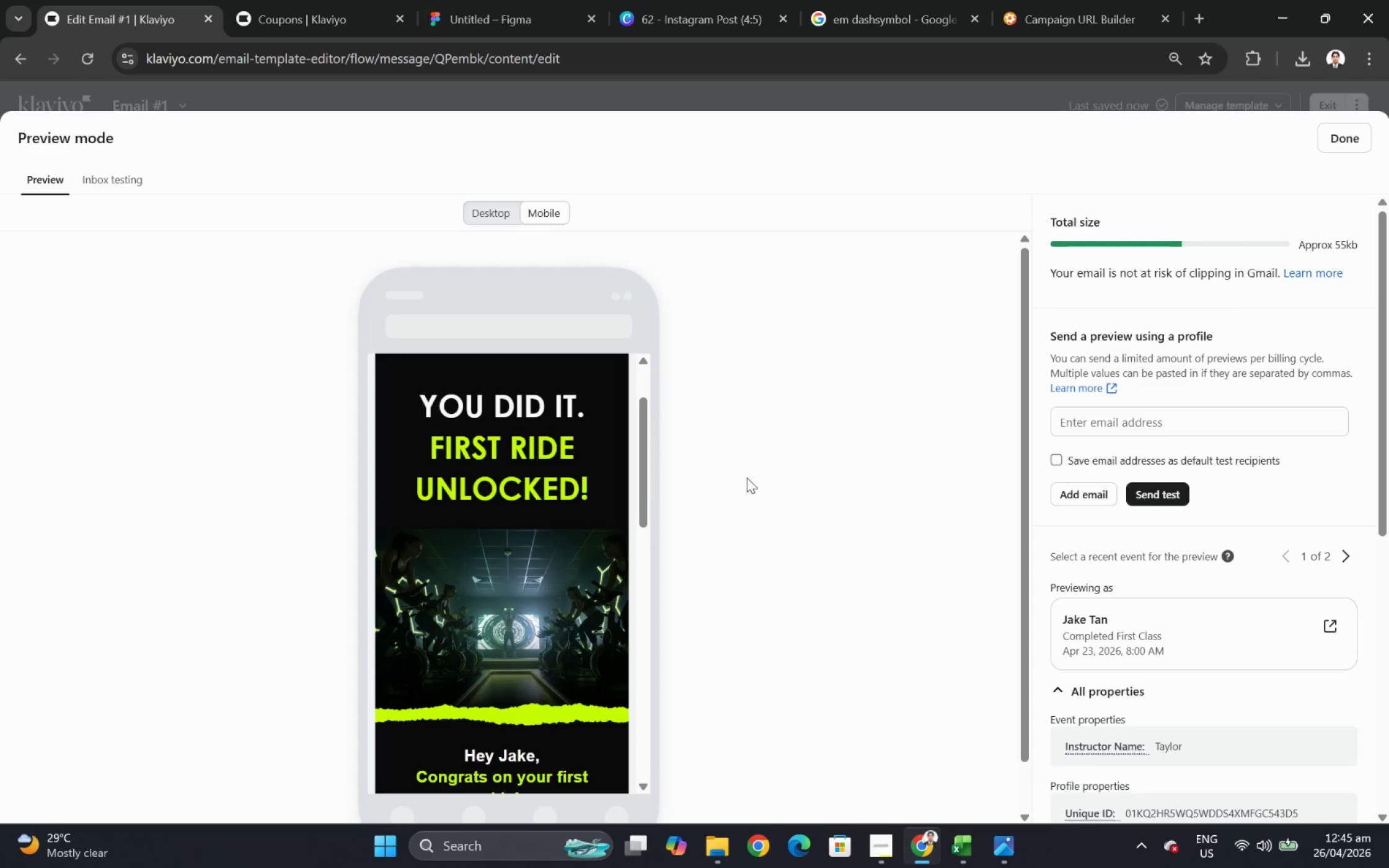 
scroll: coordinate [612, 484], scroll_direction: up, amount: 3.0
 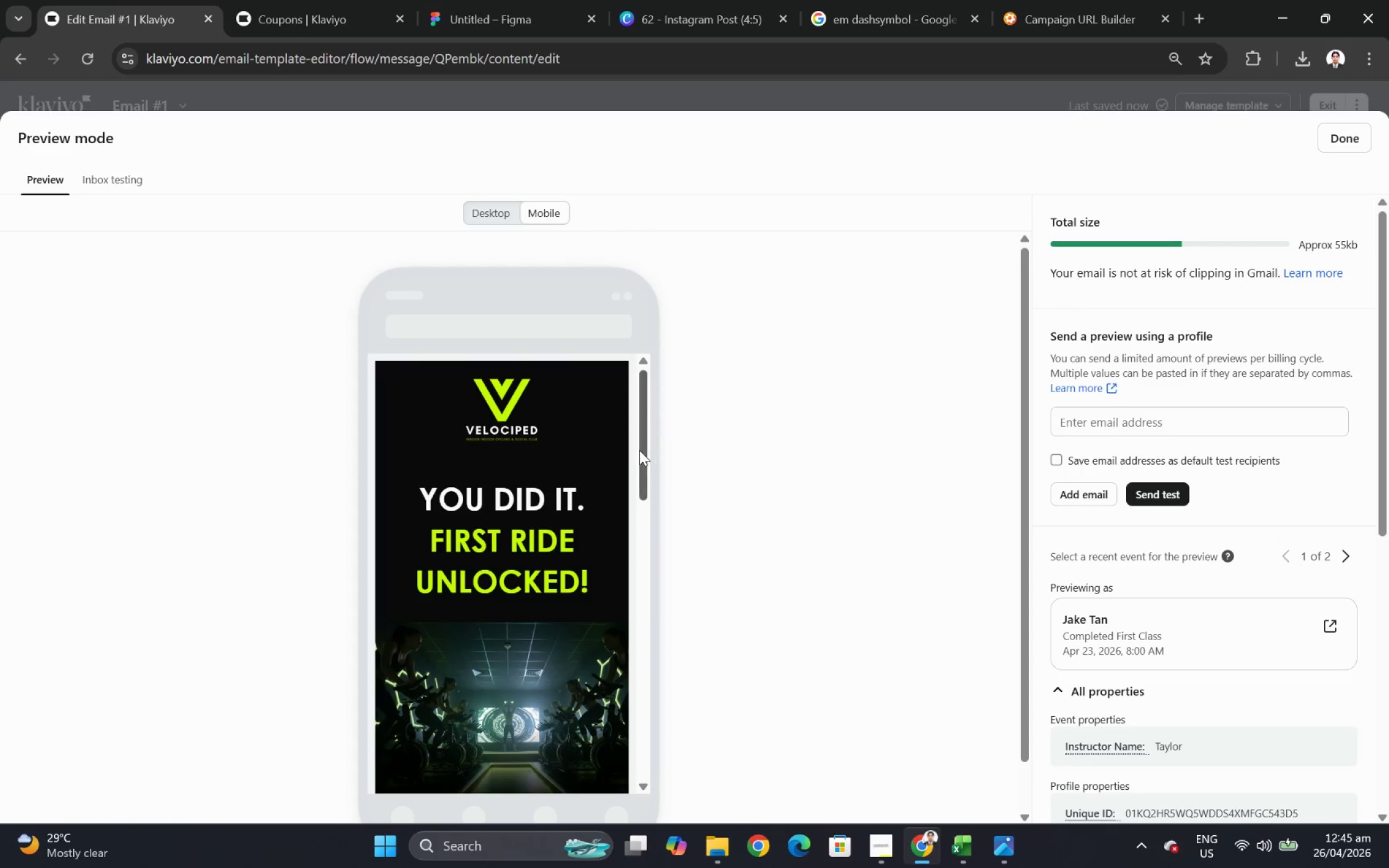 
scroll: coordinate [583, 510], scroll_direction: down, amount: 5.0
 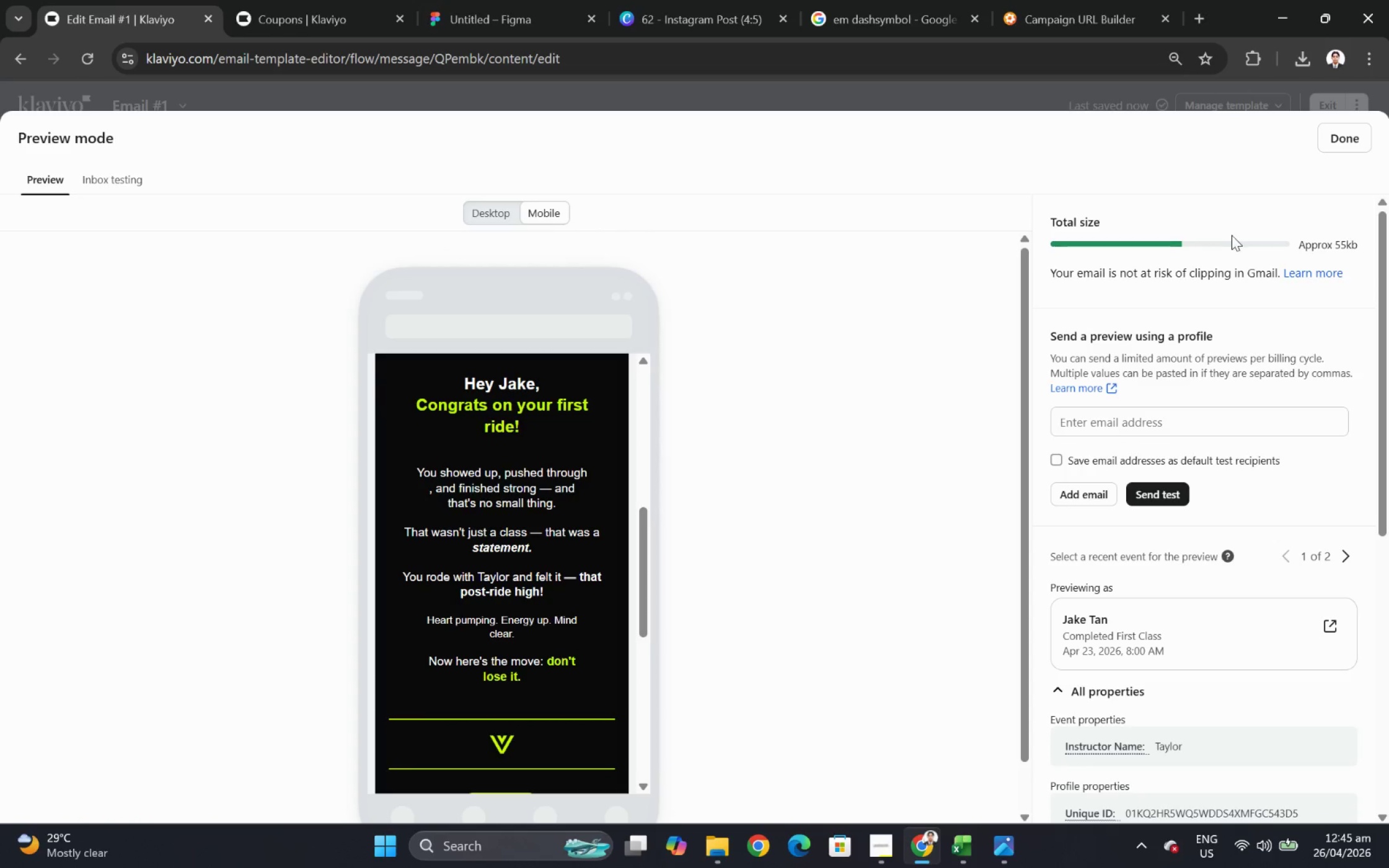 
left_click([1362, 138])
 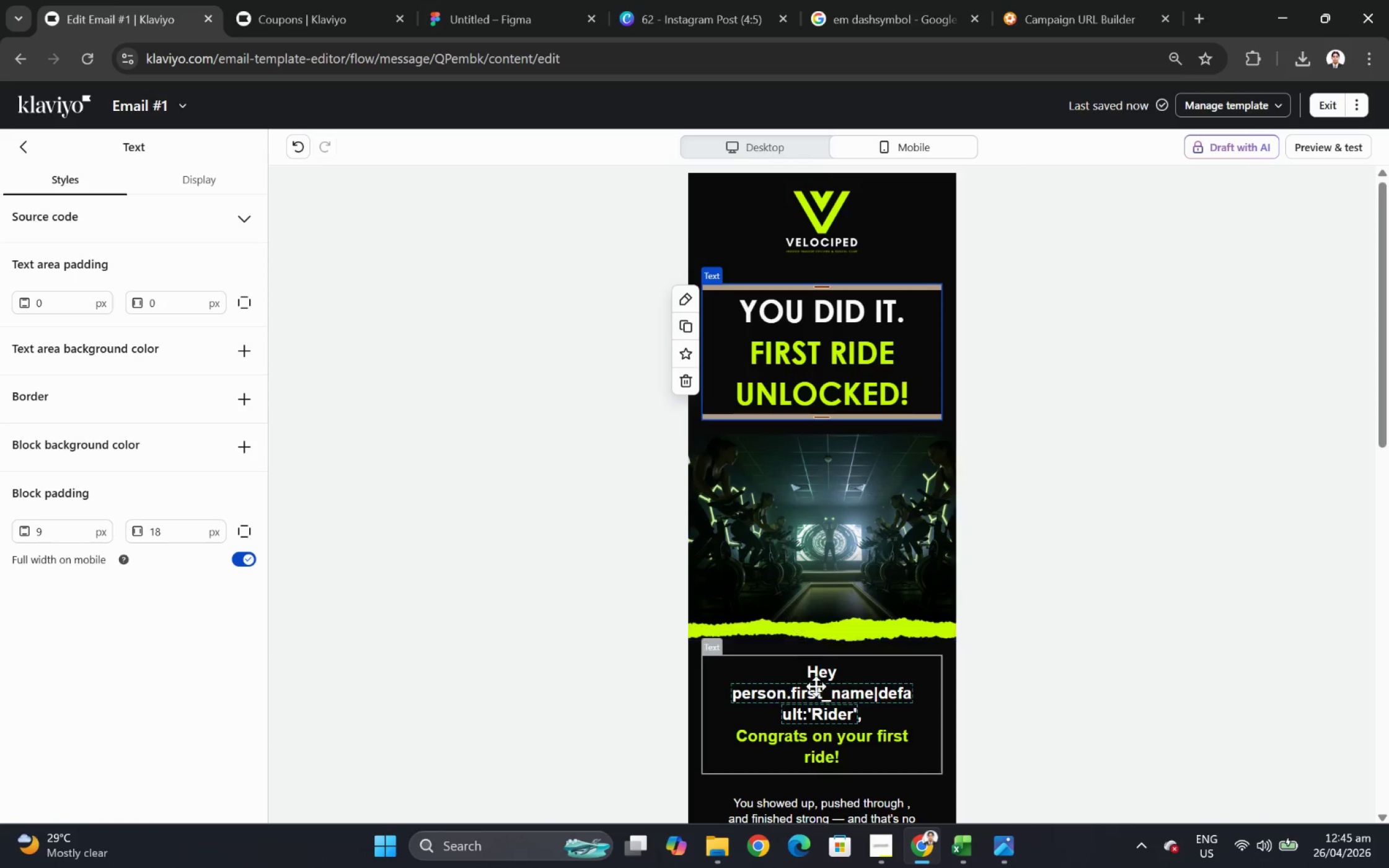 
scroll: coordinate [845, 751], scroll_direction: down, amount: 2.0
 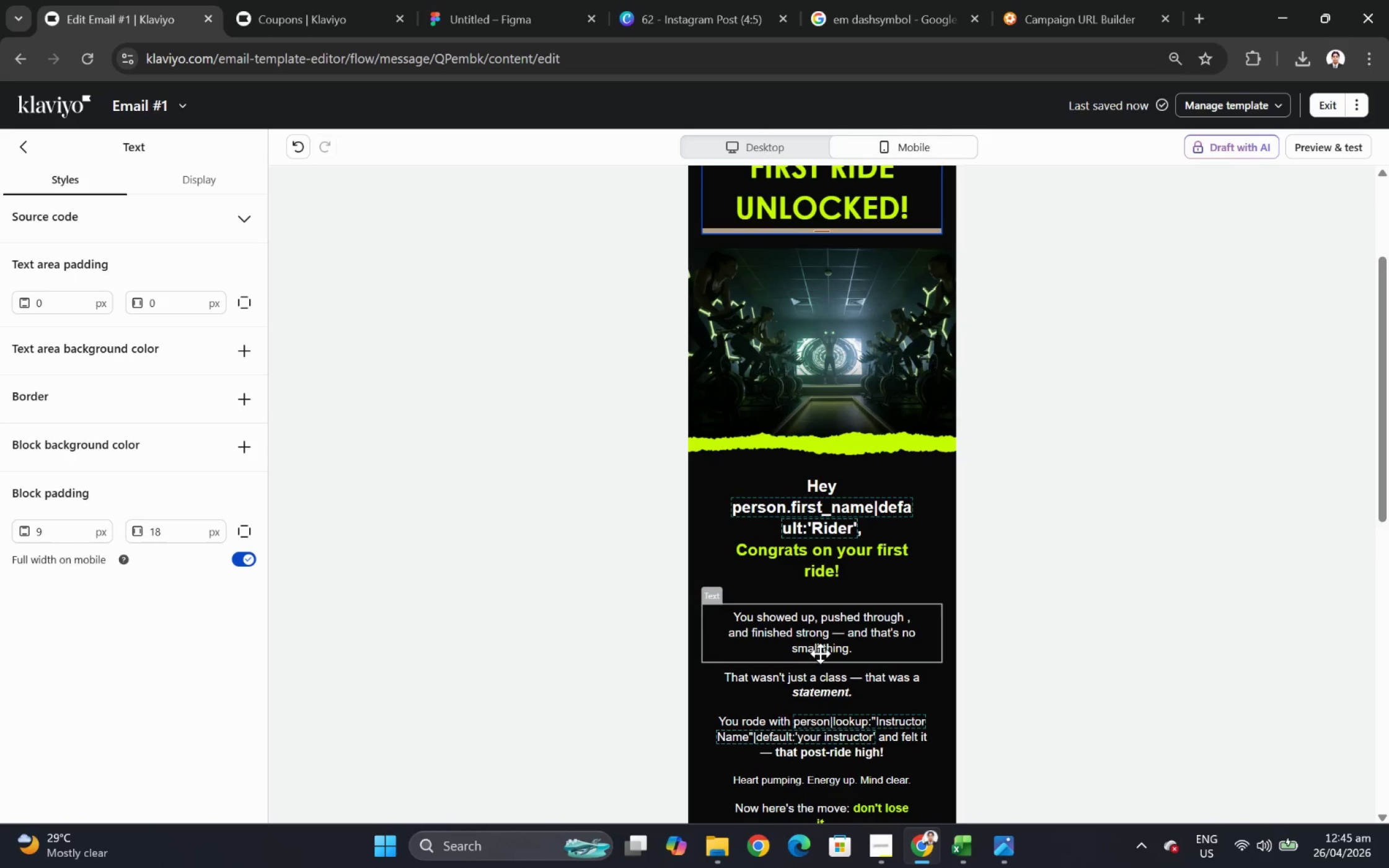 
left_click([820, 648])
 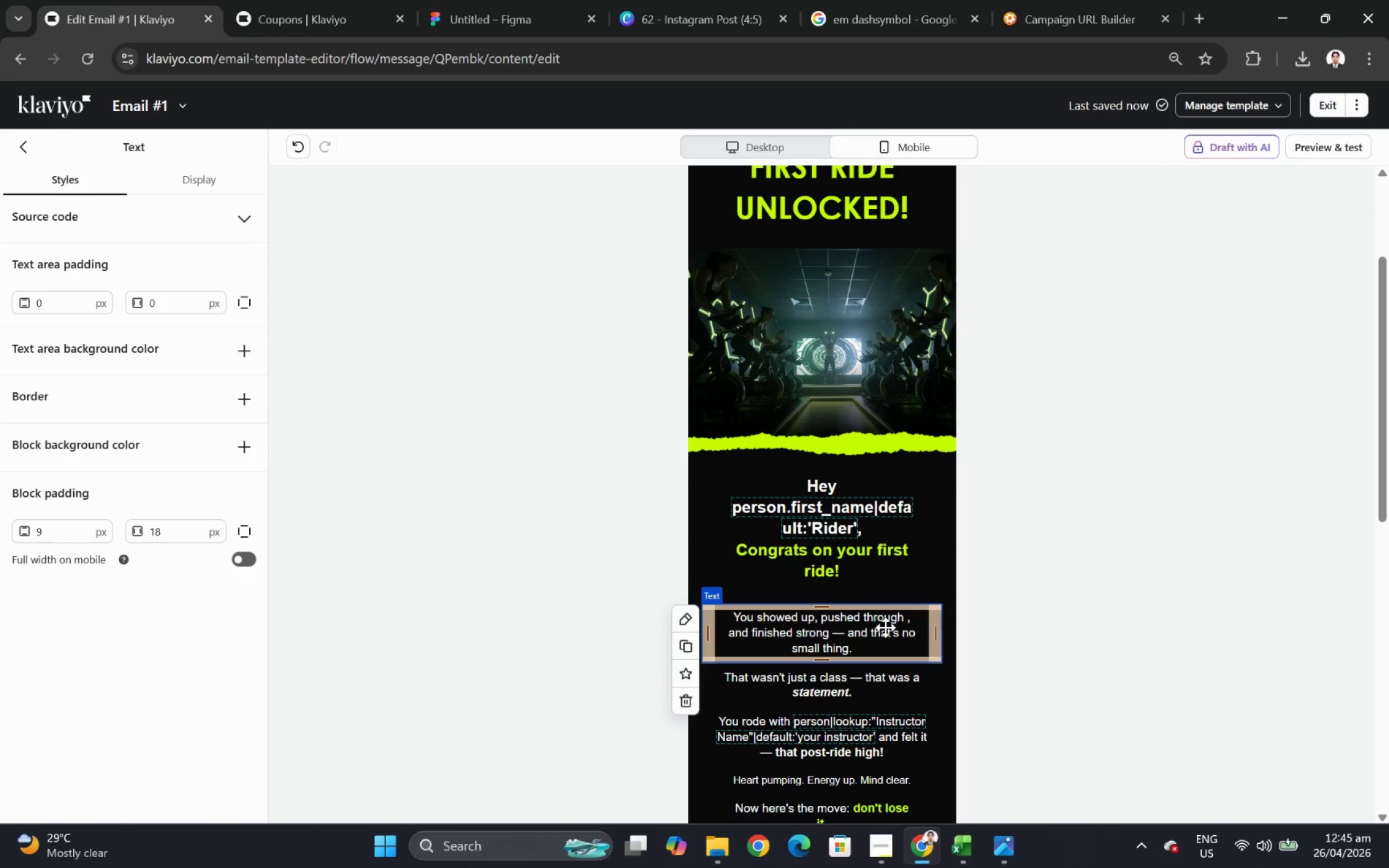 
double_click([900, 626])
 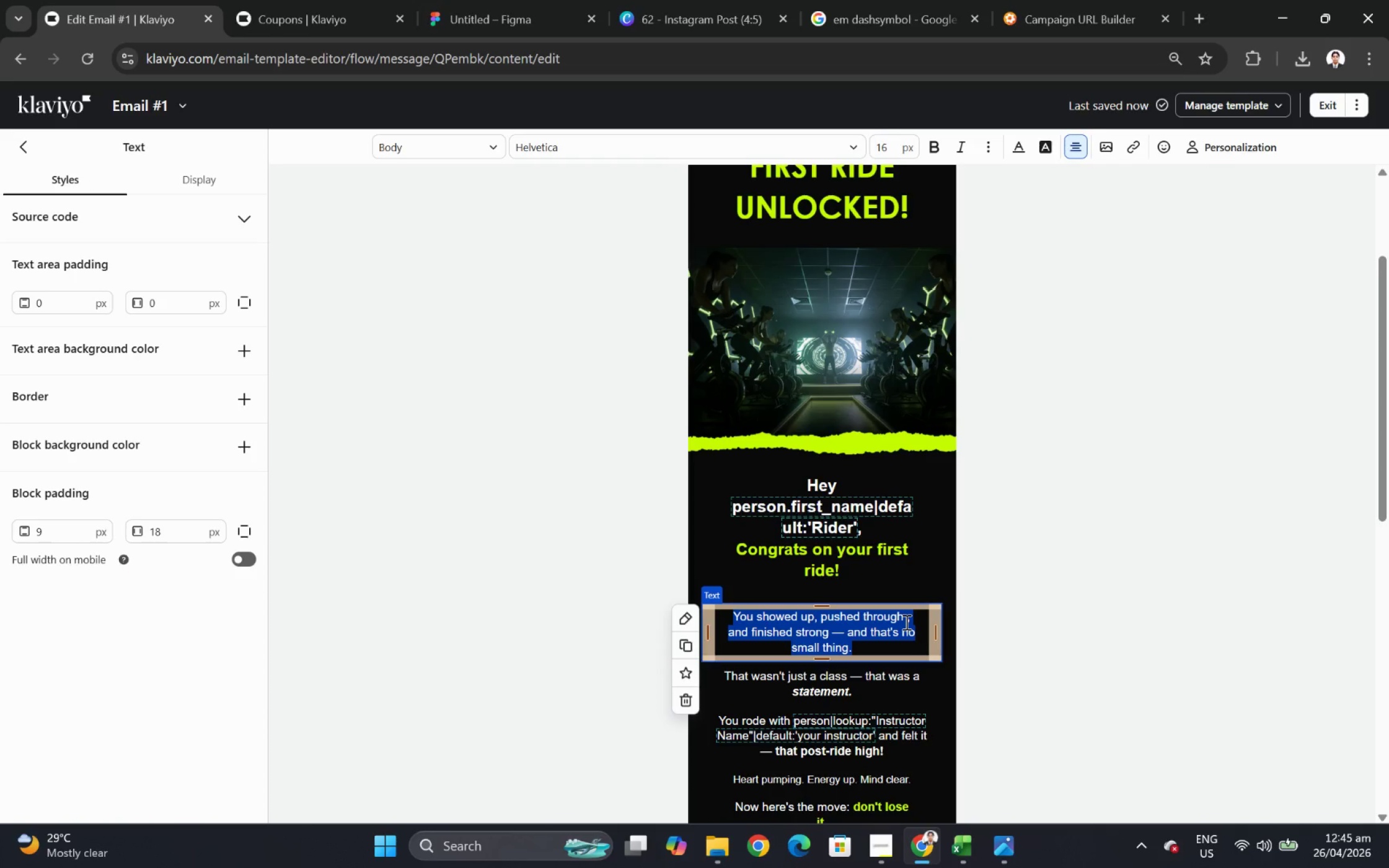 
left_click([905, 621])
 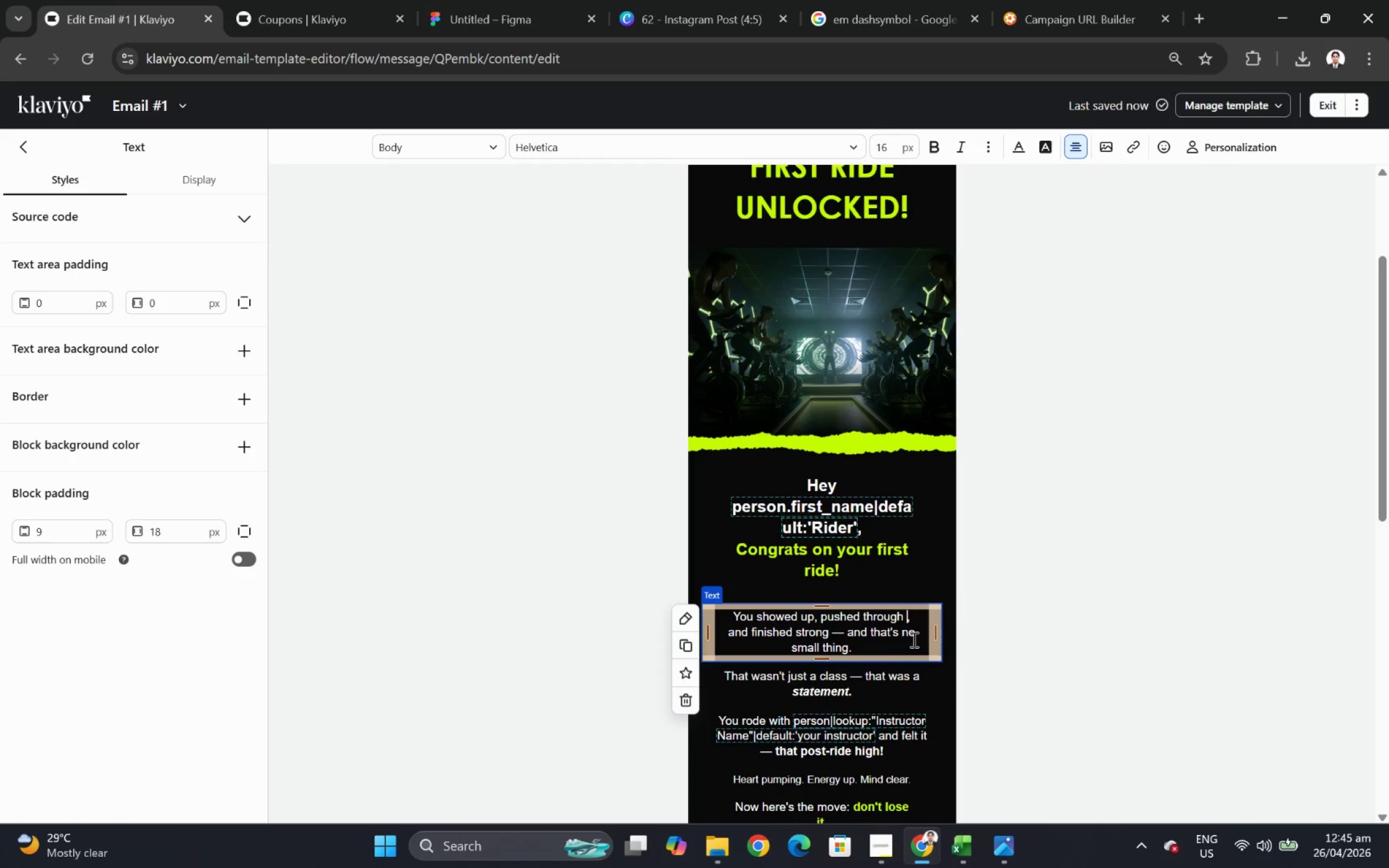 
key(Backspace)
 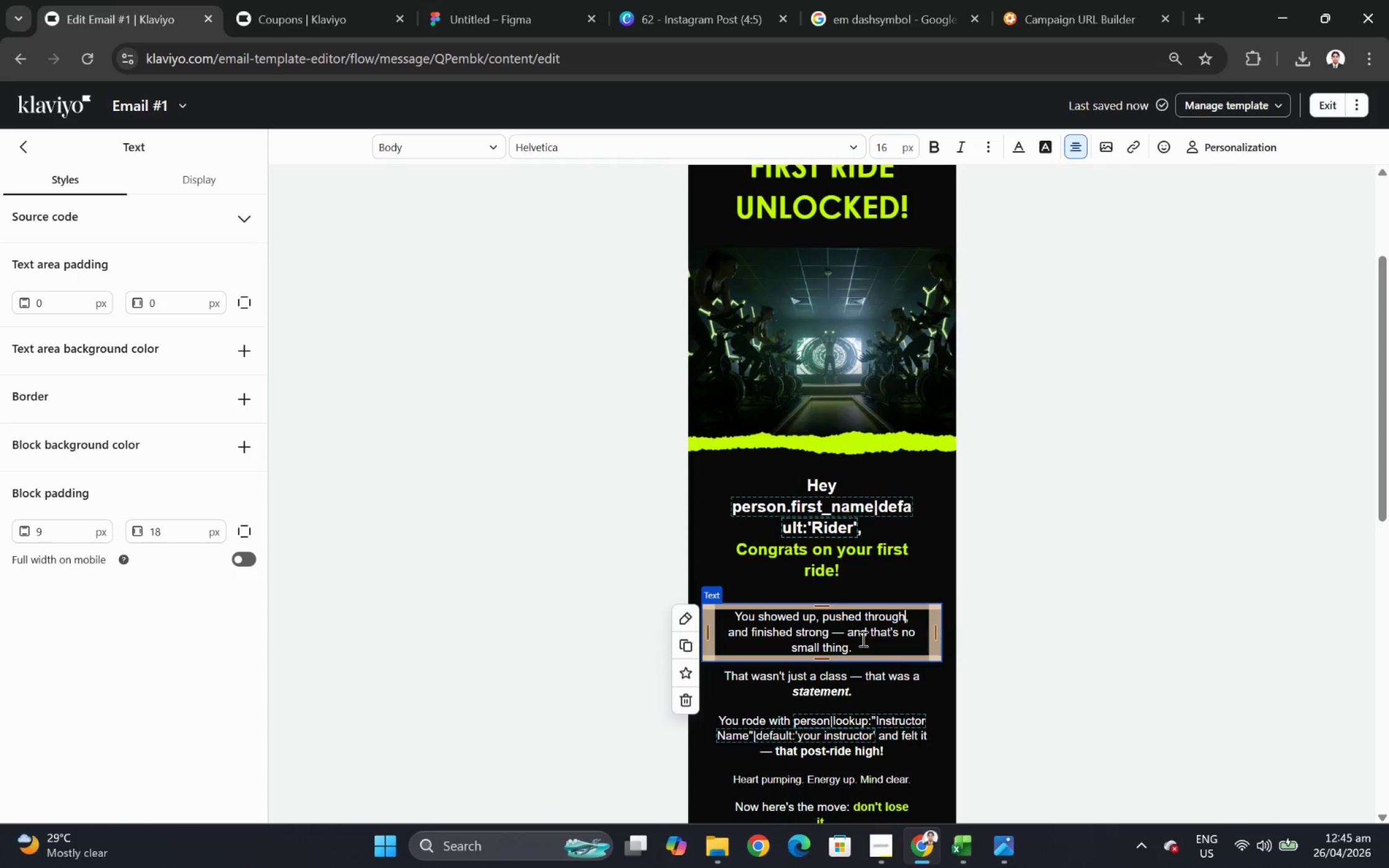 
left_click([1035, 638])
 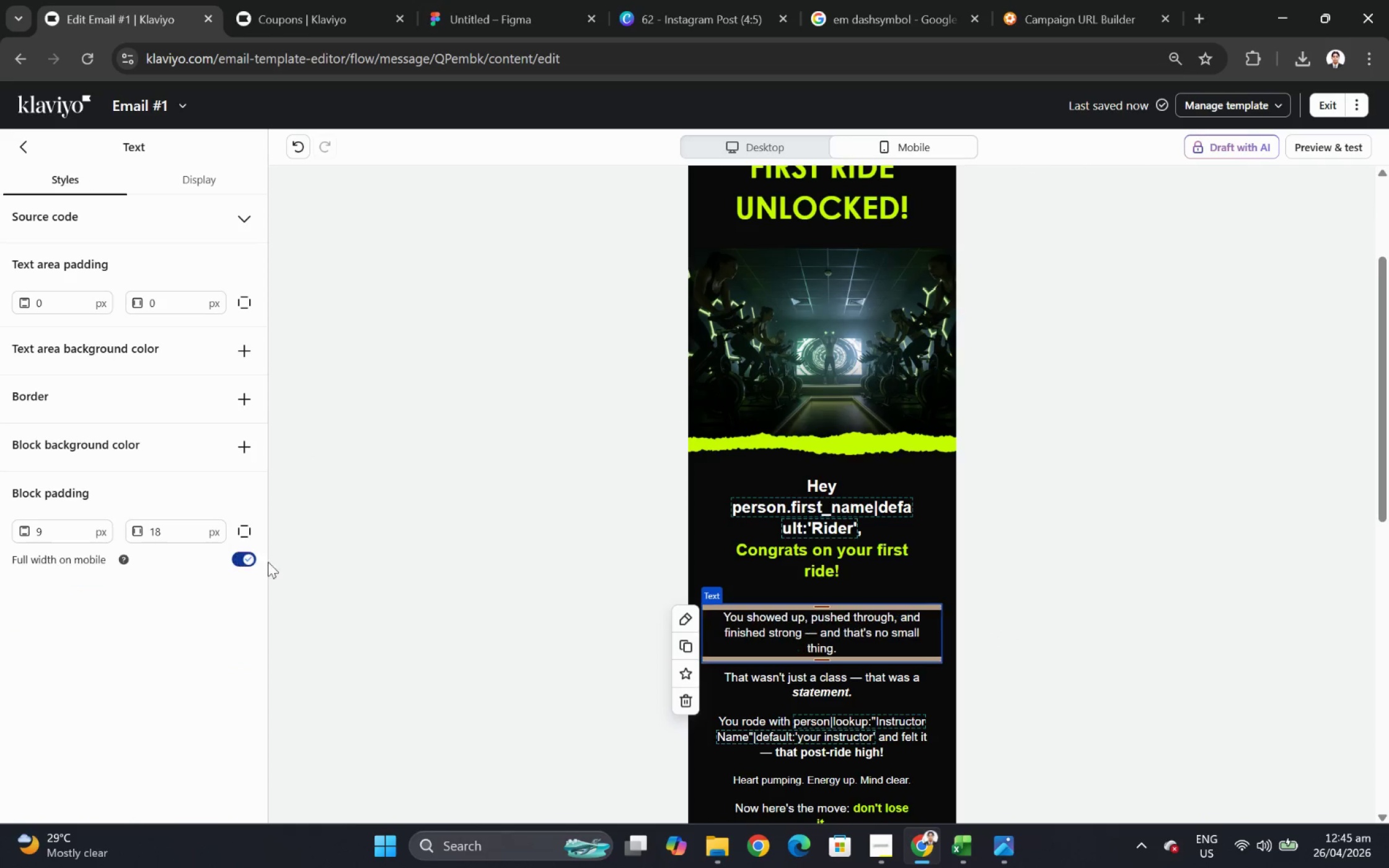 
left_click([902, 684])
 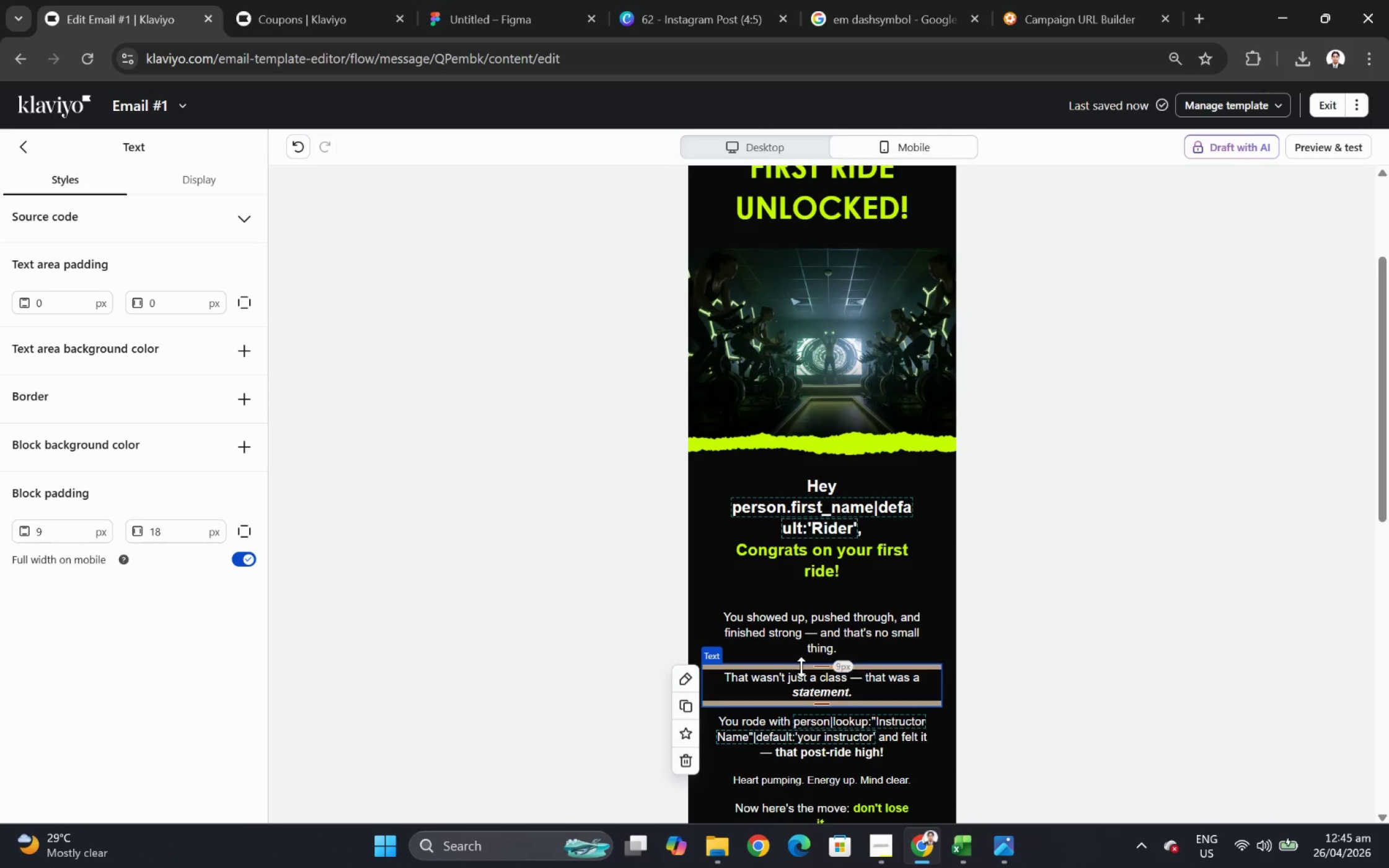 
left_click([829, 736])
 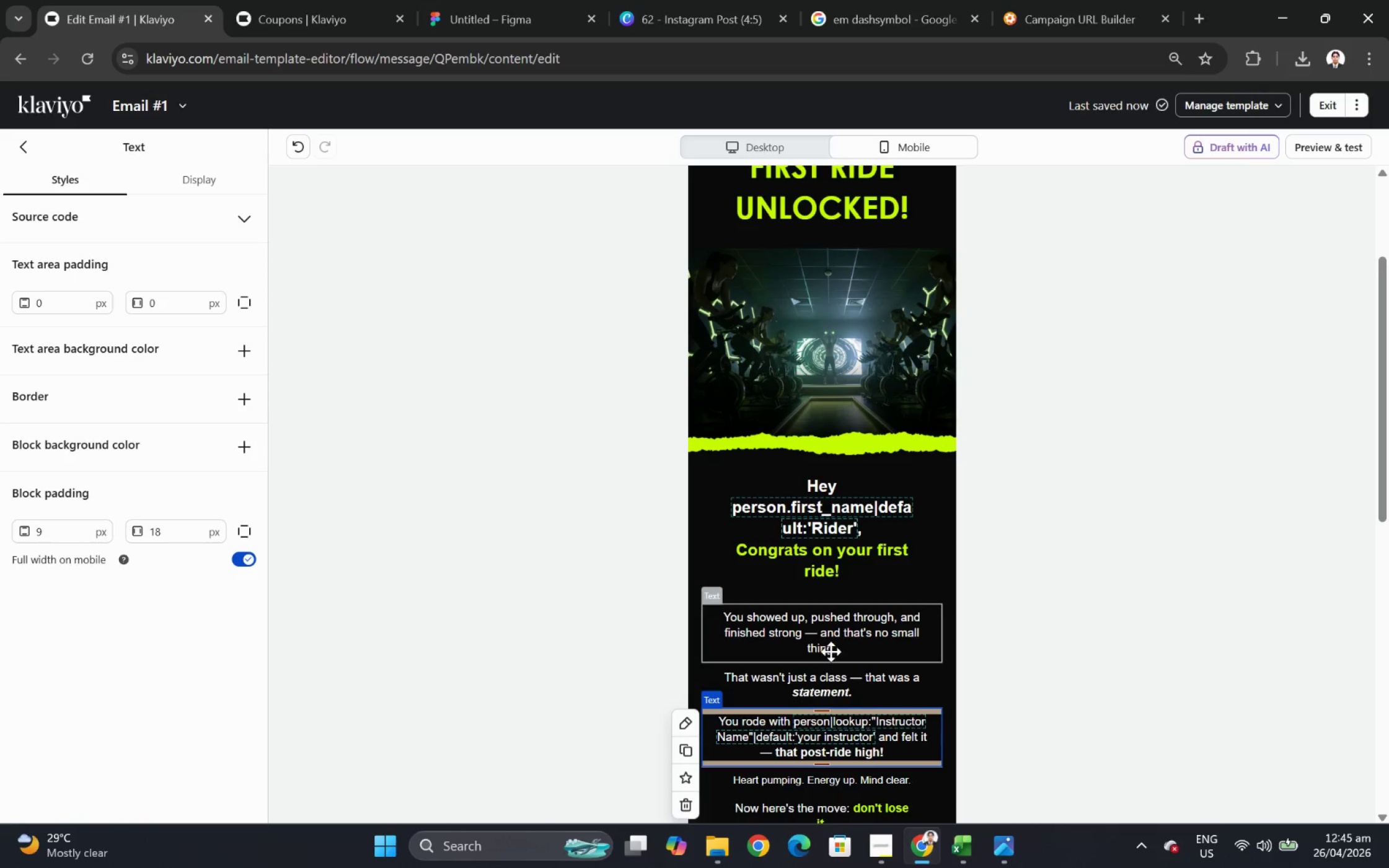 
left_click([831, 649])
 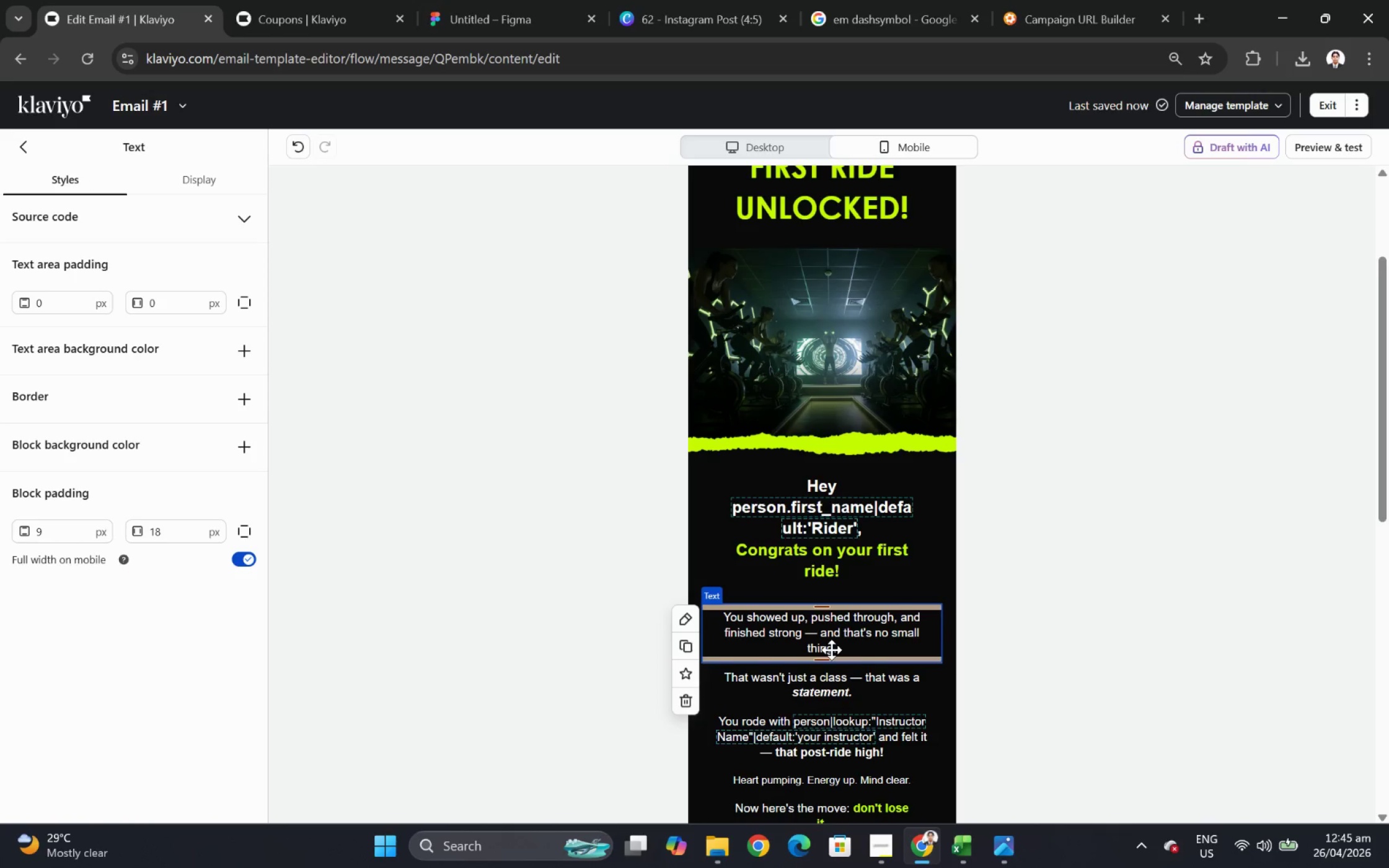 
scroll: coordinate [832, 651], scroll_direction: down, amount: 2.0
 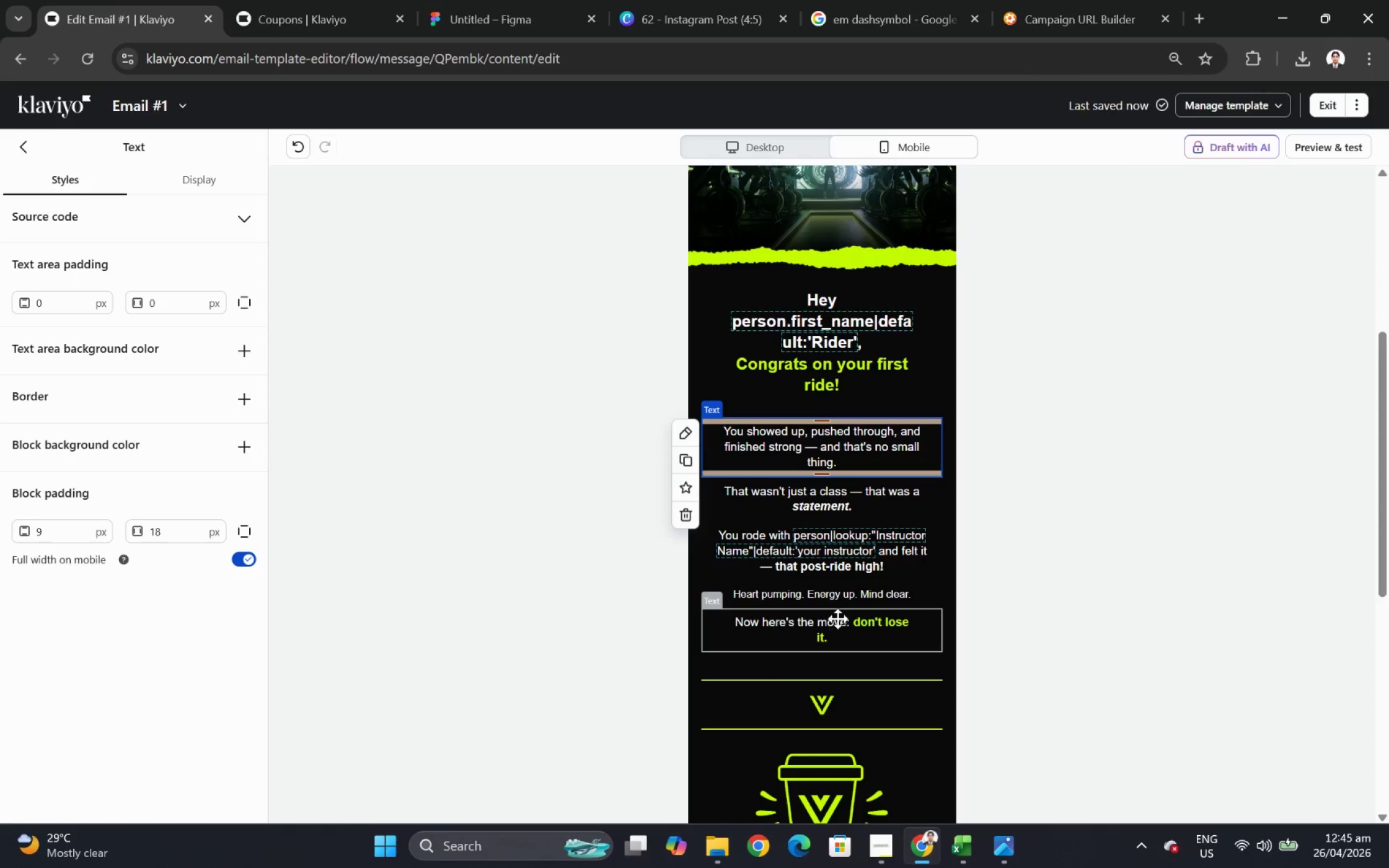 
left_click([840, 587])
 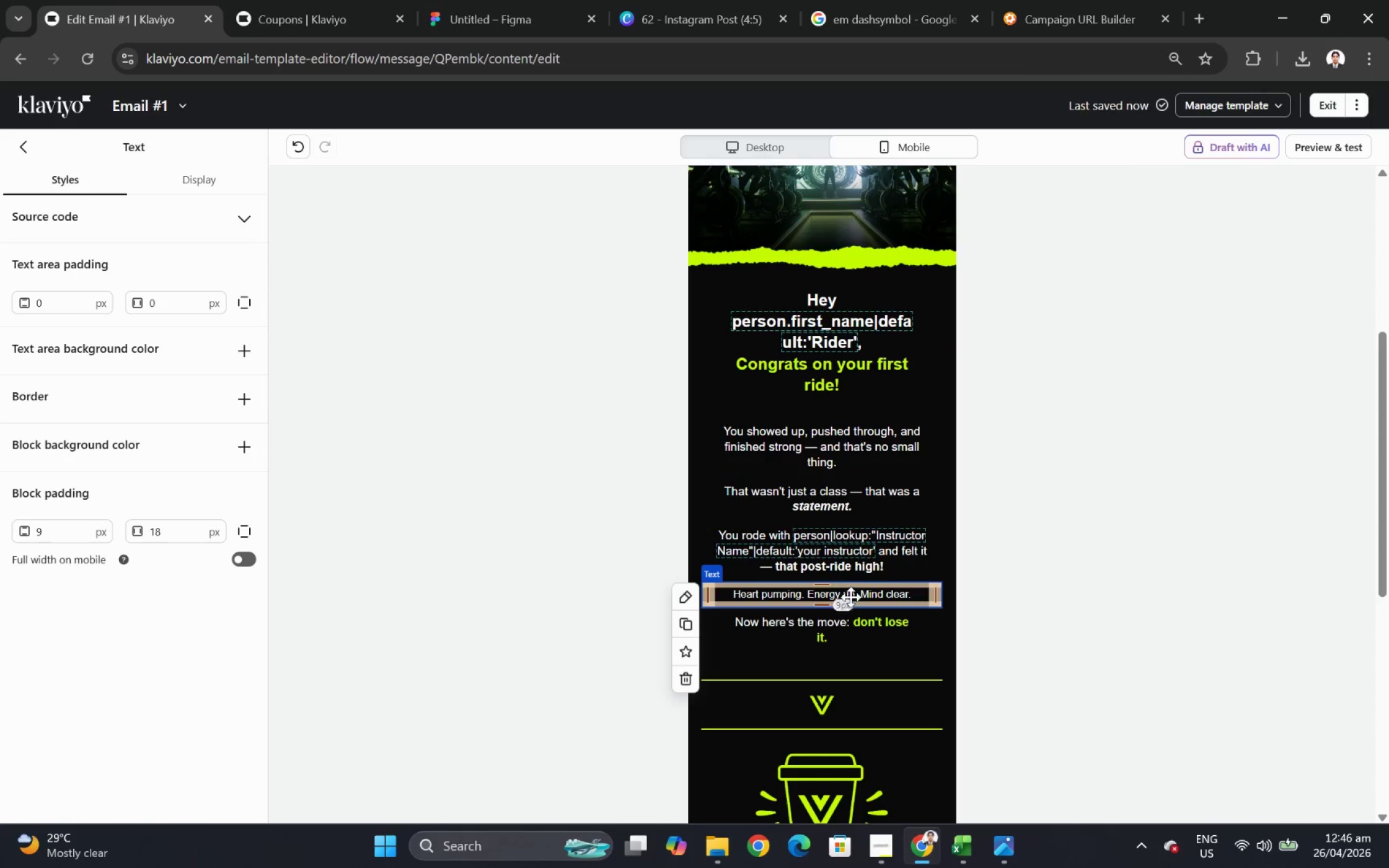 
double_click([850, 596])
 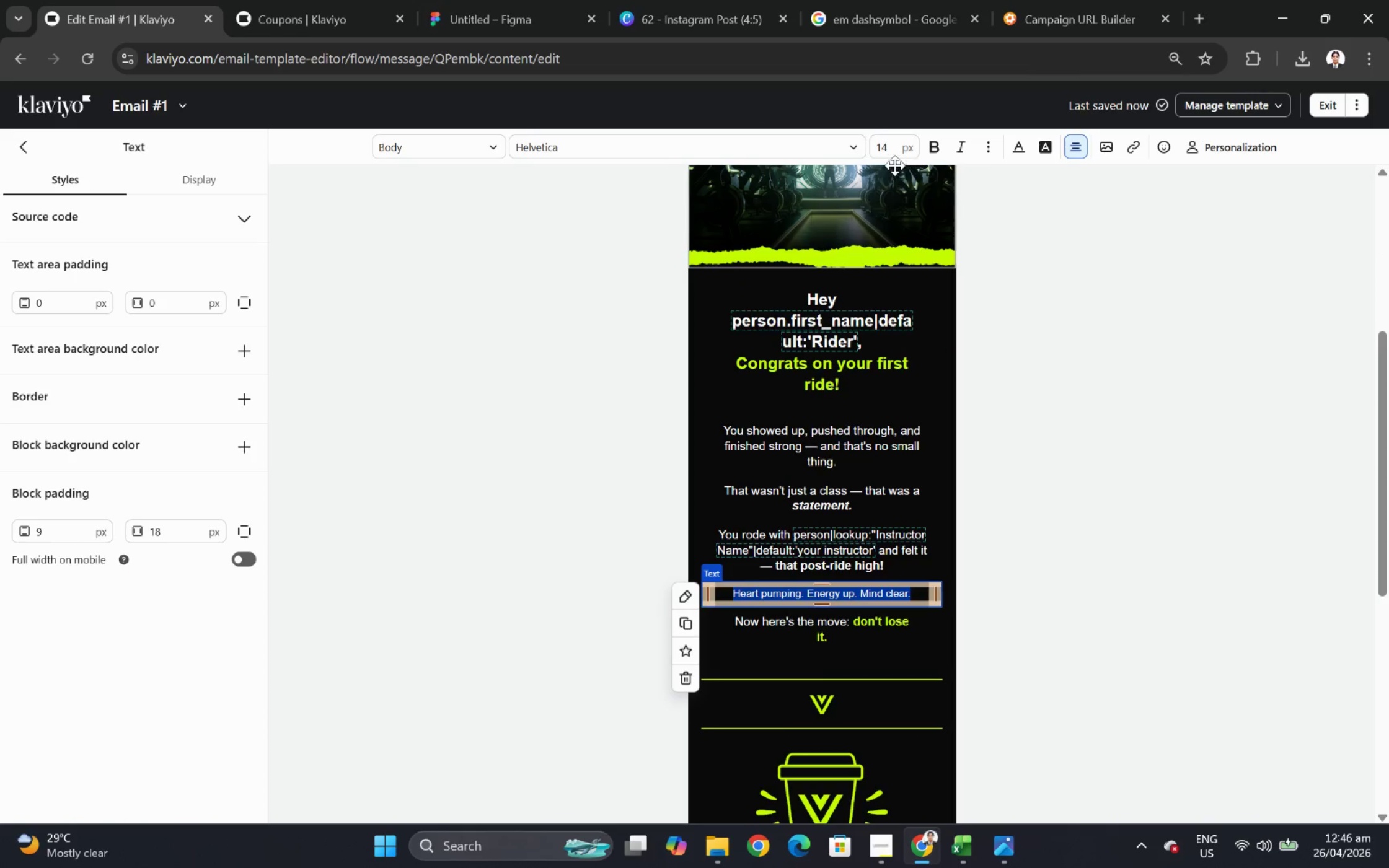 
double_click([886, 150])
 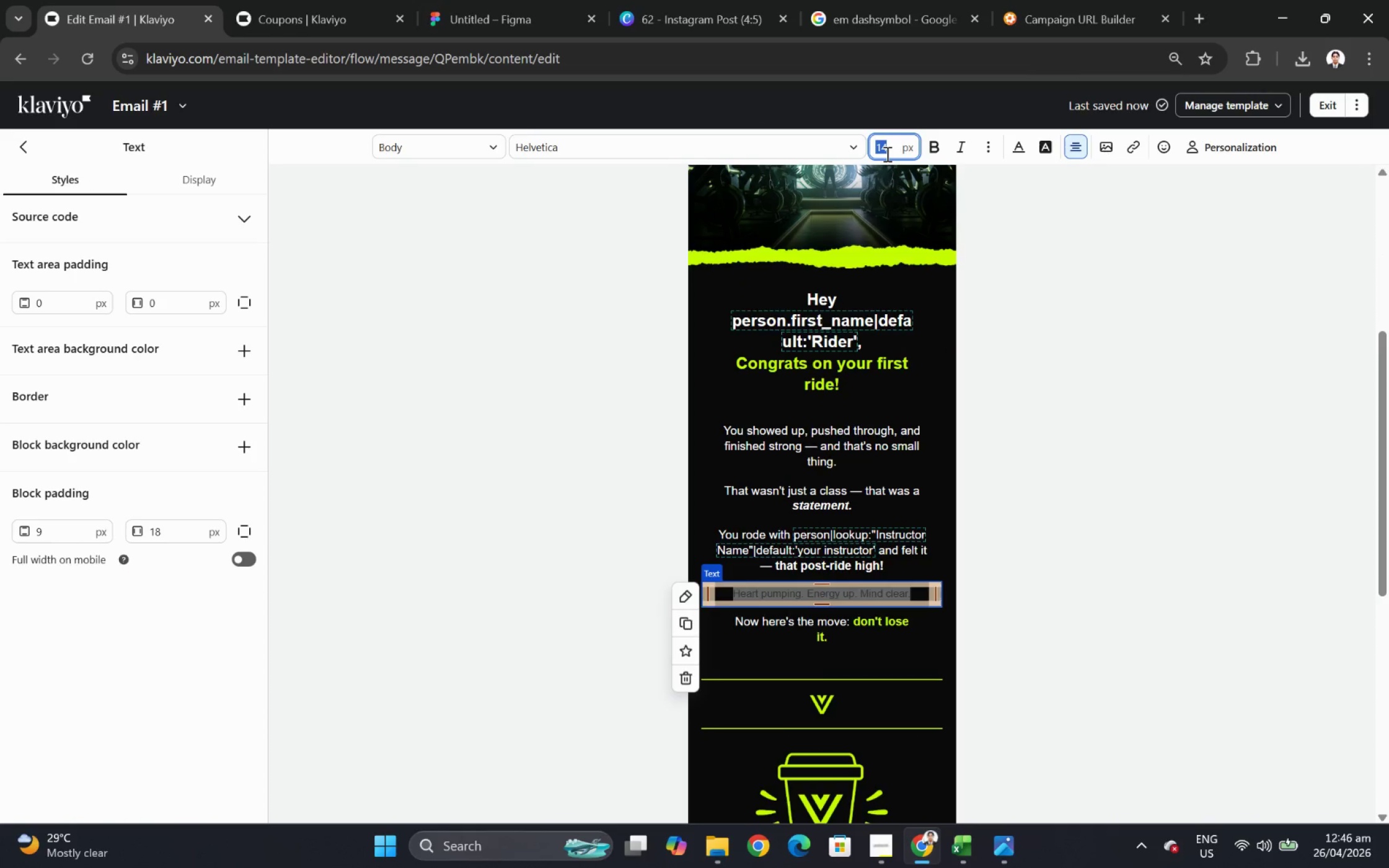 
key(Numpad1)
 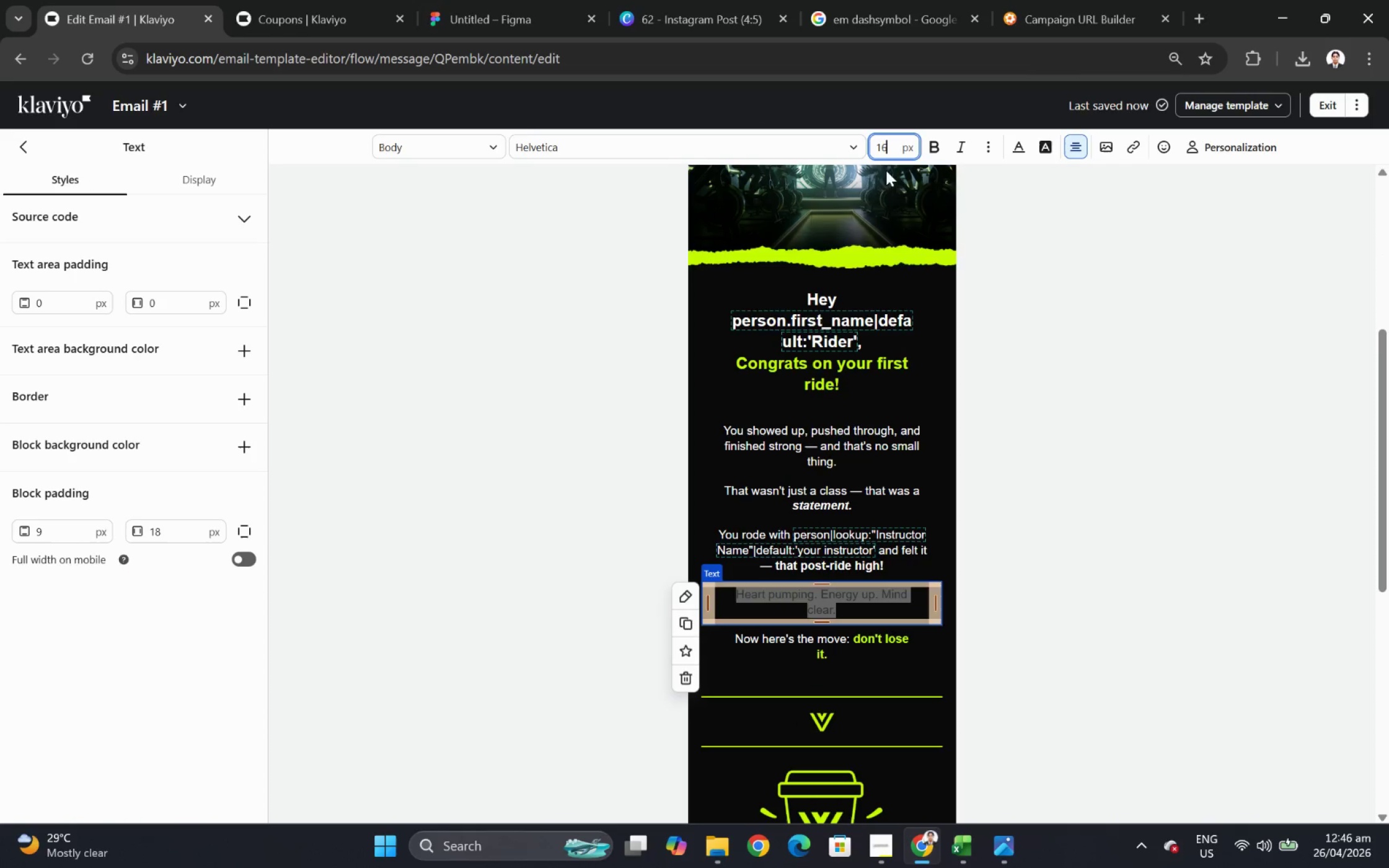 
key(Numpad6)
 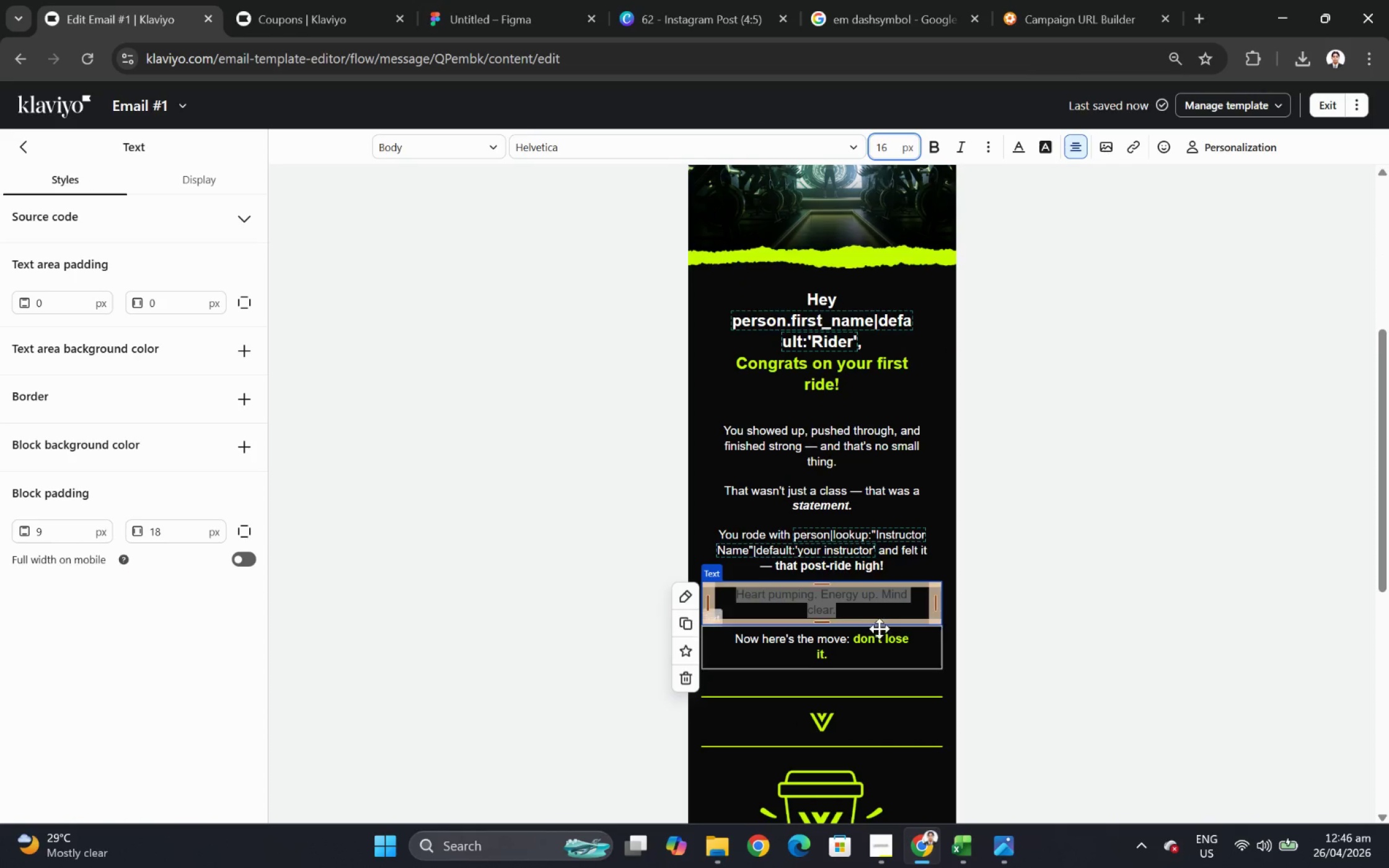 
left_click([876, 633])
 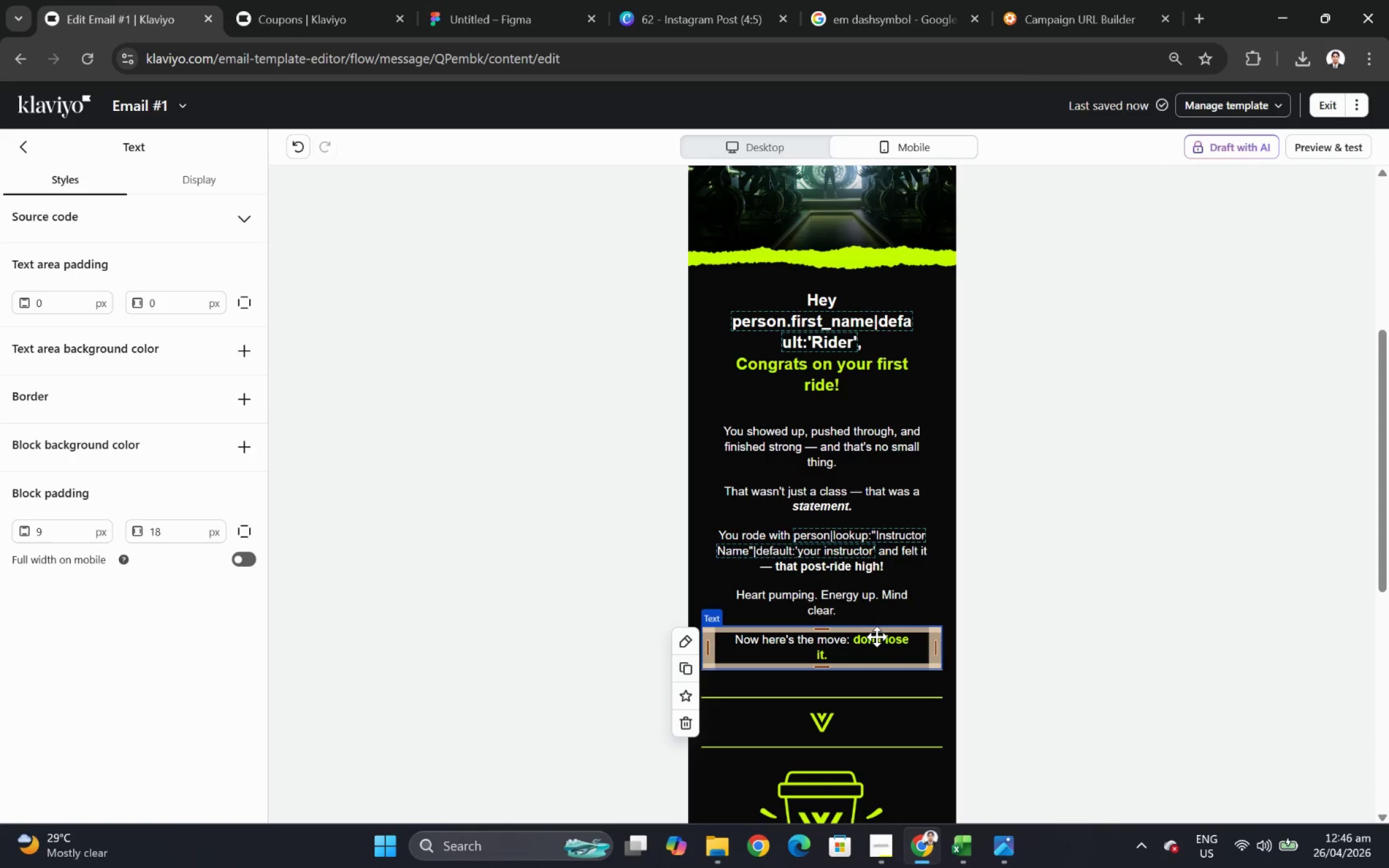 
double_click([876, 636])
 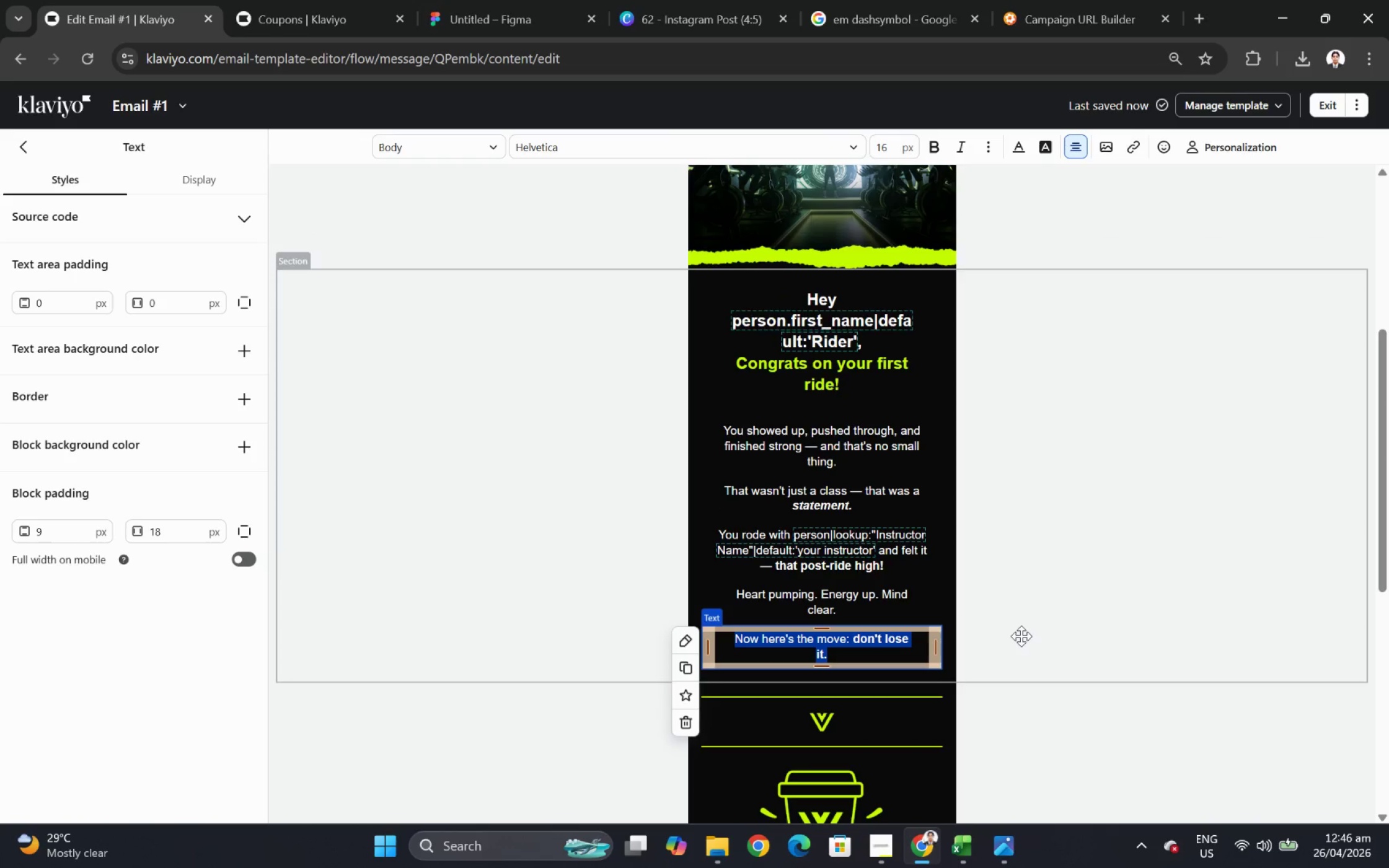 
left_click([1021, 636])
 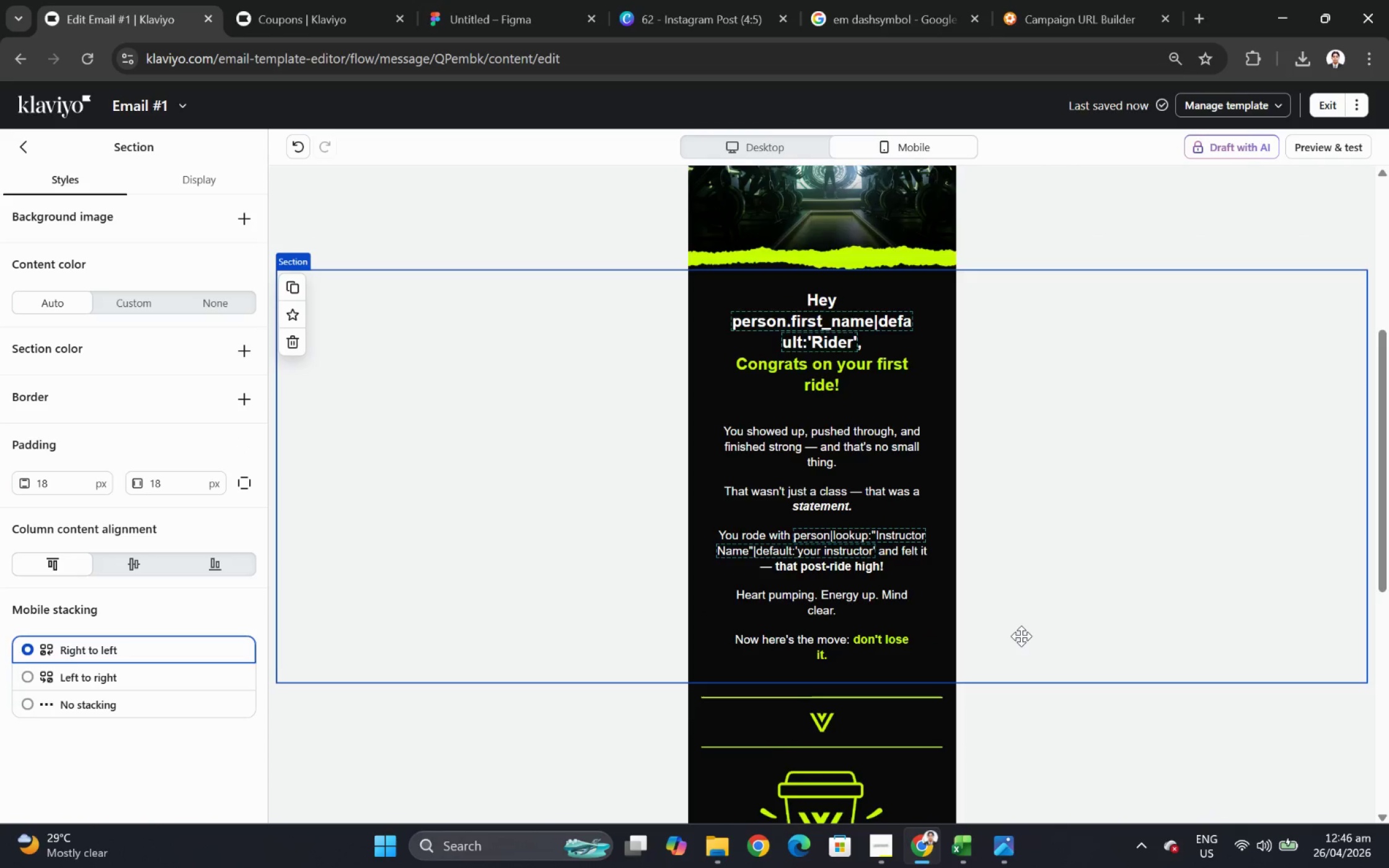 
scroll: coordinate [1021, 636], scroll_direction: down, amount: 3.0
 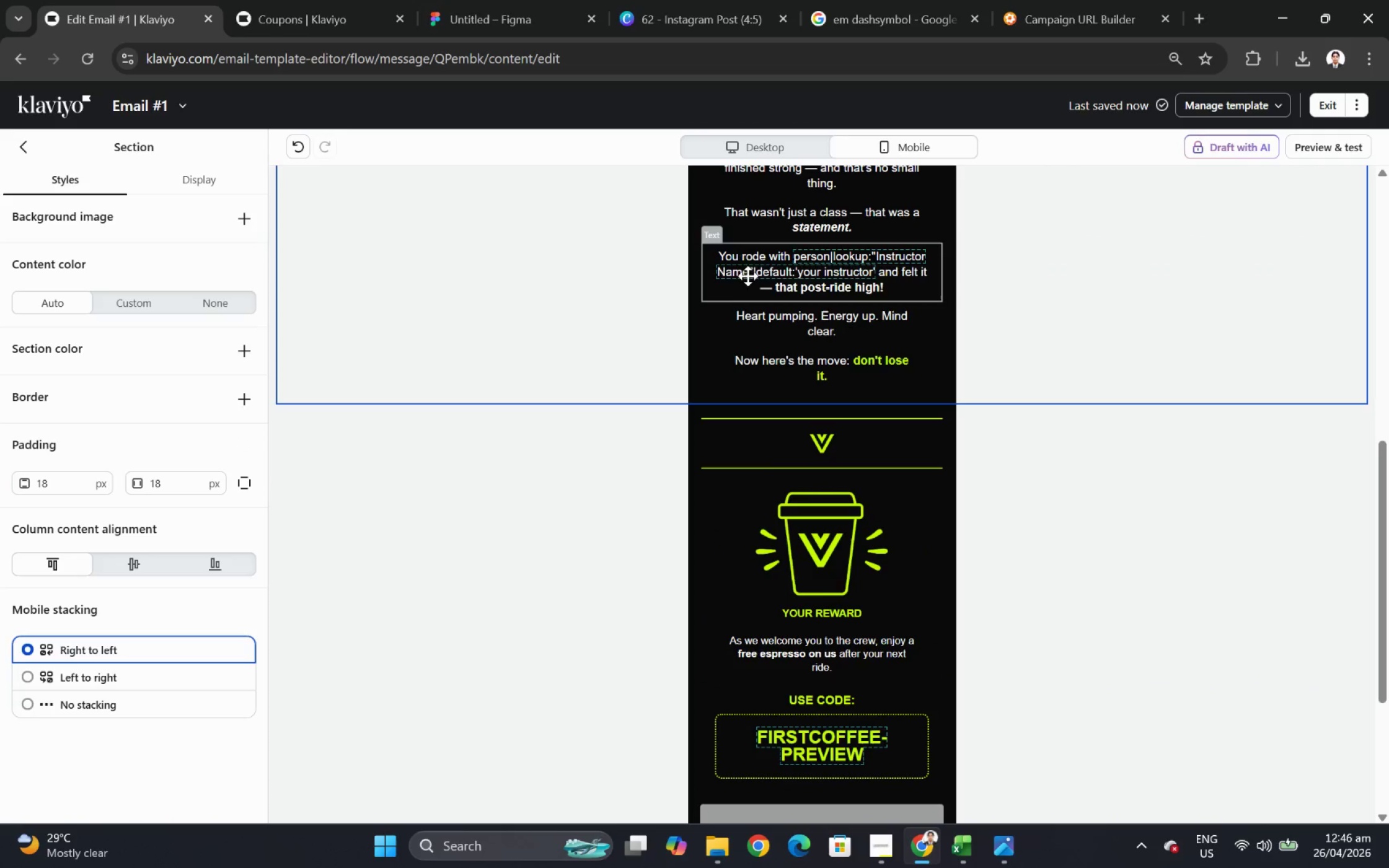 
left_click([785, 140])
 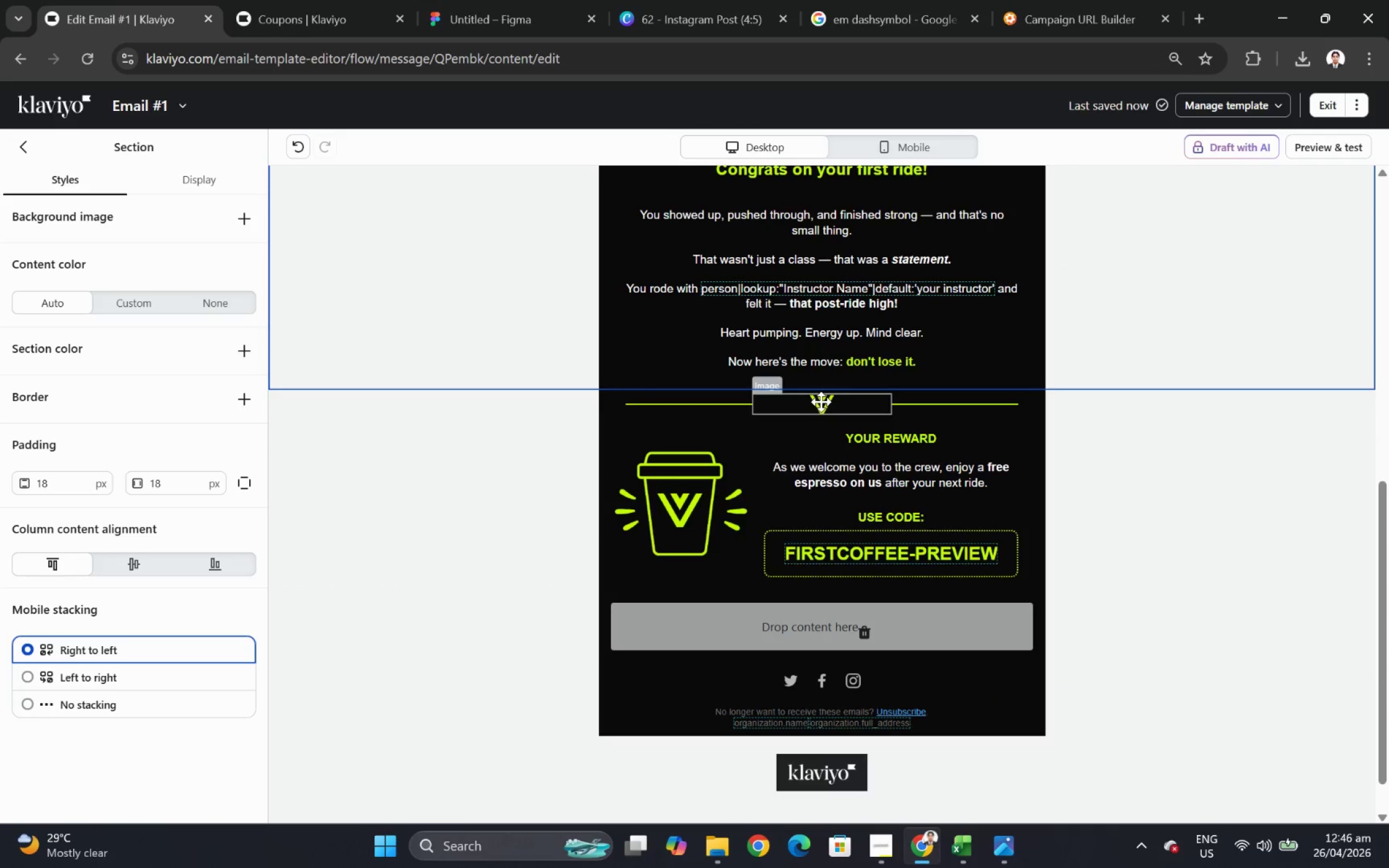 
left_click([505, 410])
 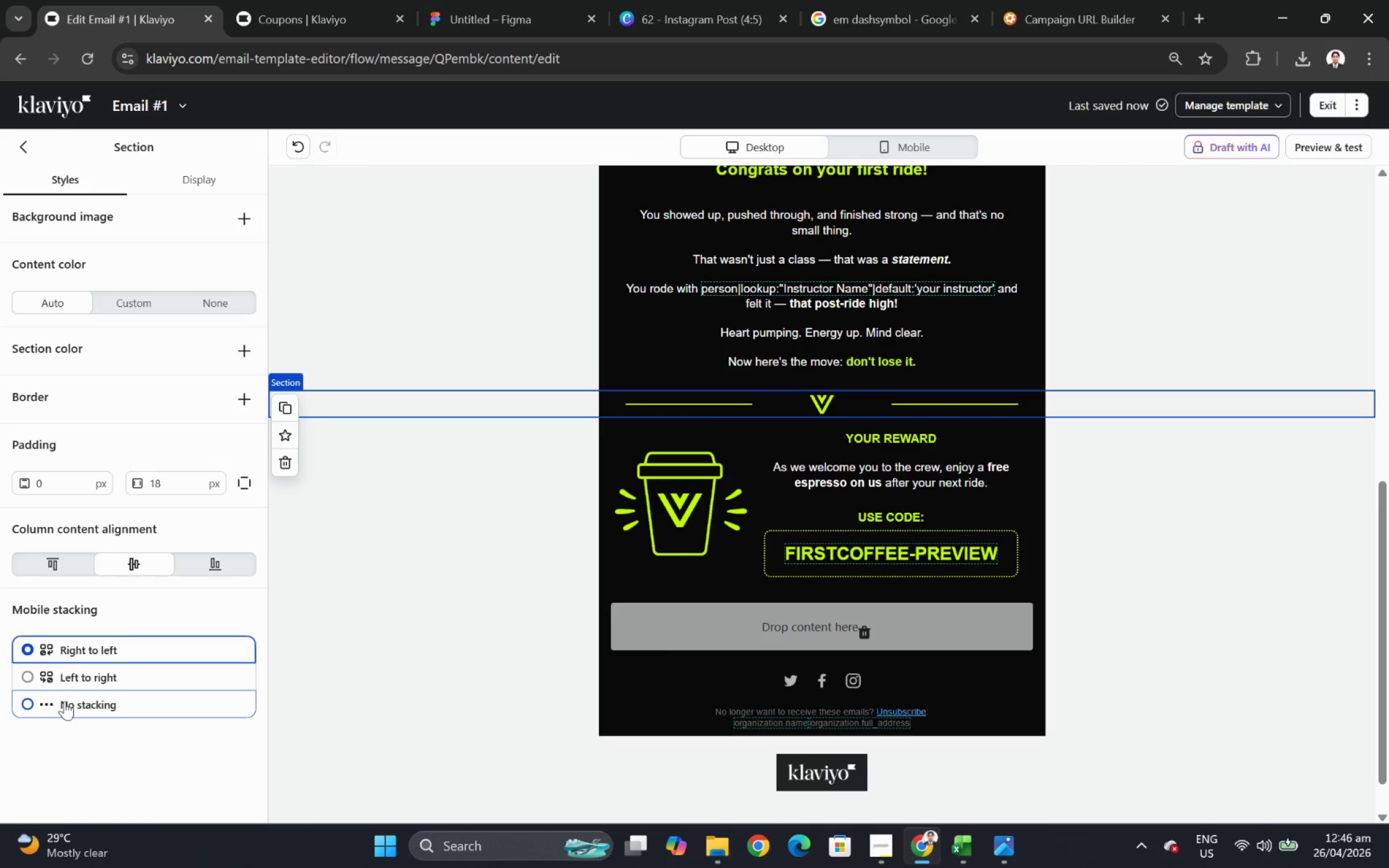 
left_click([70, 706])
 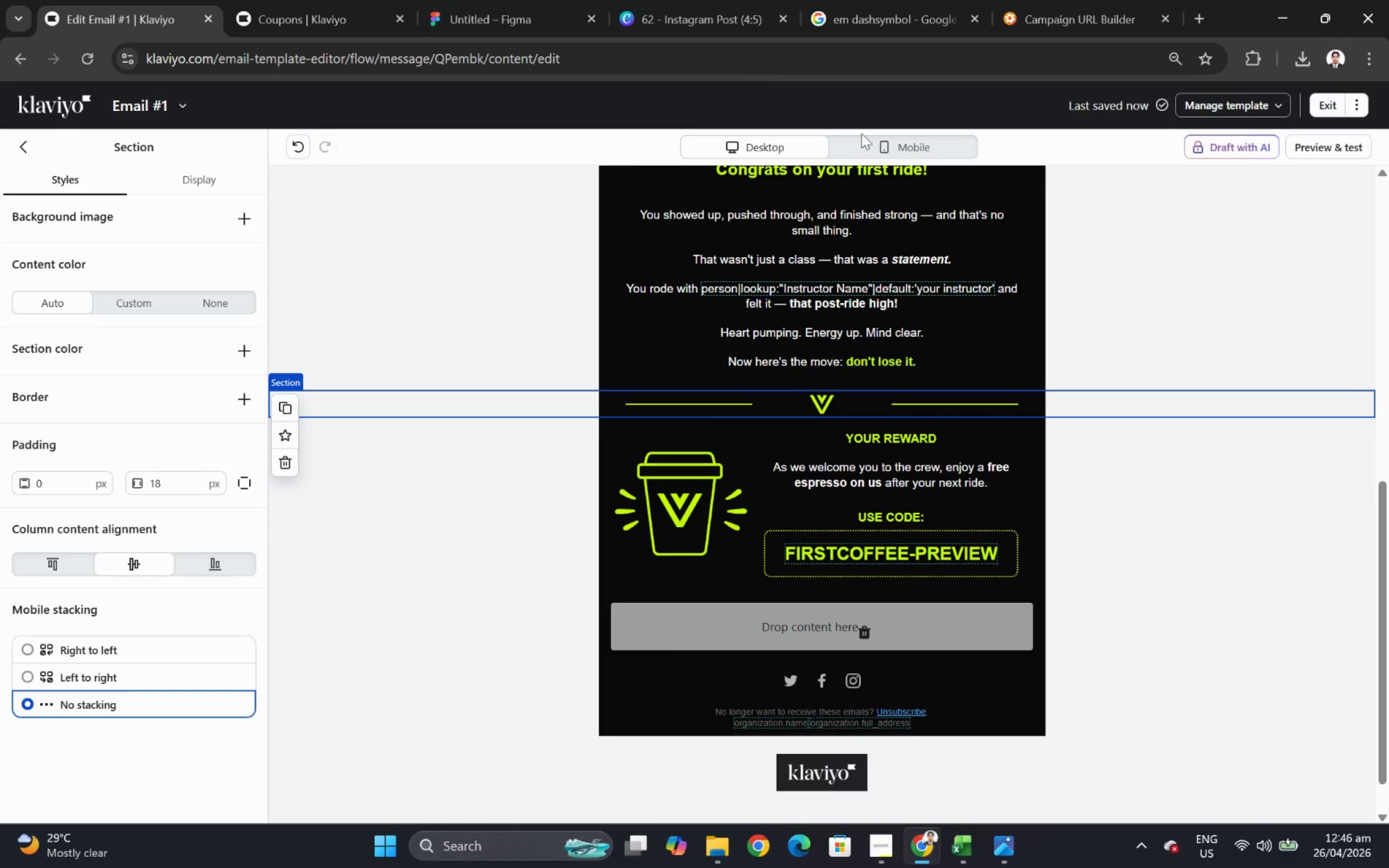 
left_click([887, 134])
 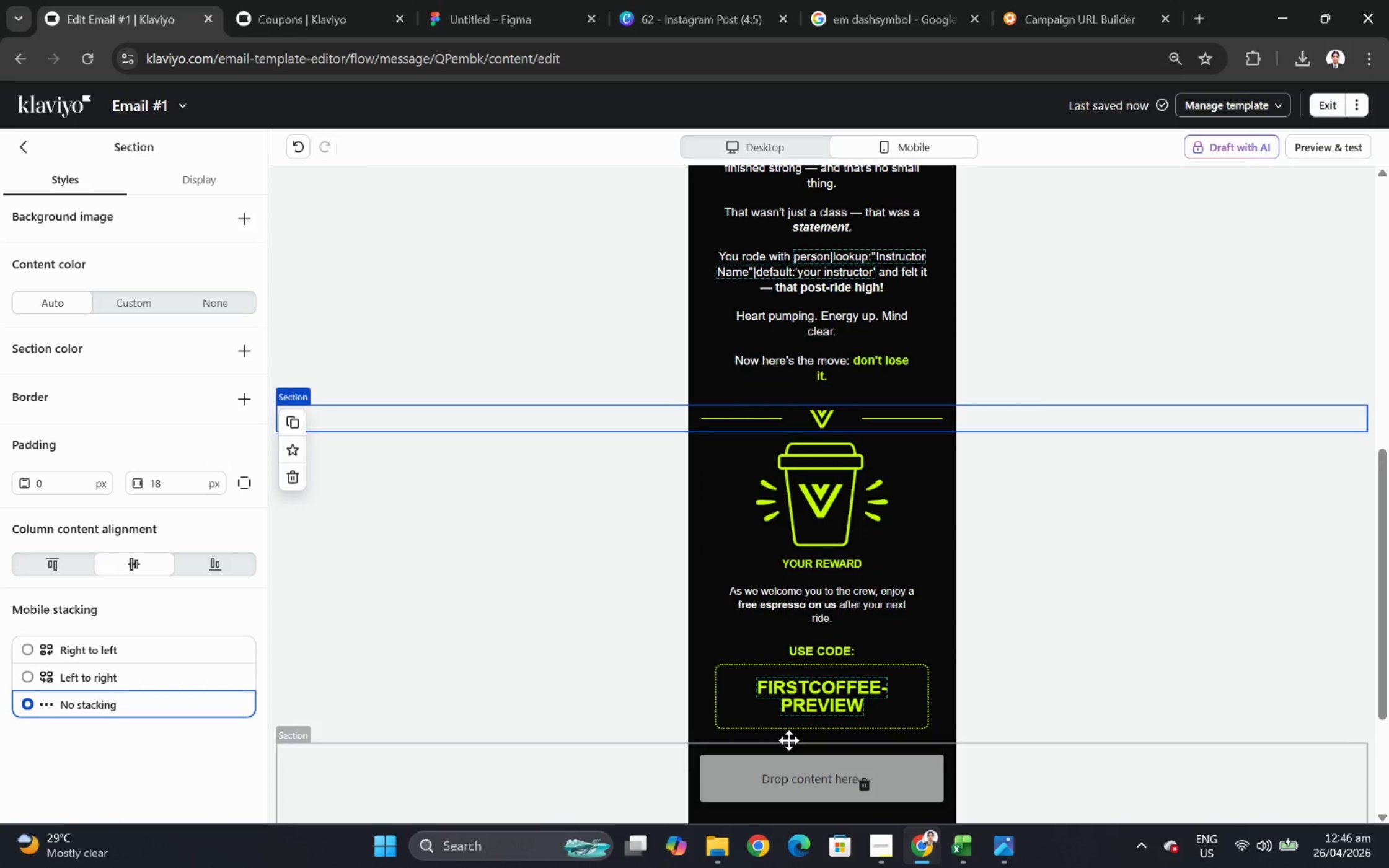 
wait(6.64)
 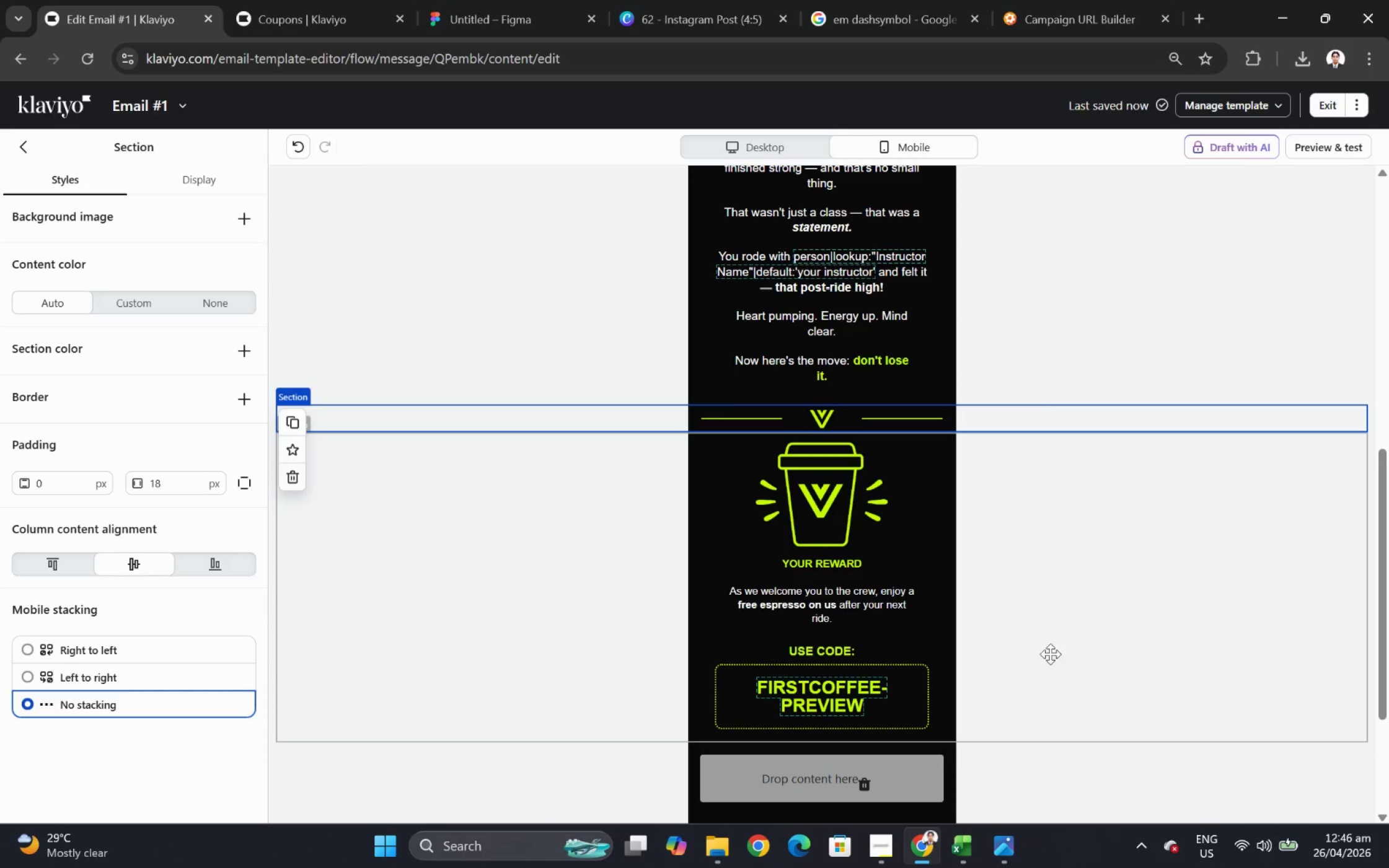 
left_click([24, 149])
 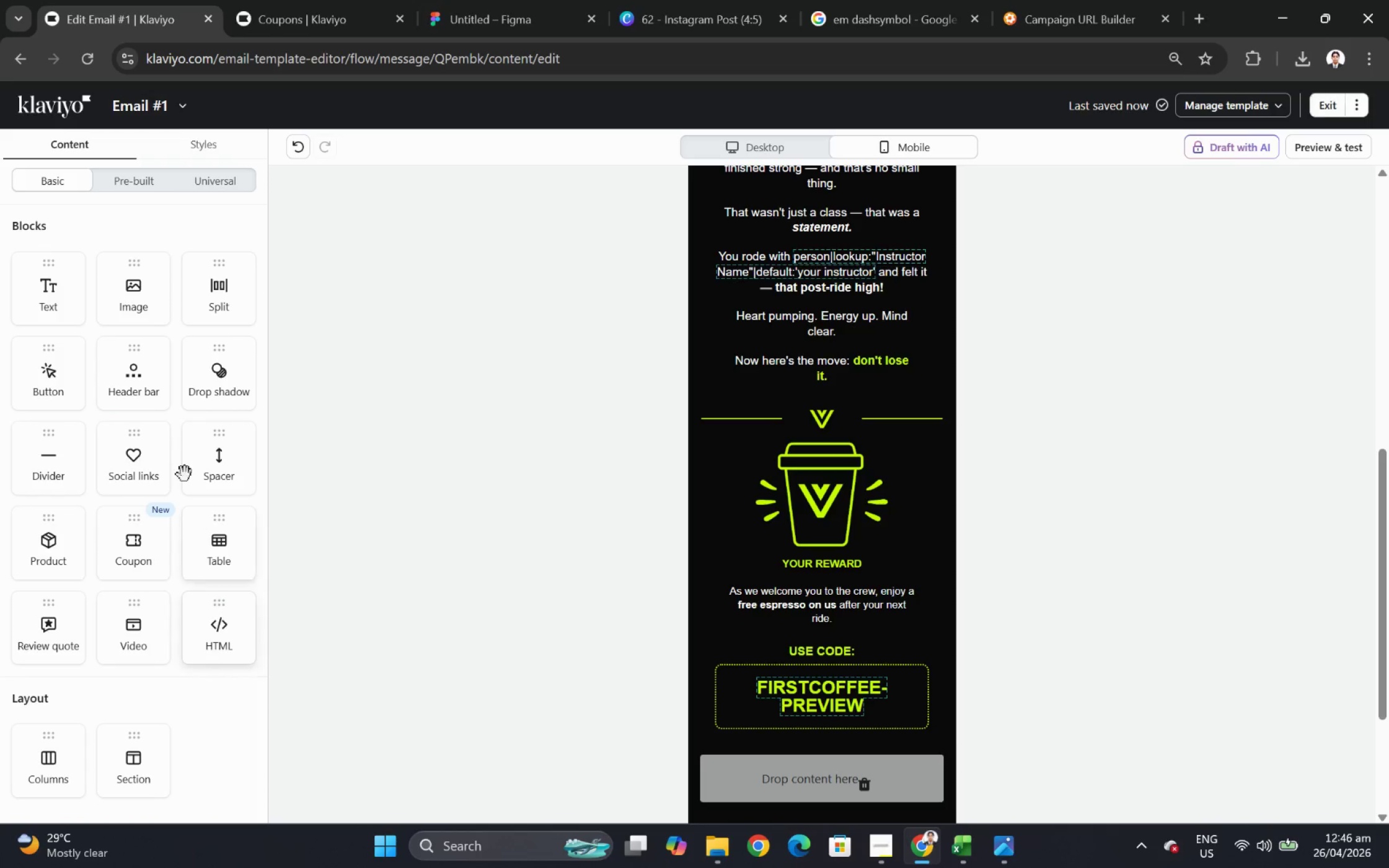 
left_click_drag(start_coordinate=[211, 453], to_coordinate=[764, 455])
 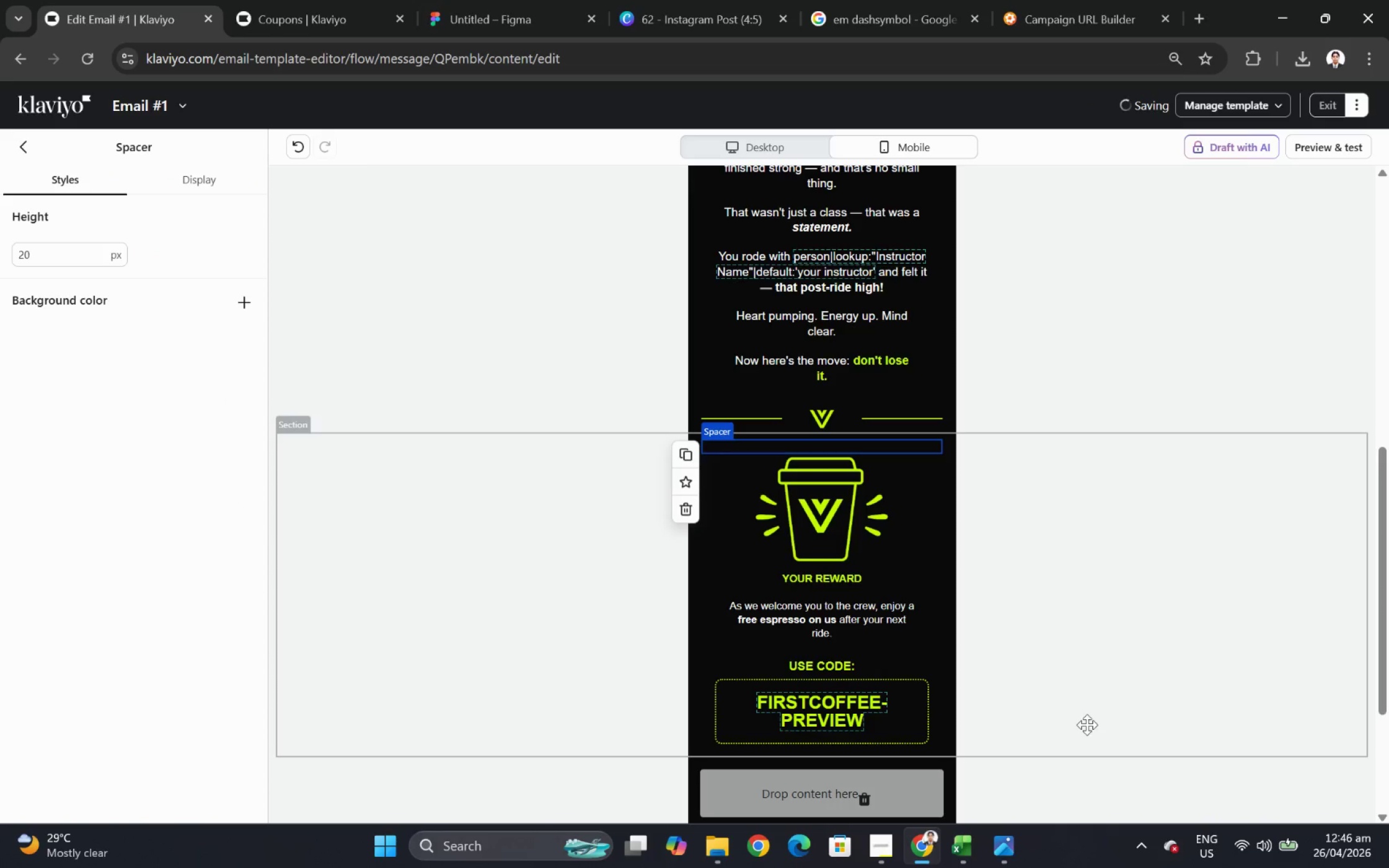 
left_click([1092, 730])
 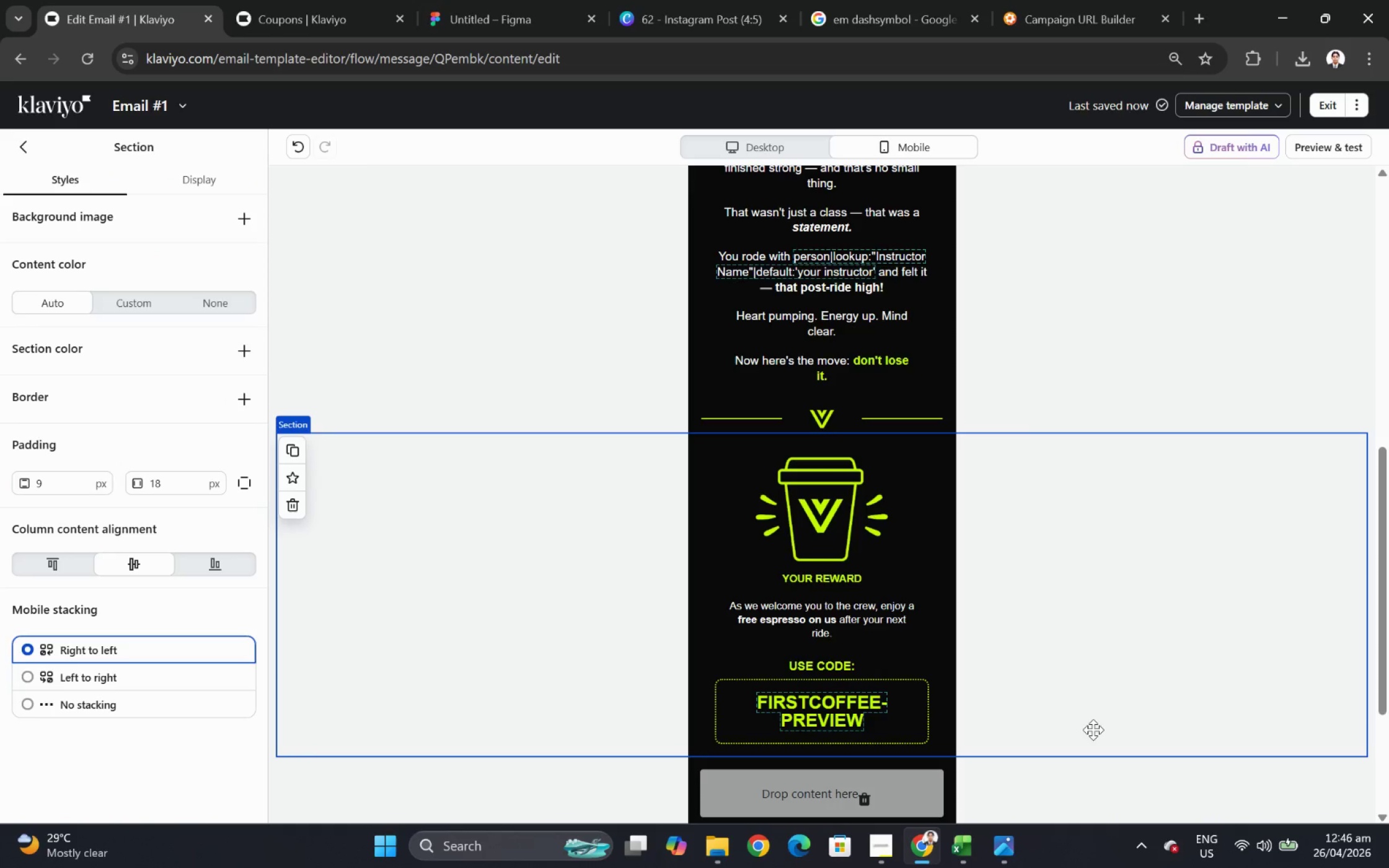 
wait(8.1)
 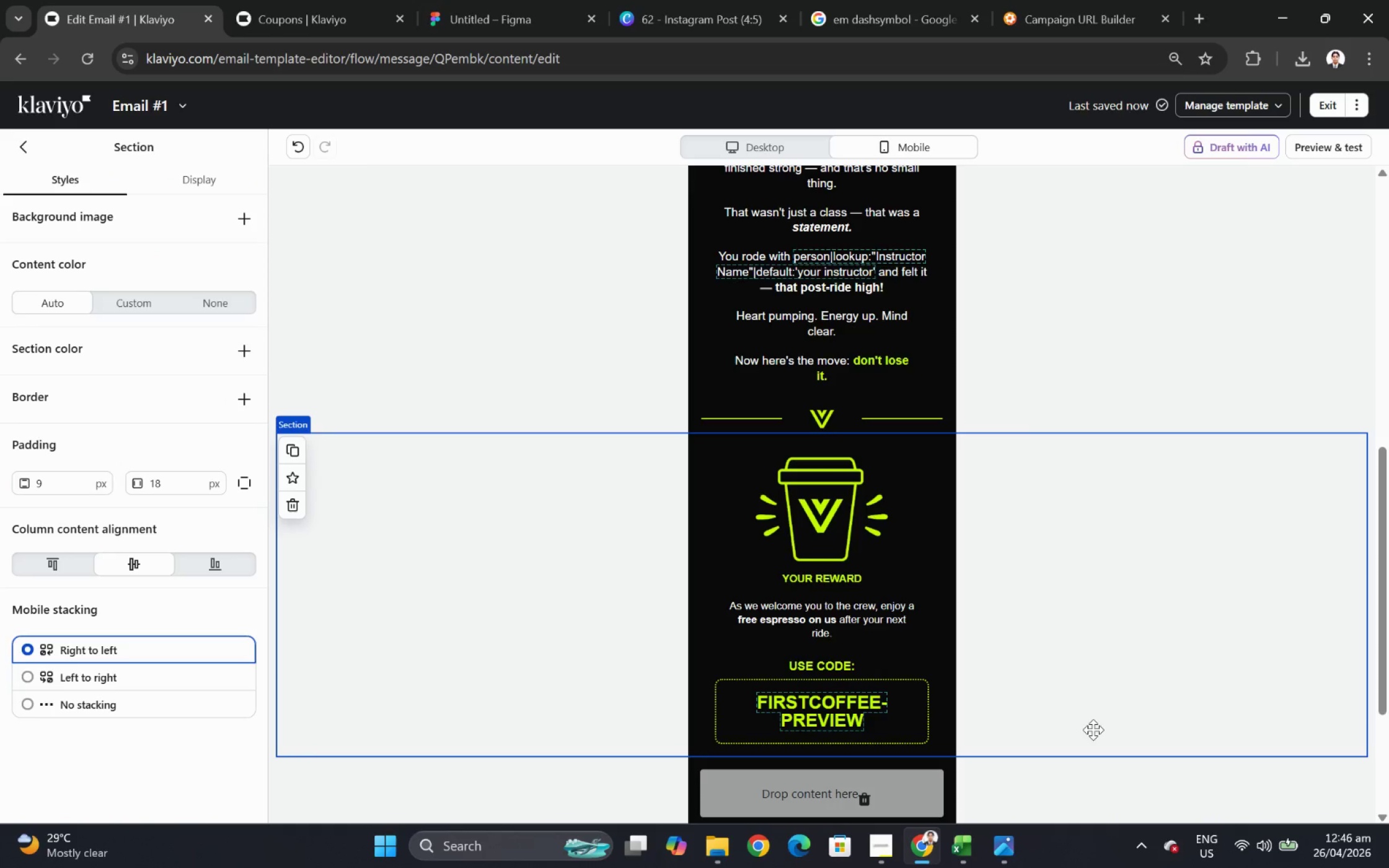 
left_click([620, 519])
 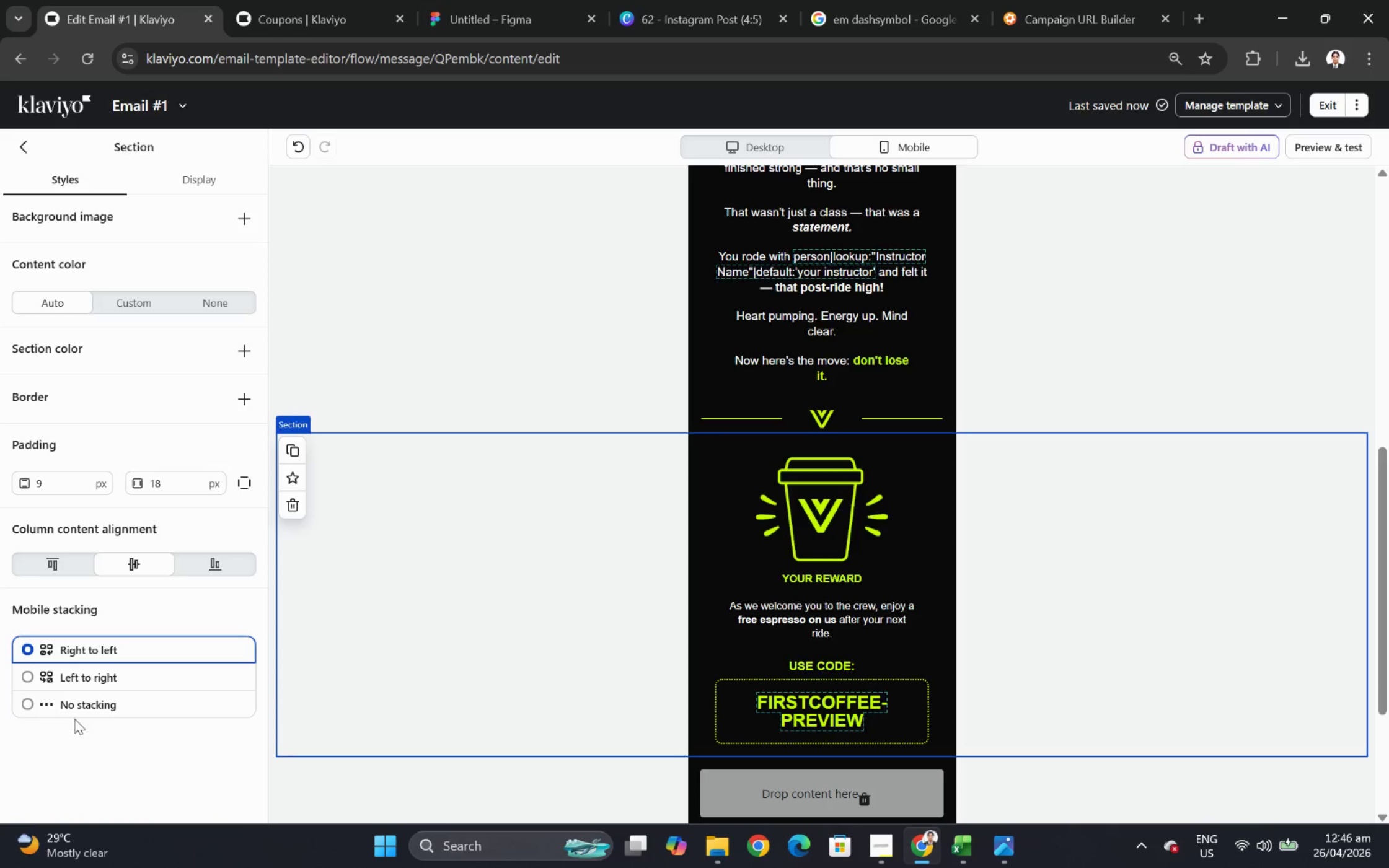 
left_click([85, 677])
 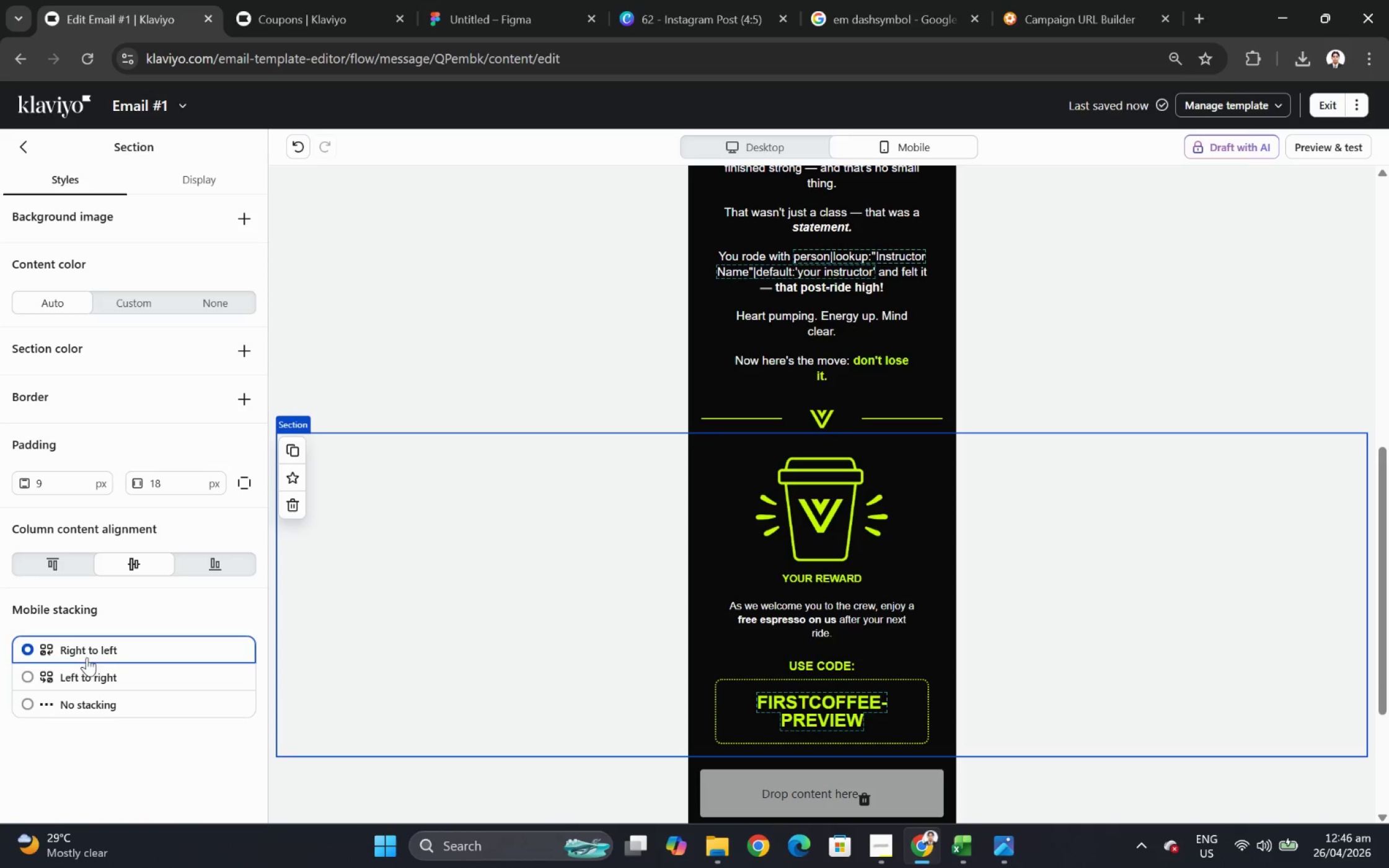 
left_click([86, 677])
 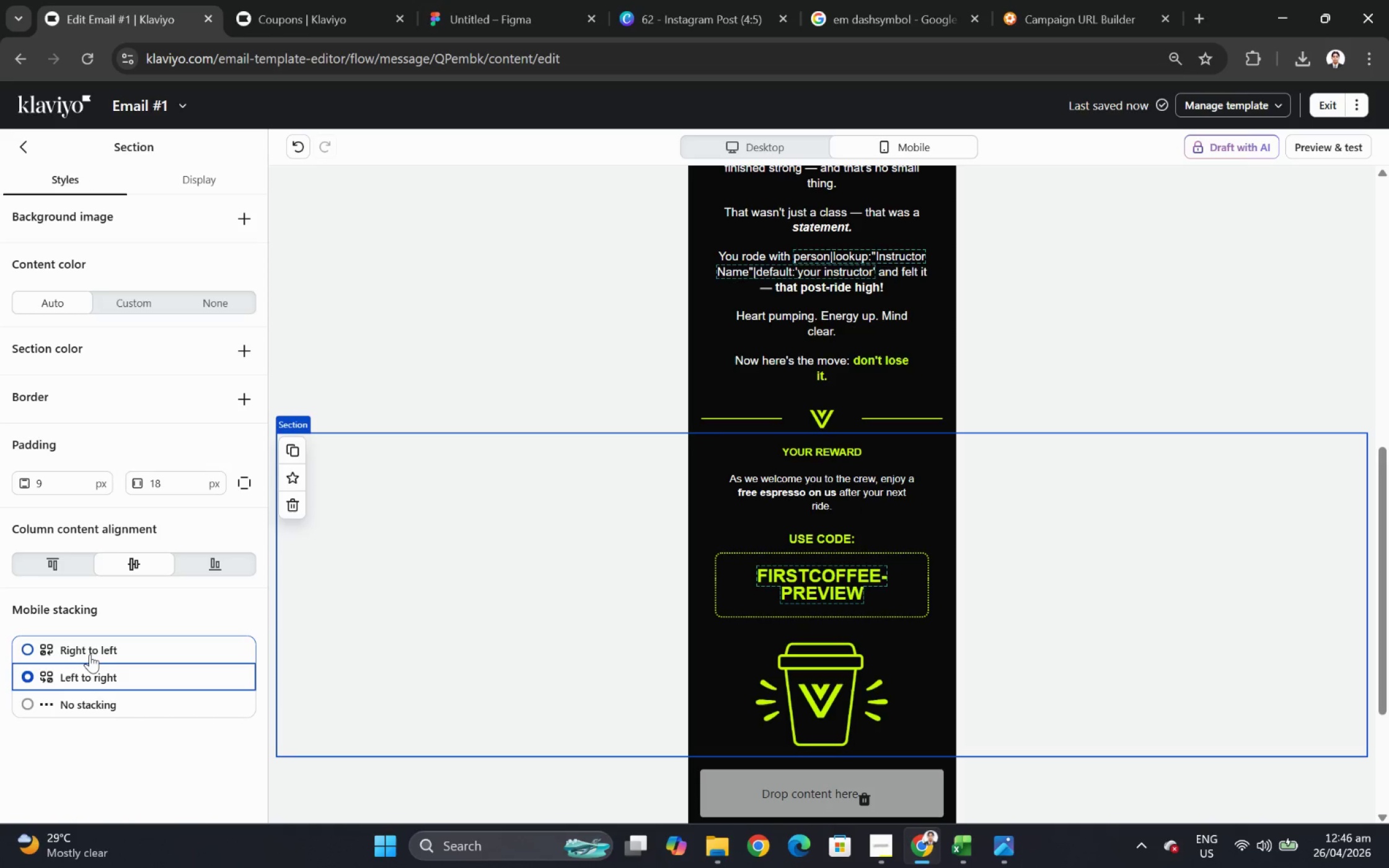 
left_click([96, 702])
 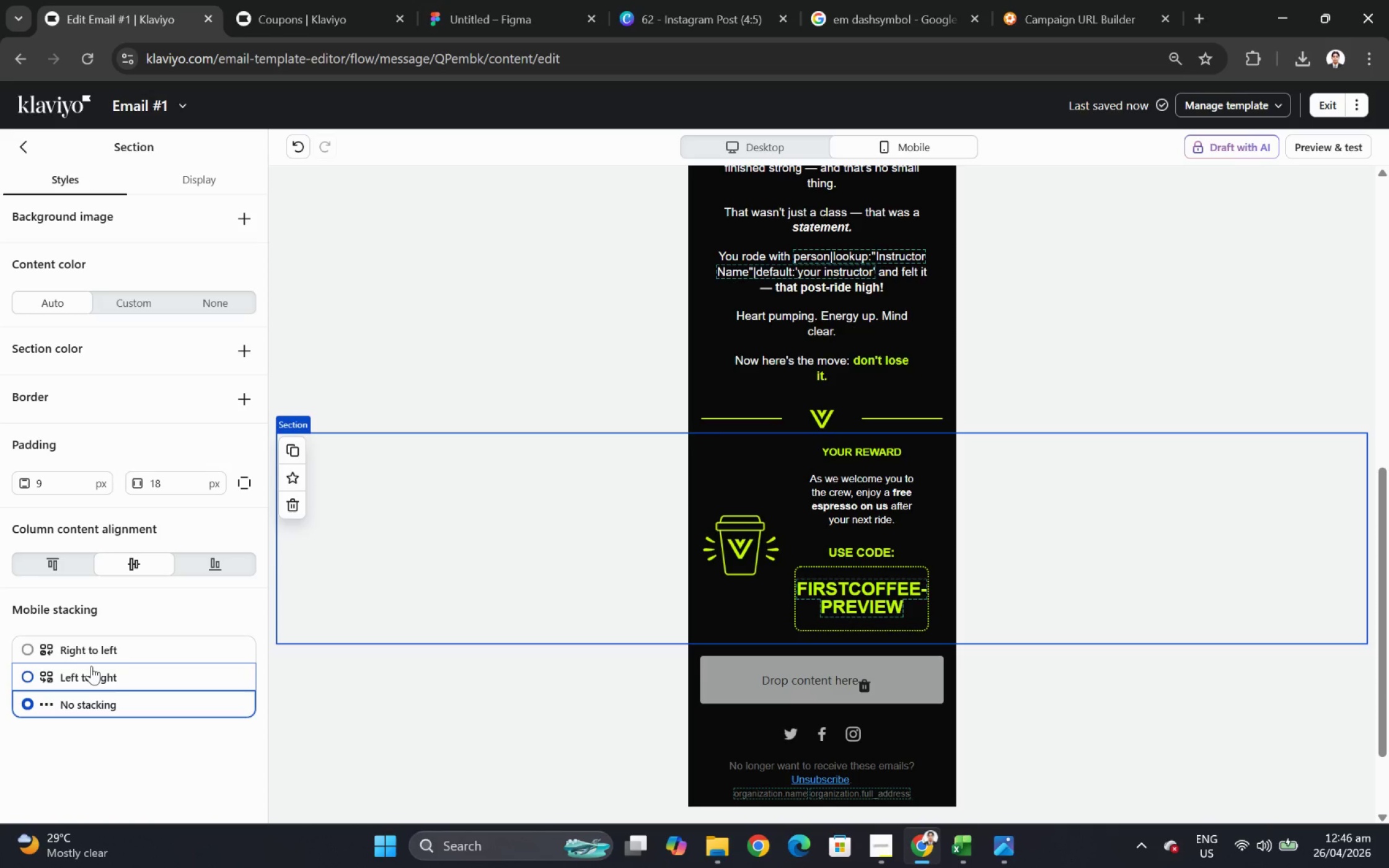 
left_click([95, 654])
 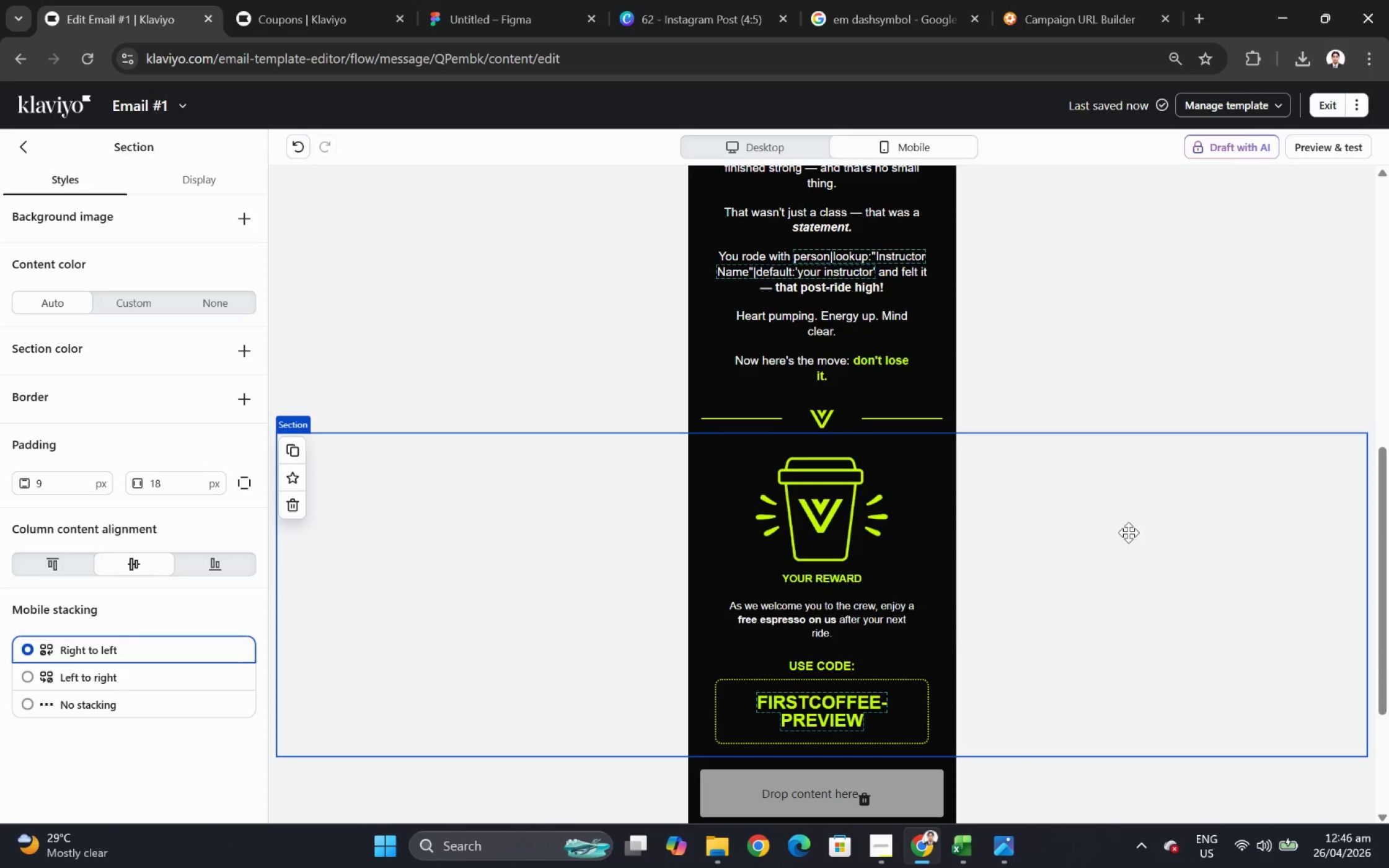 
left_click([805, 142])
 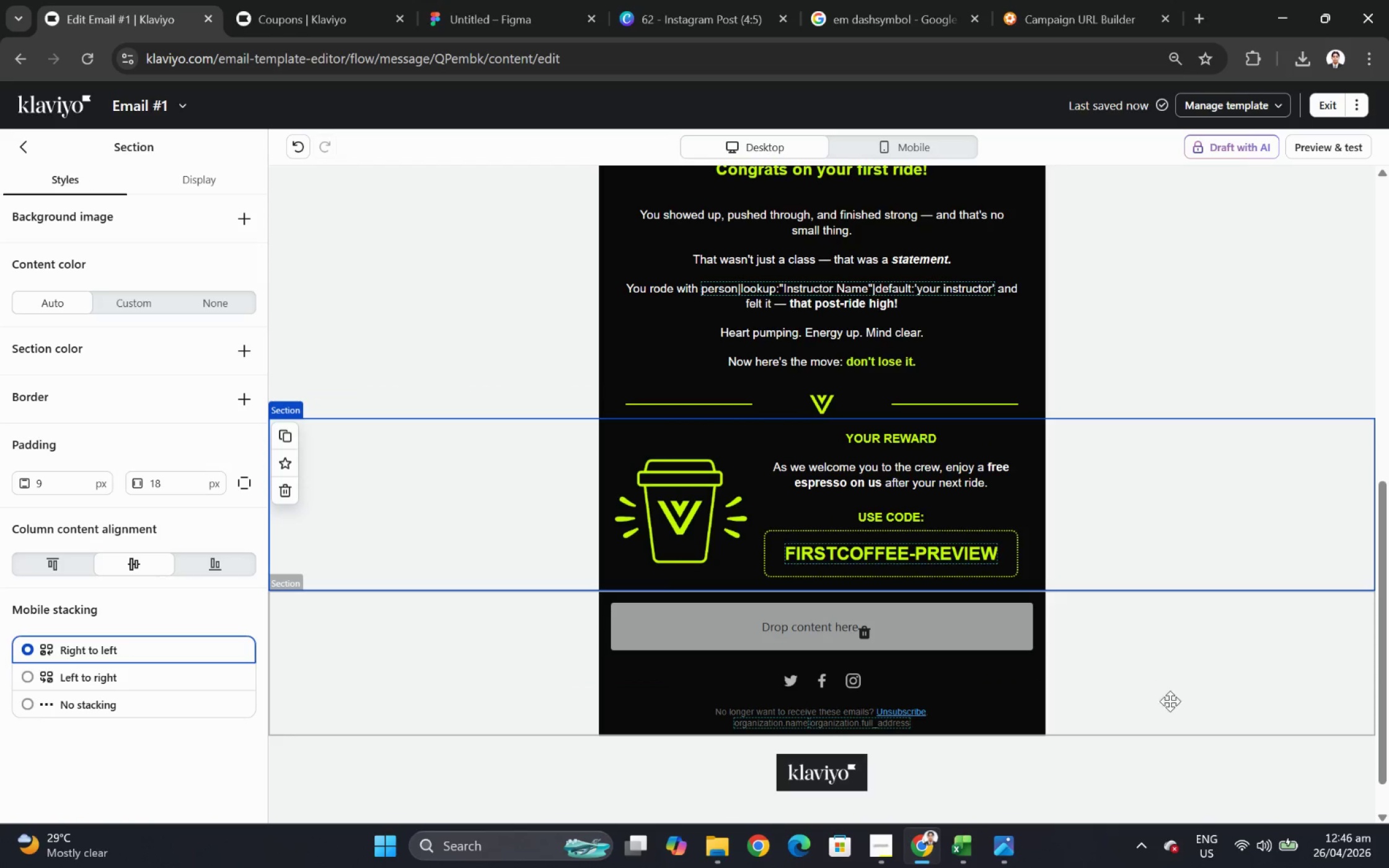 
left_click([1174, 705])
 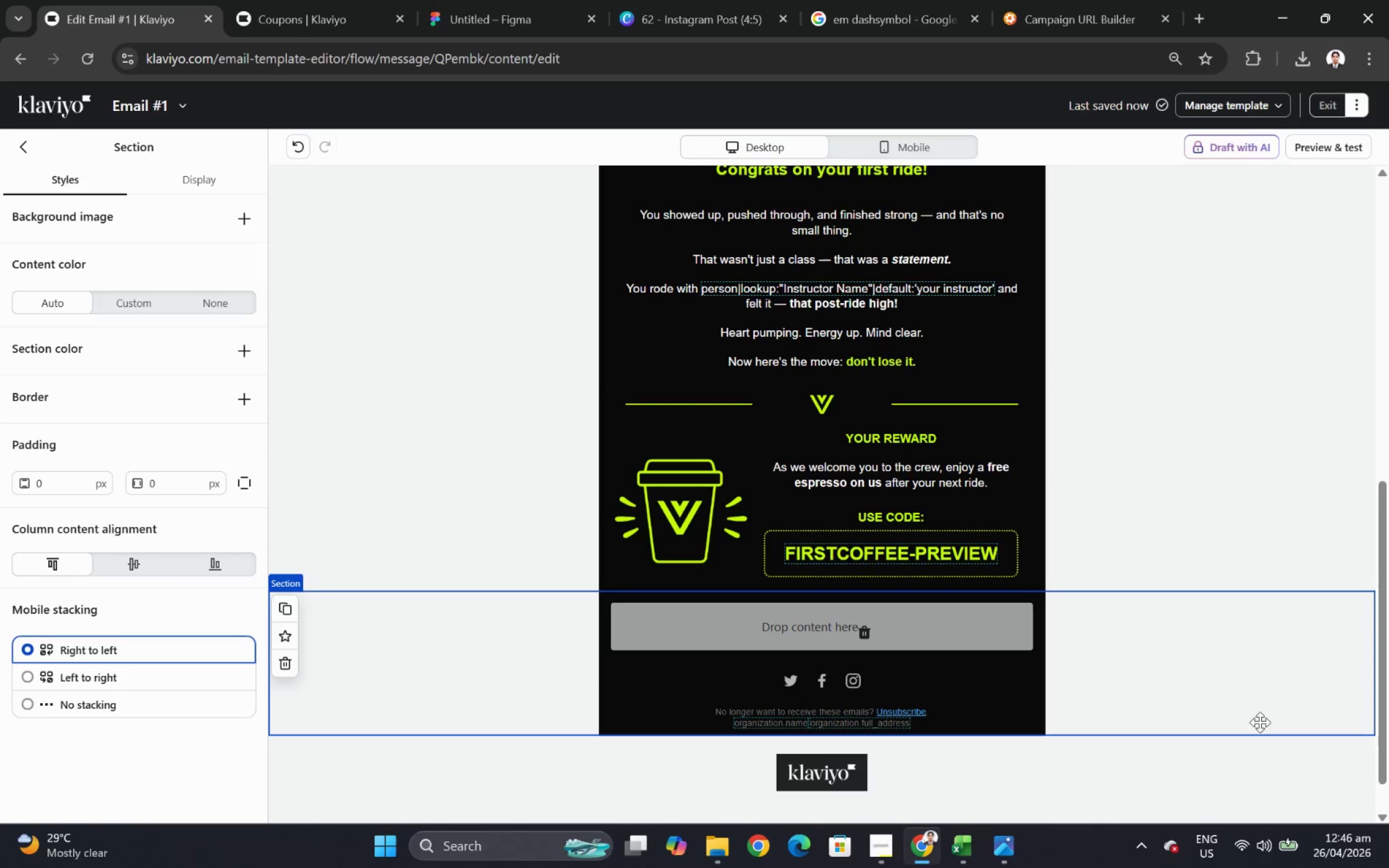 
scroll: coordinate [1274, 737], scroll_direction: up, amount: 2.0
 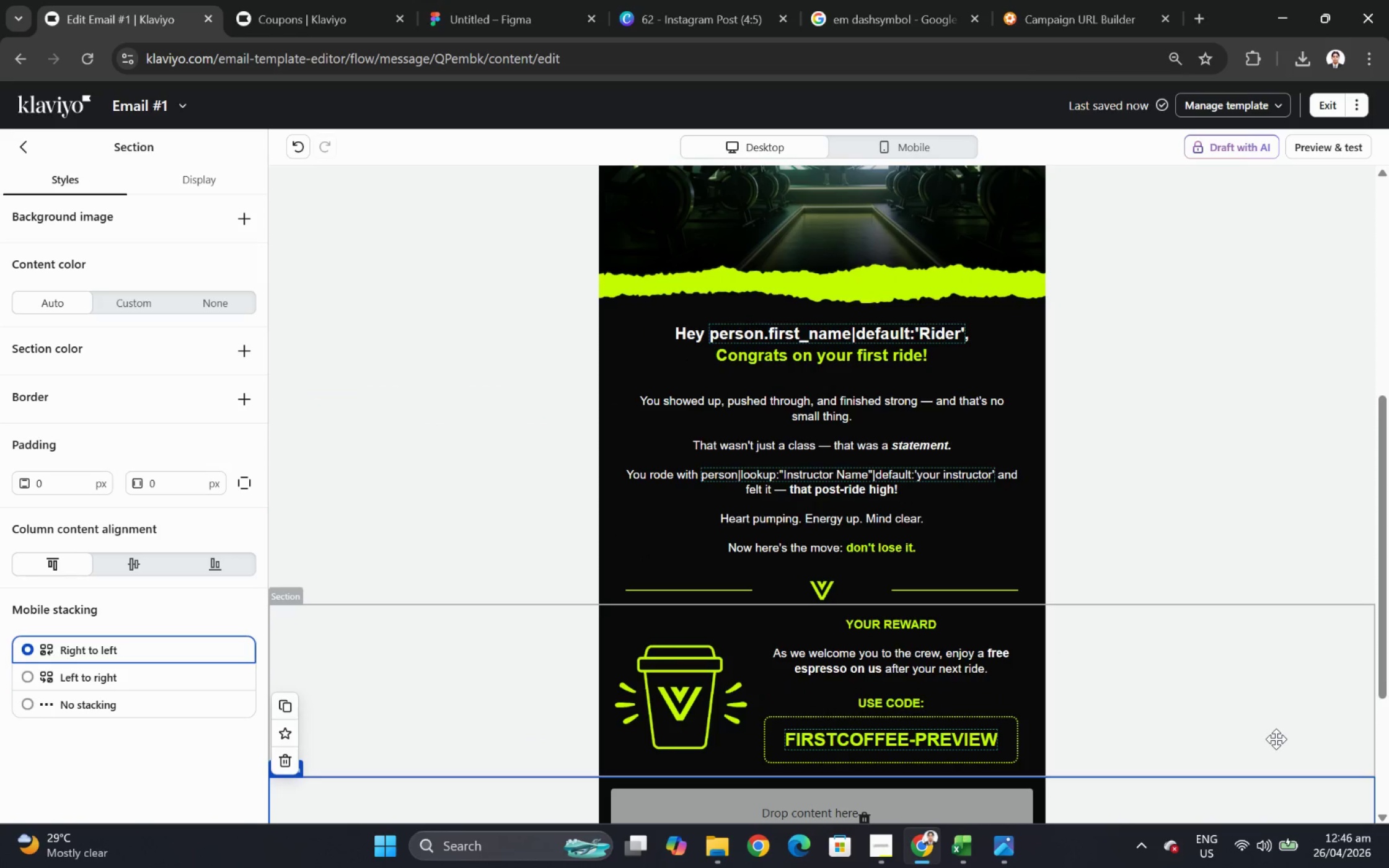 
scroll: coordinate [1276, 739], scroll_direction: down, amount: 1.0
 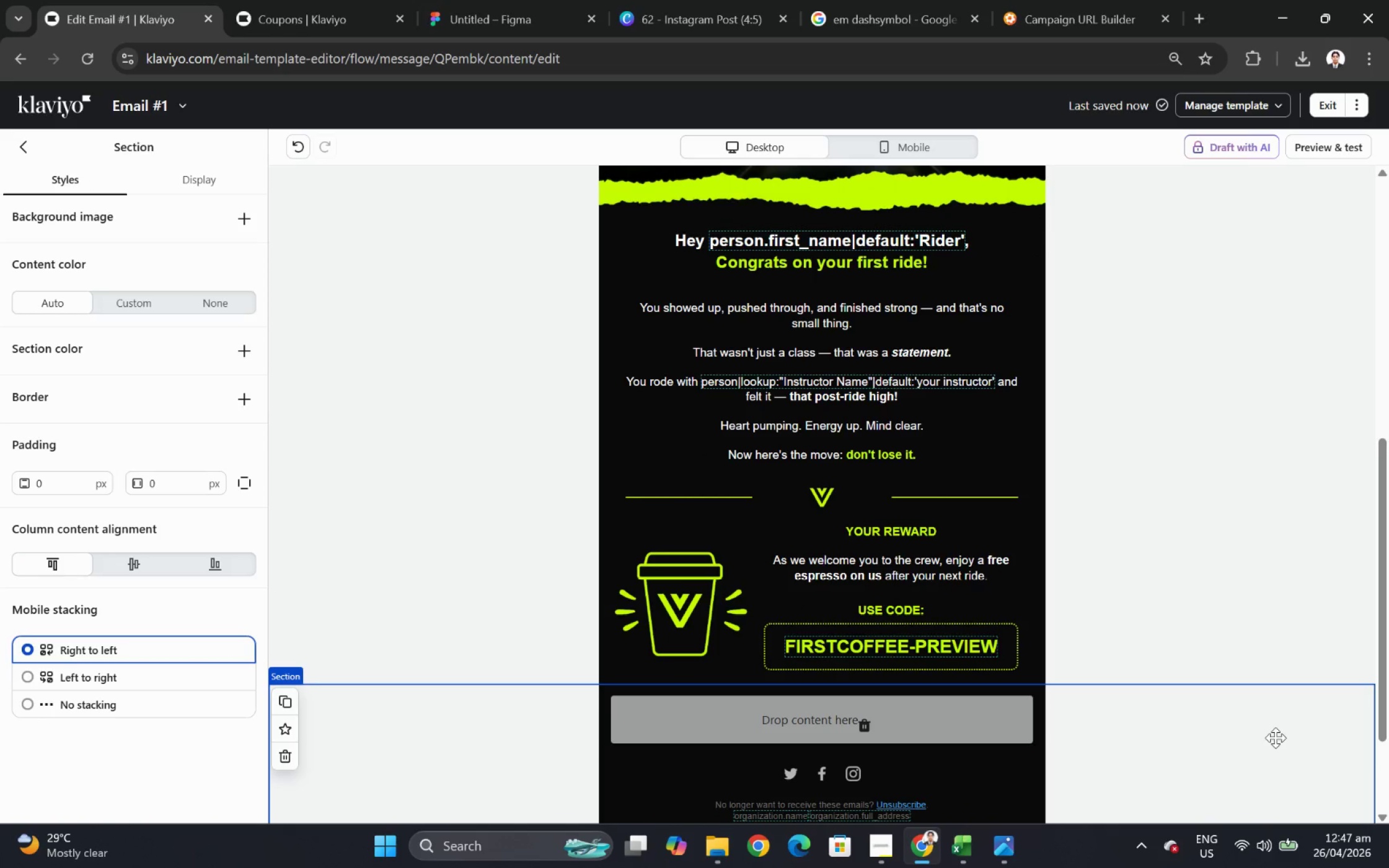 
wait(5.95)
 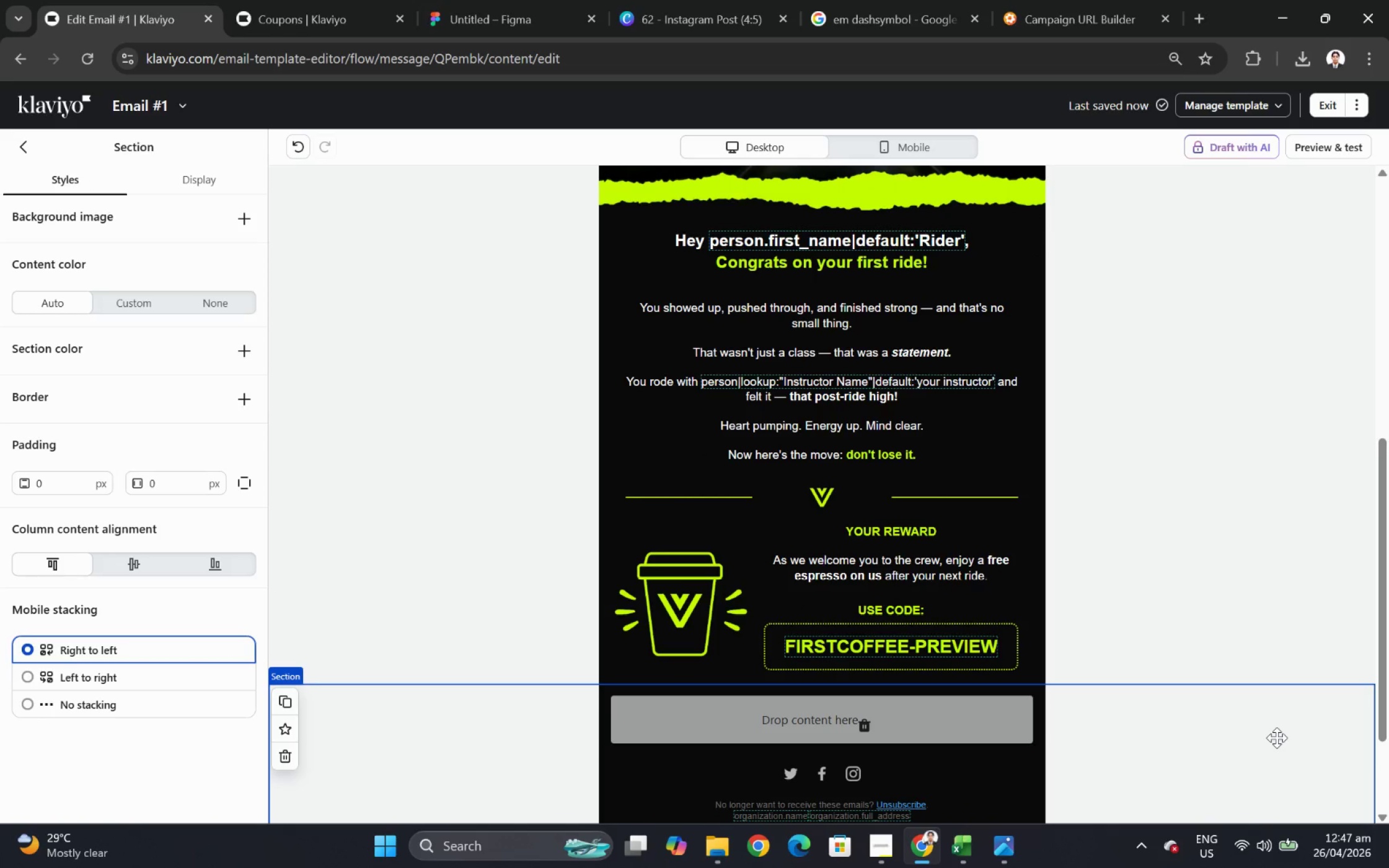 
scroll: coordinate [1333, 692], scroll_direction: up, amount: 6.0
 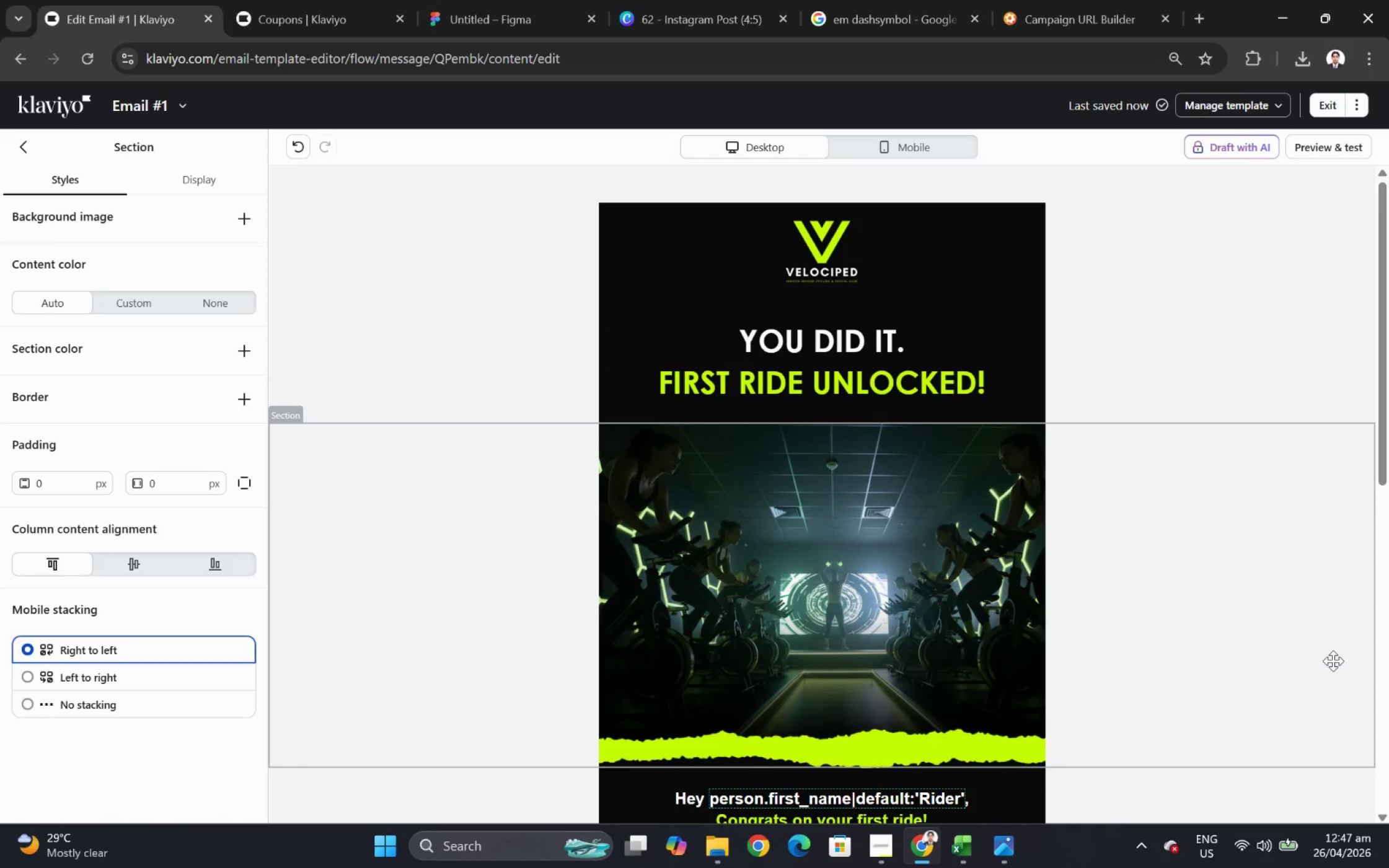 
hold_key(key=ControlLeft, duration=0.47)
scroll: coordinate [1327, 653], scroll_direction: down, amount: 4.0
 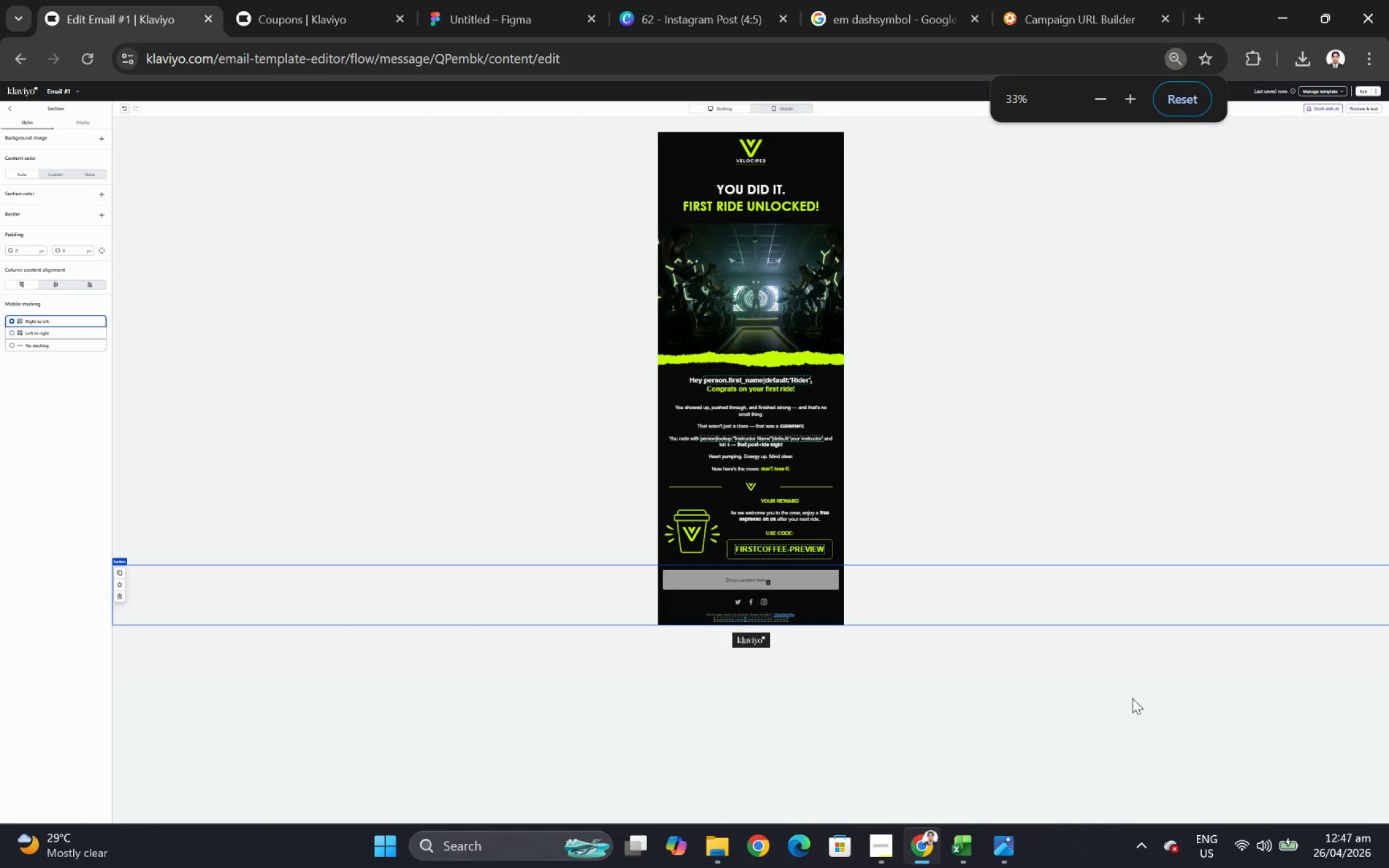 
hold_key(key=ControlLeft, duration=0.47)
scroll: coordinate [1062, 619], scroll_direction: up, amount: 1.0
 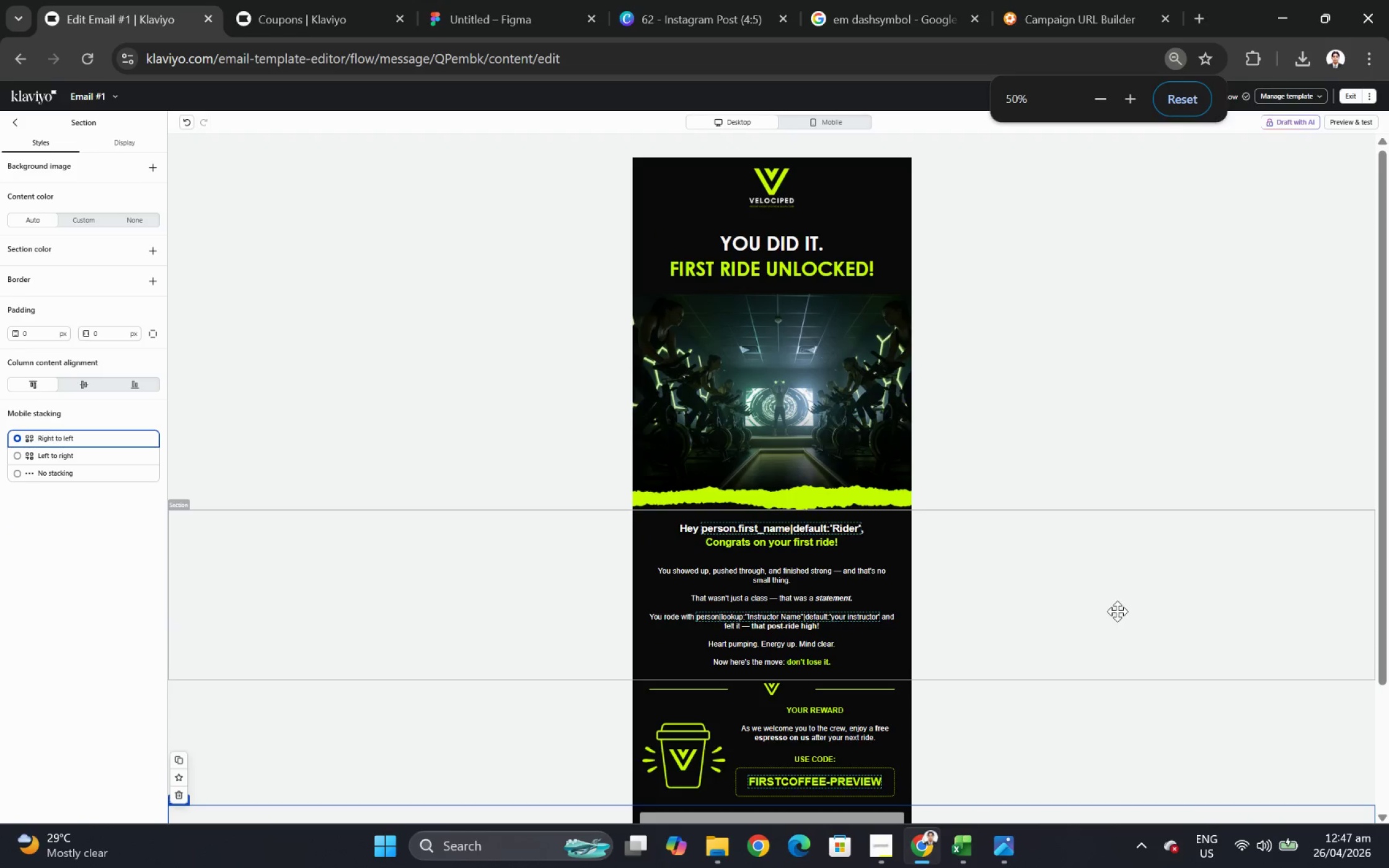 
scroll: coordinate [1119, 612], scroll_direction: down, amount: 1.0
 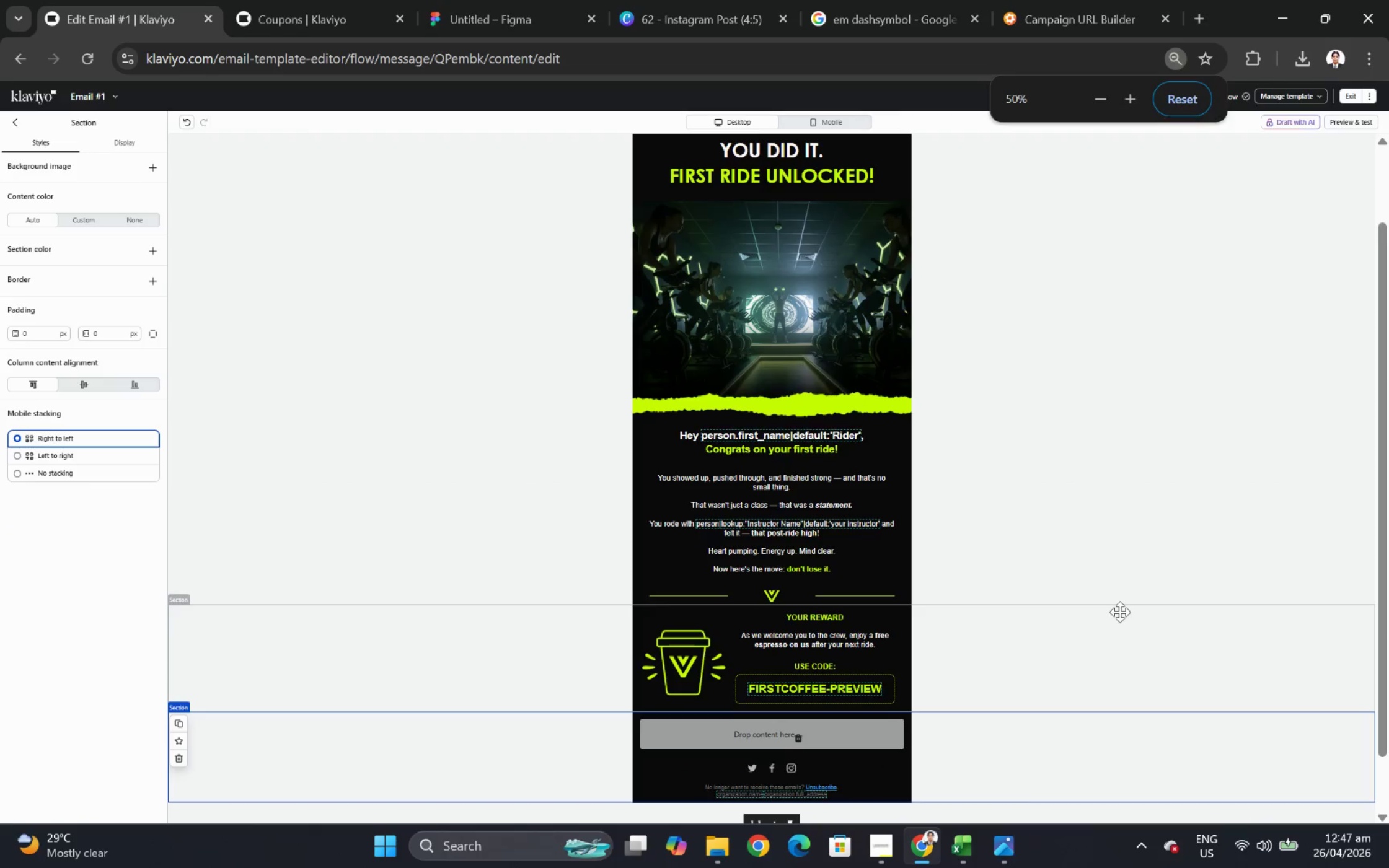 
scroll: coordinate [1122, 597], scroll_direction: up, amount: 1.0
 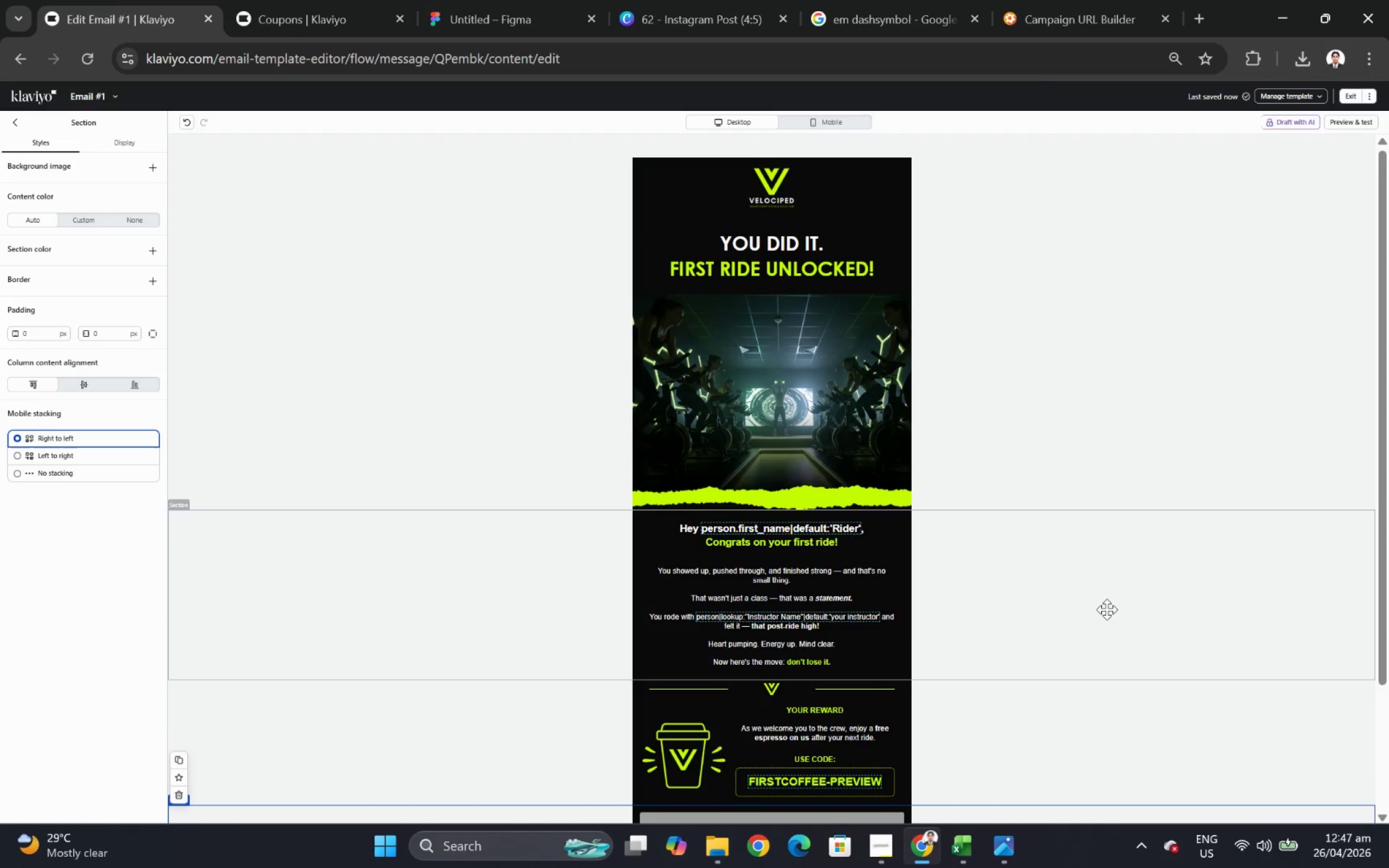 
scroll: coordinate [1105, 610], scroll_direction: down, amount: 1.0
 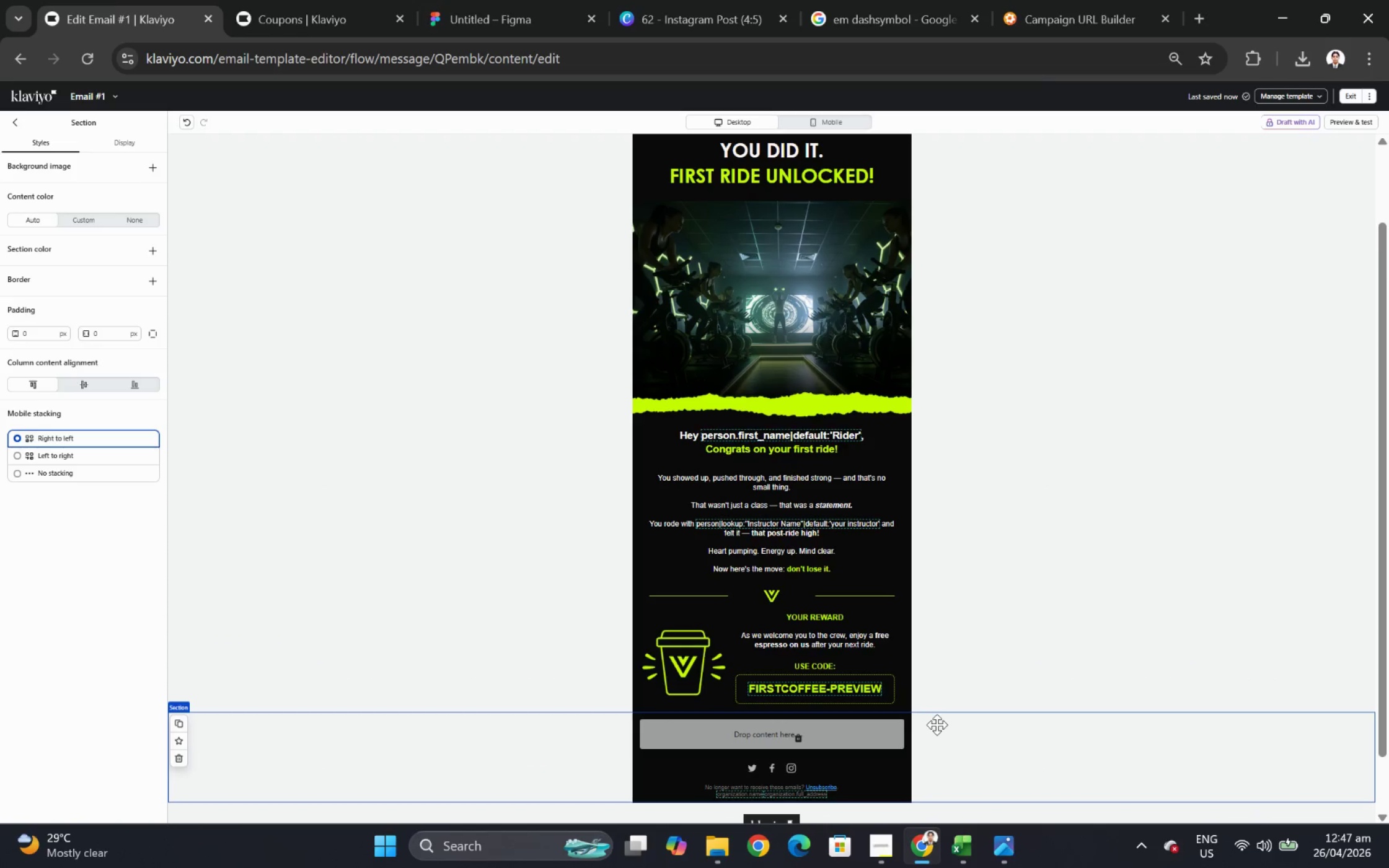 
wait(6.83)
 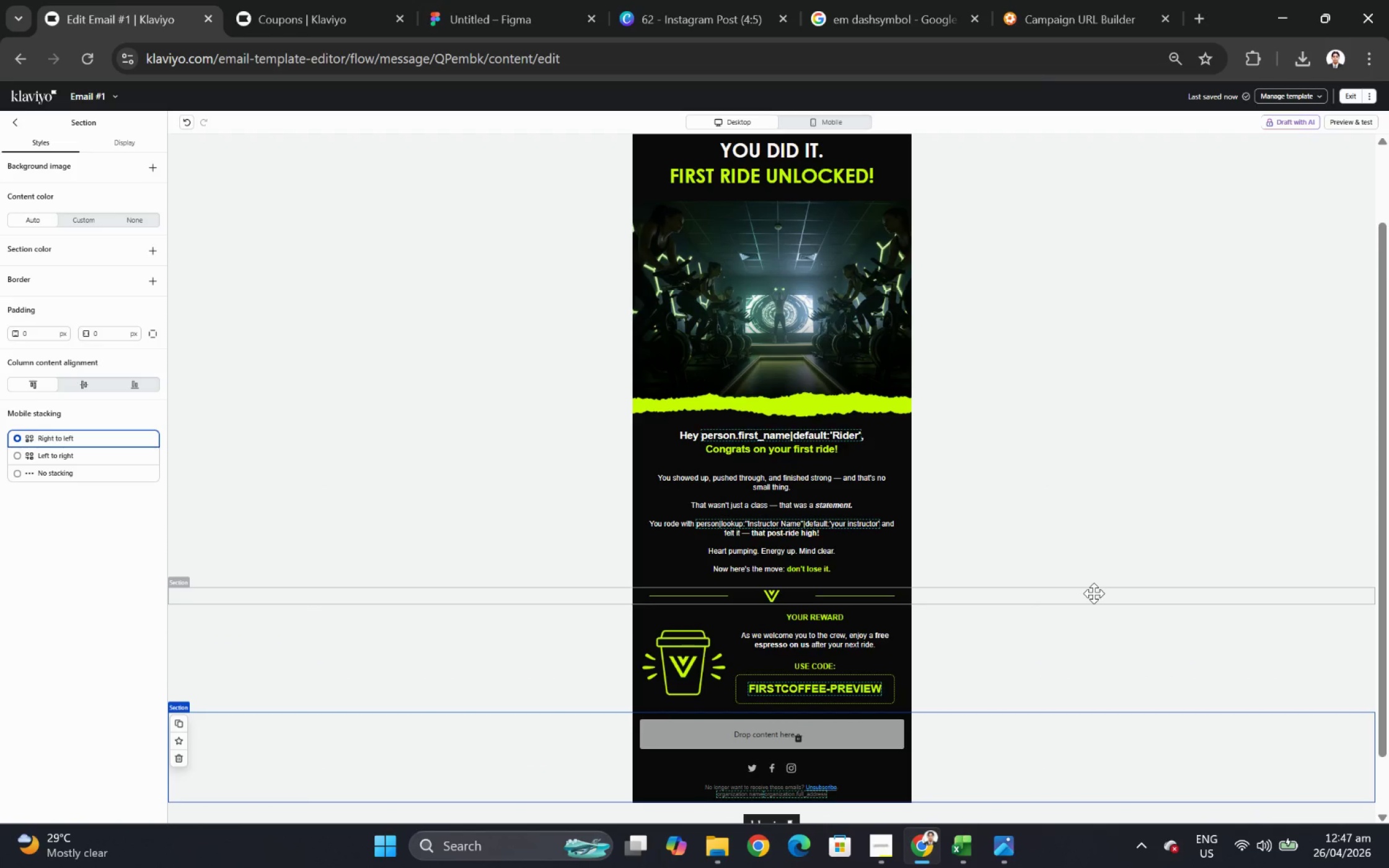 
scroll: coordinate [1077, 584], scroll_direction: down, amount: 2.0
 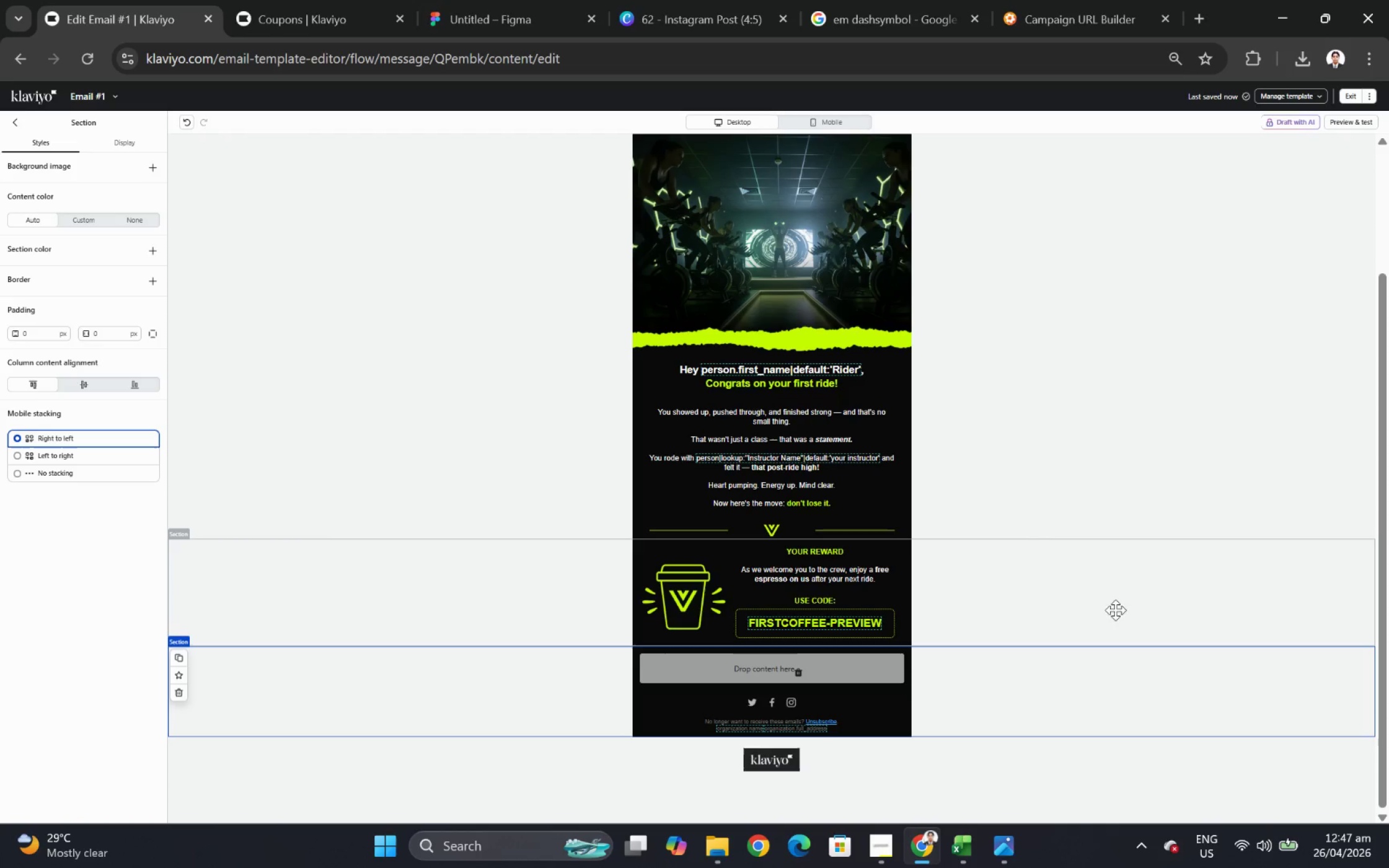 
hold_key(key=ControlLeft, duration=0.34)
scroll: coordinate [1212, 626], scroll_direction: up, amount: 1.0
 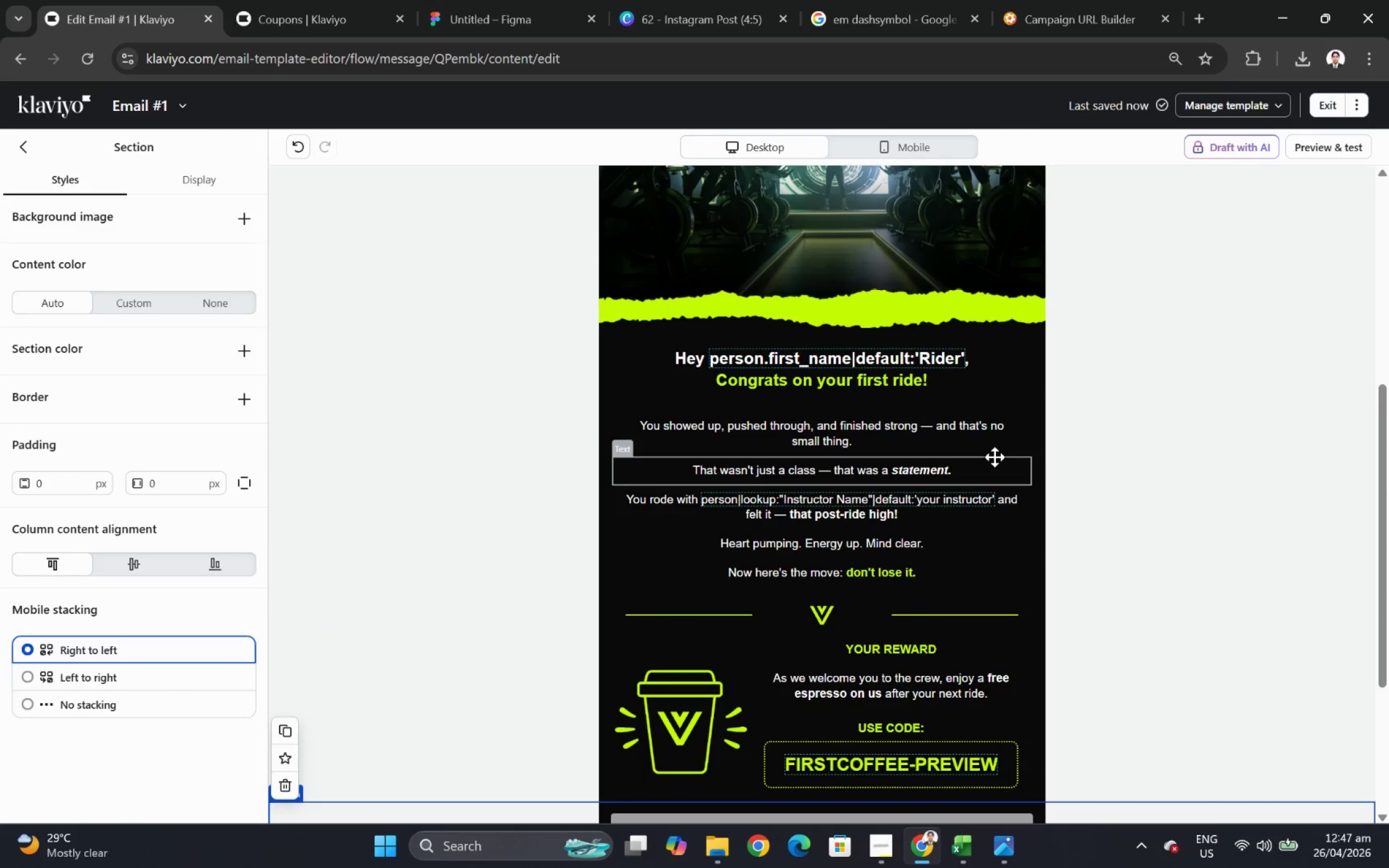 
scroll: coordinate [1368, 529], scroll_direction: down, amount: 1.0
 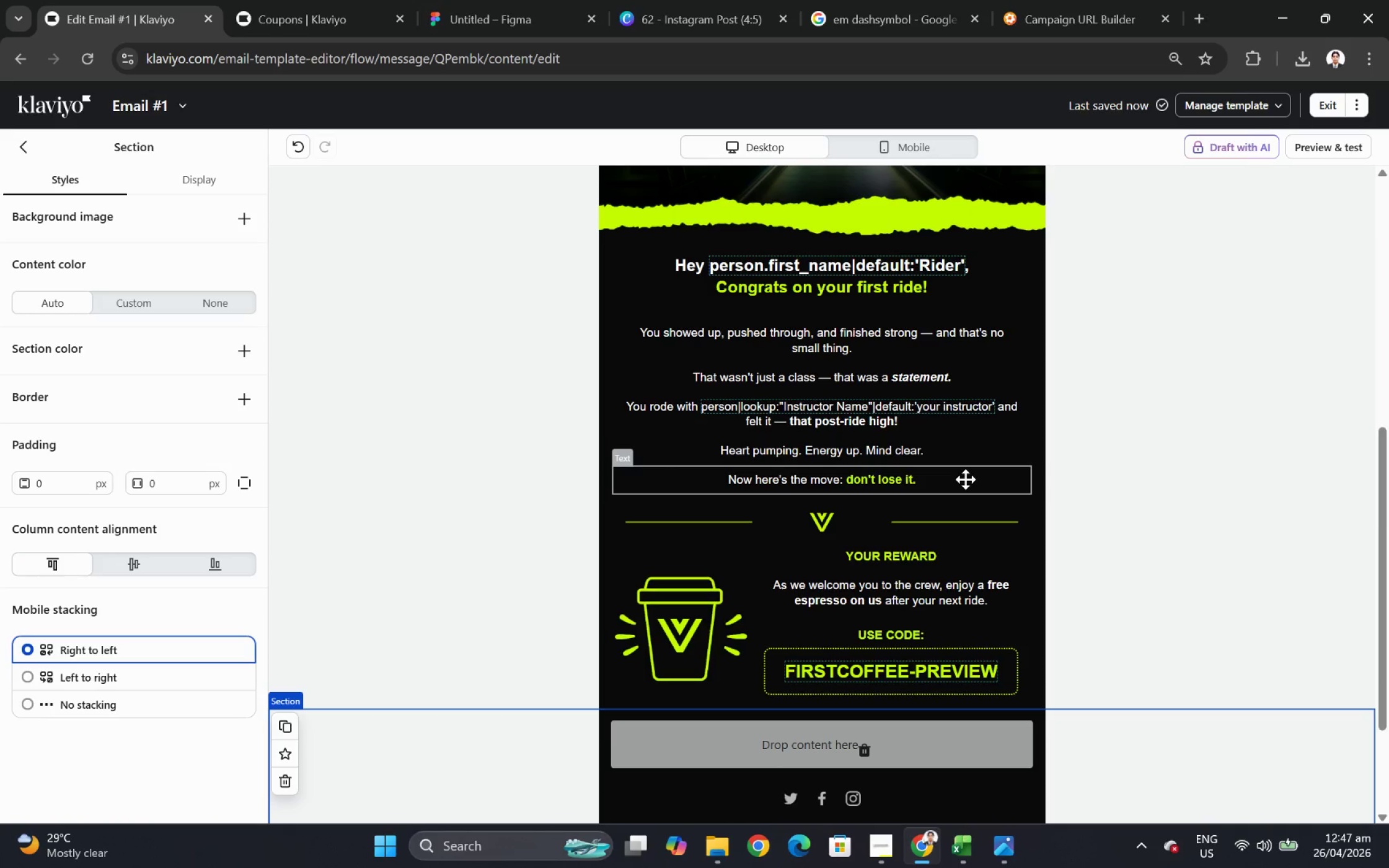 
wait(32.53)
 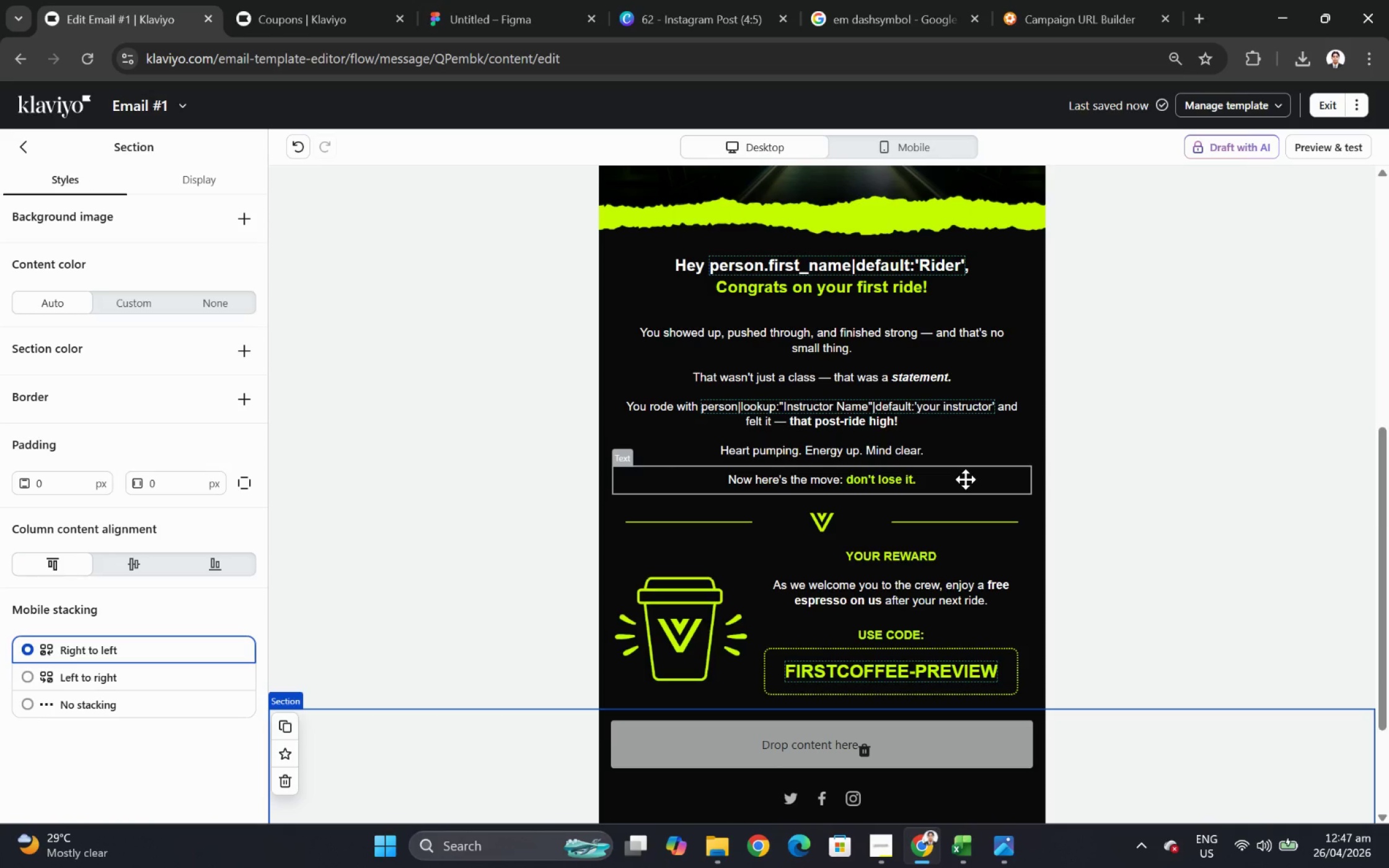 
double_click([914, 290])
 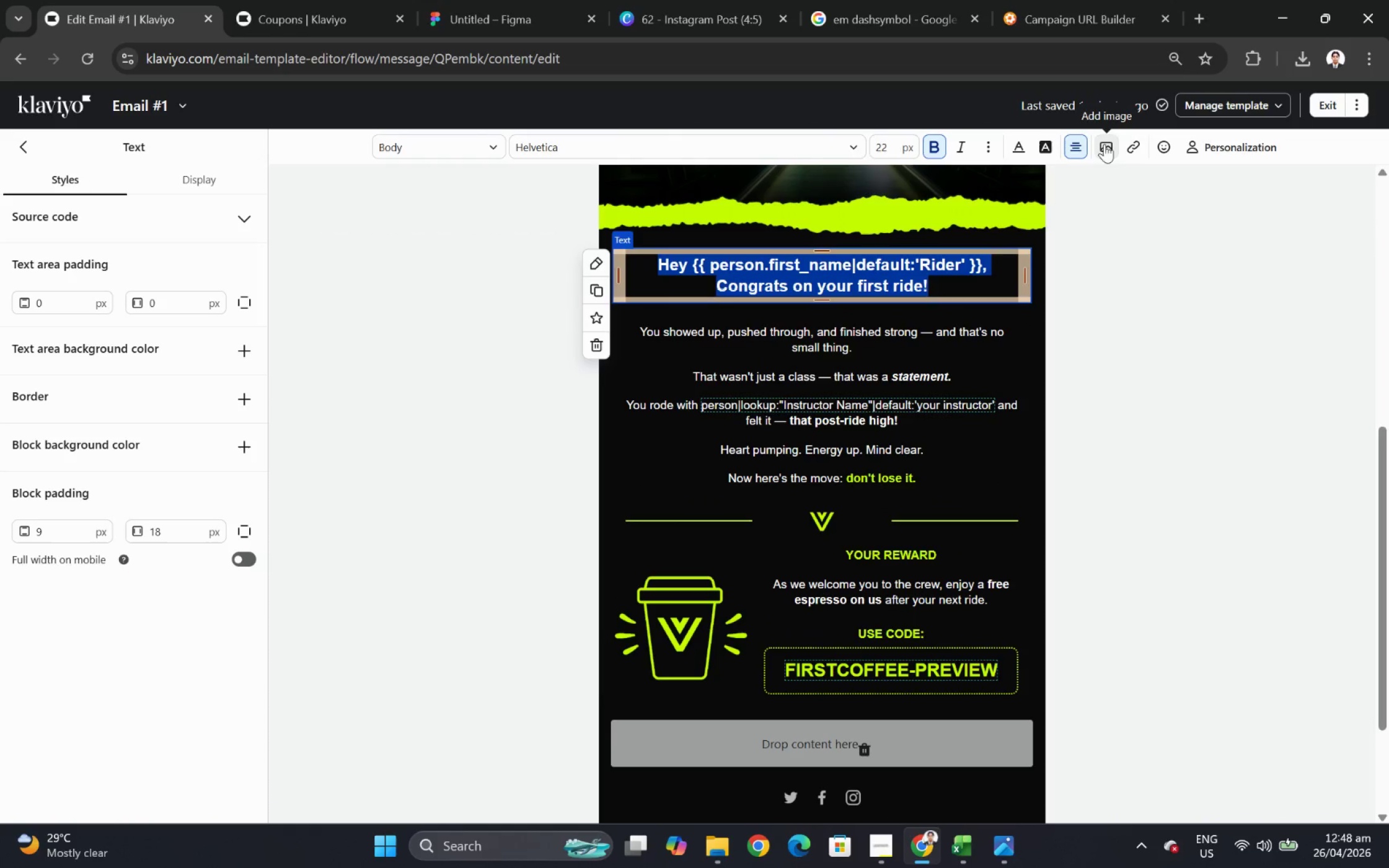 
left_click([1074, 144])
 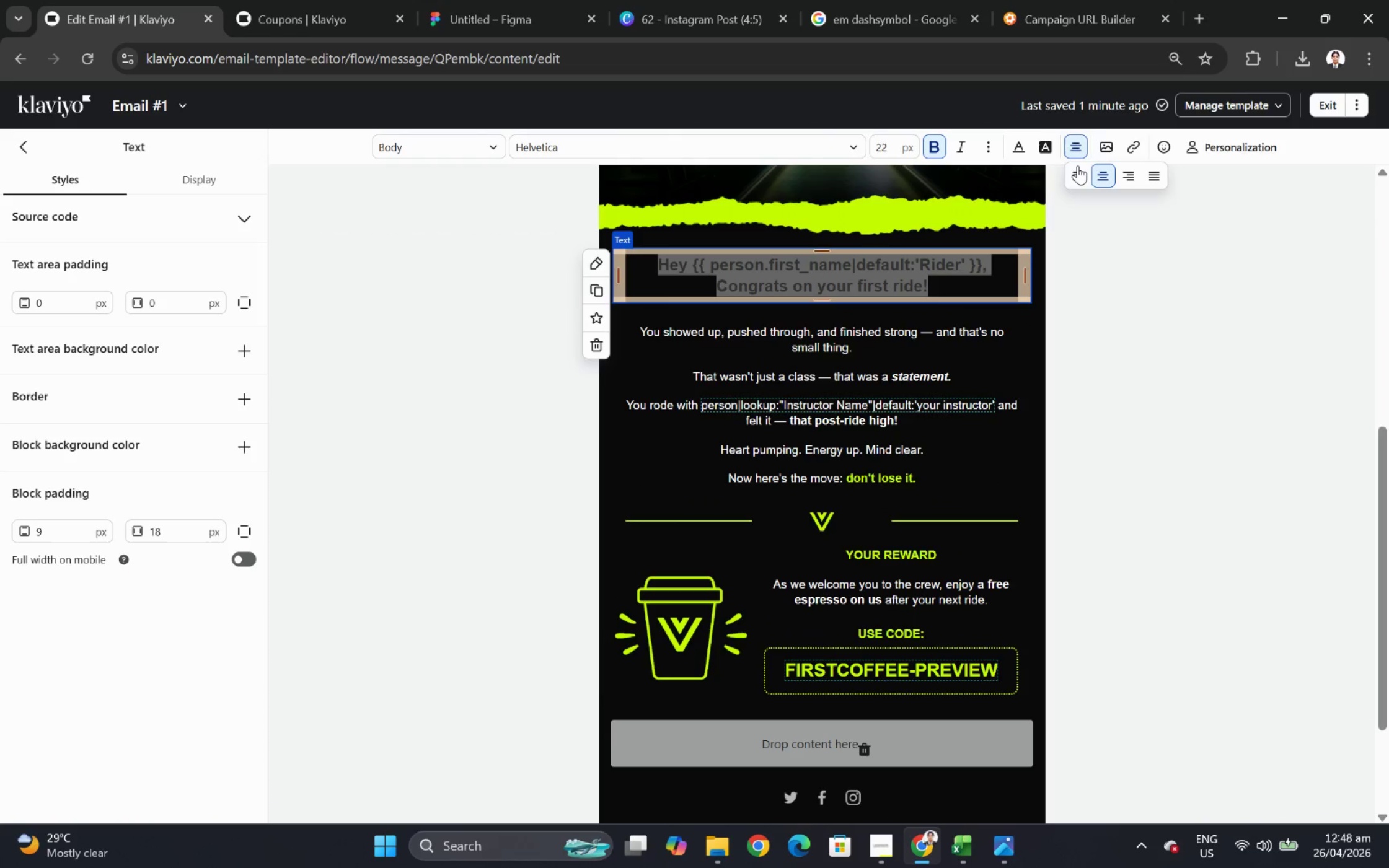 
left_click([1079, 173])
 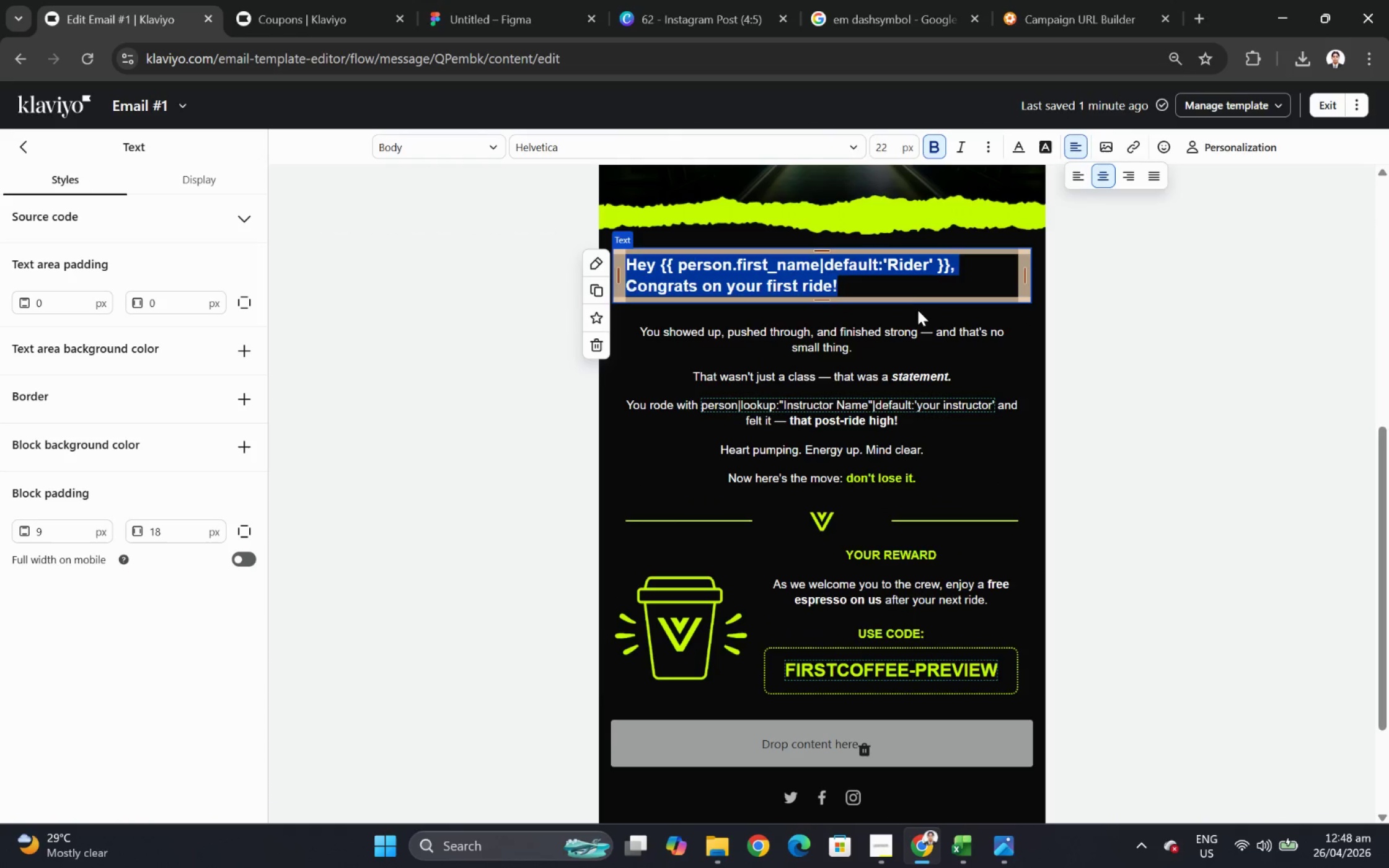 
left_click([918, 321])
 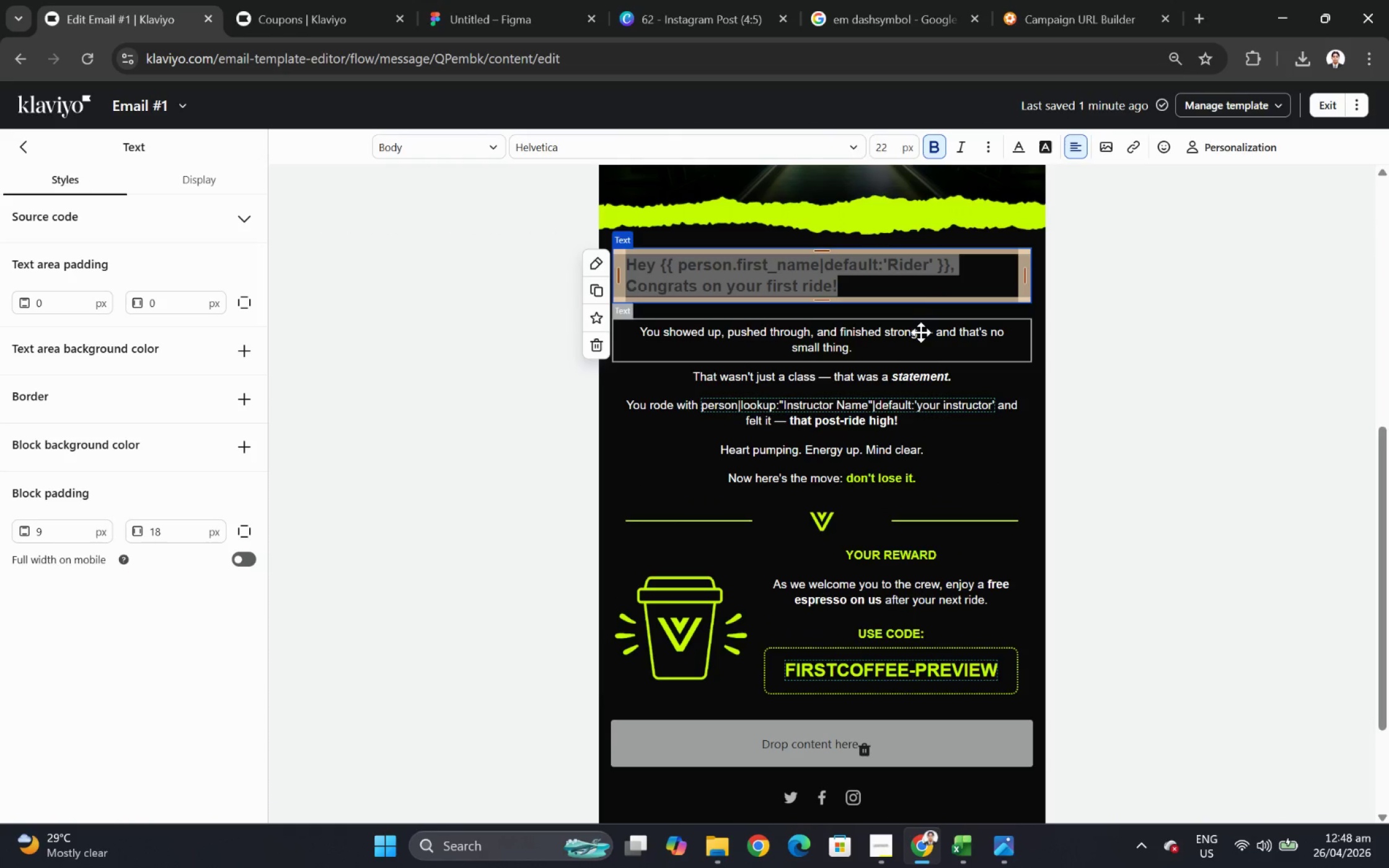 
double_click([920, 332])
 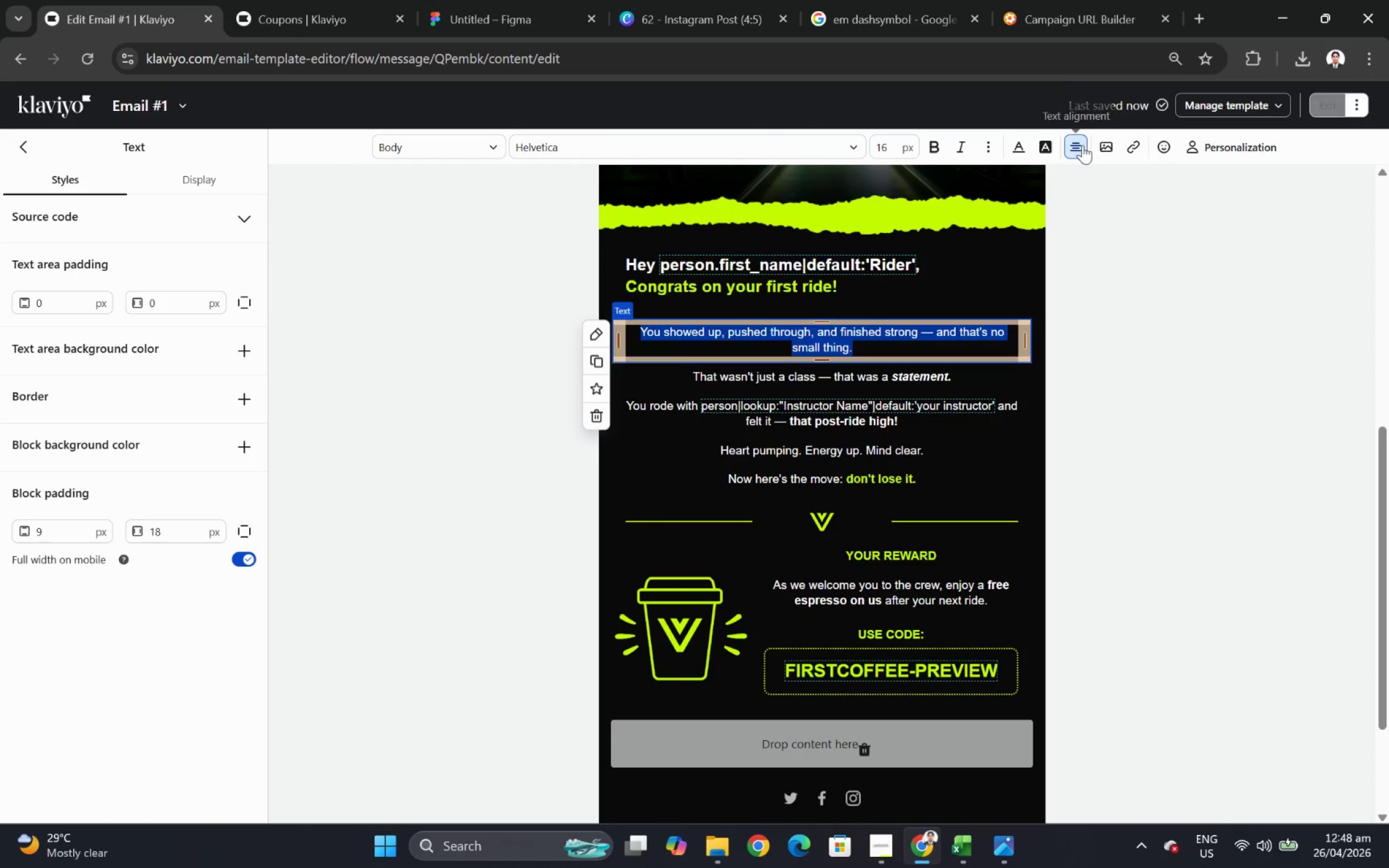 
left_click([1082, 180])
 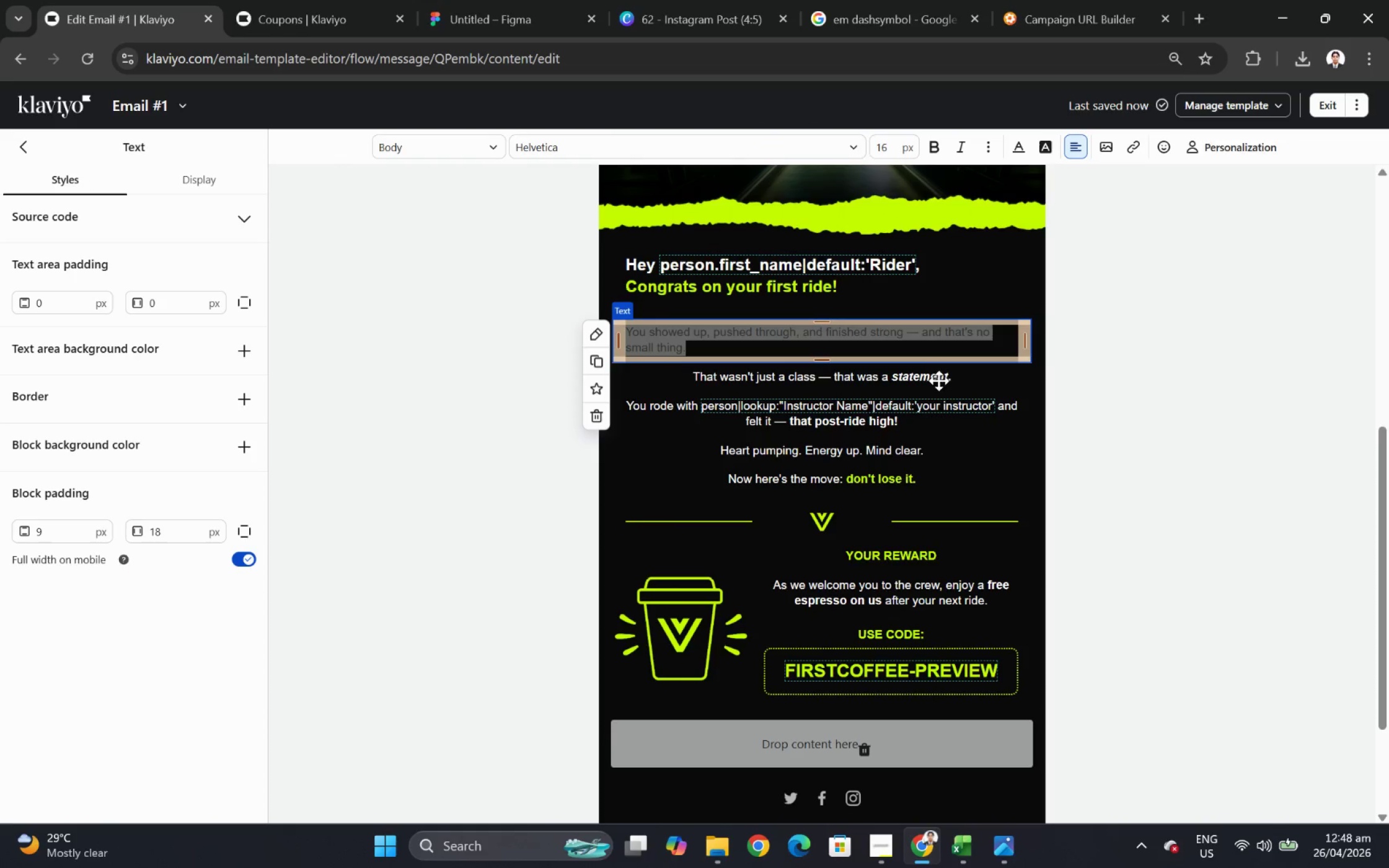 
double_click([928, 371])
 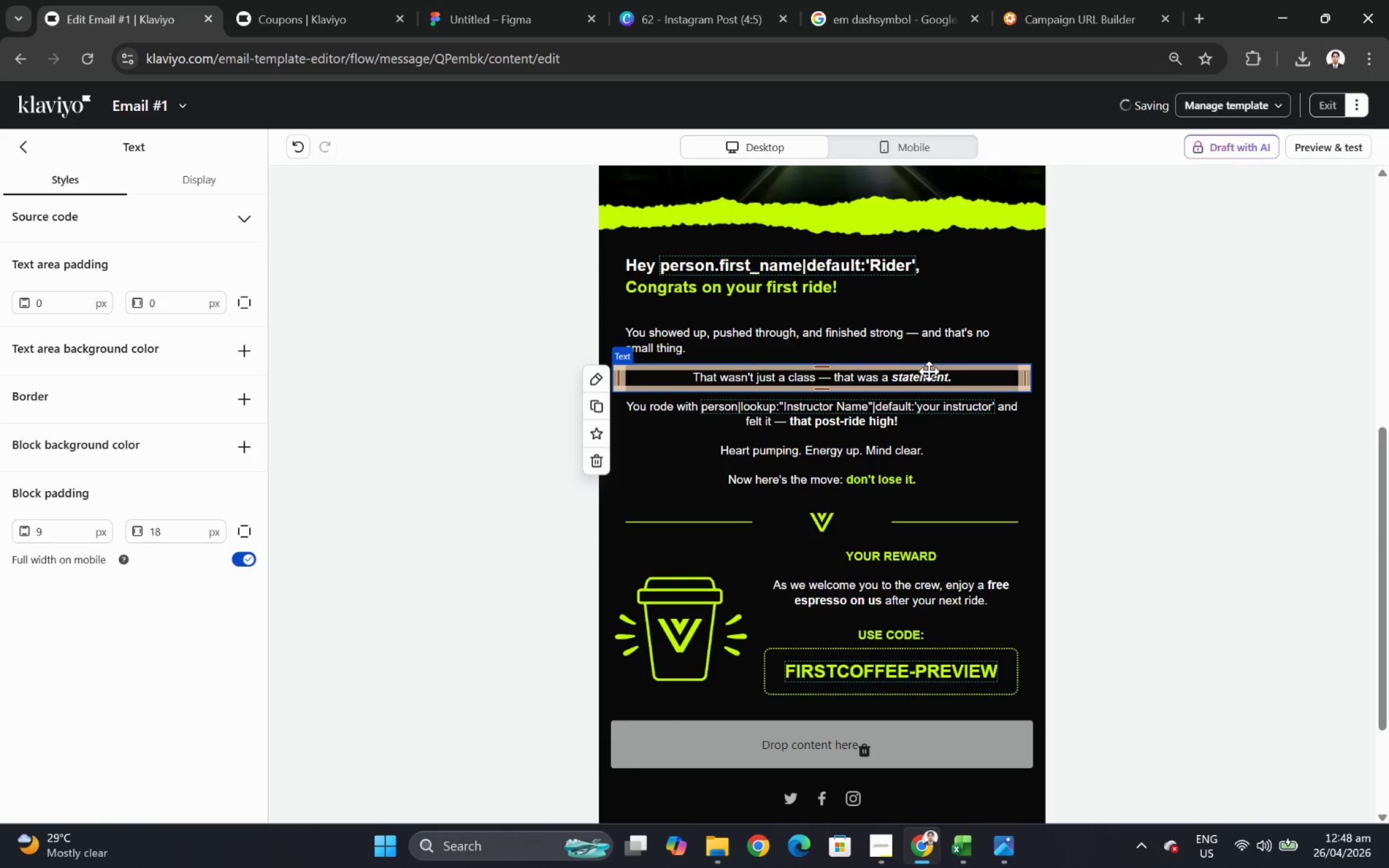 
double_click([928, 371])
 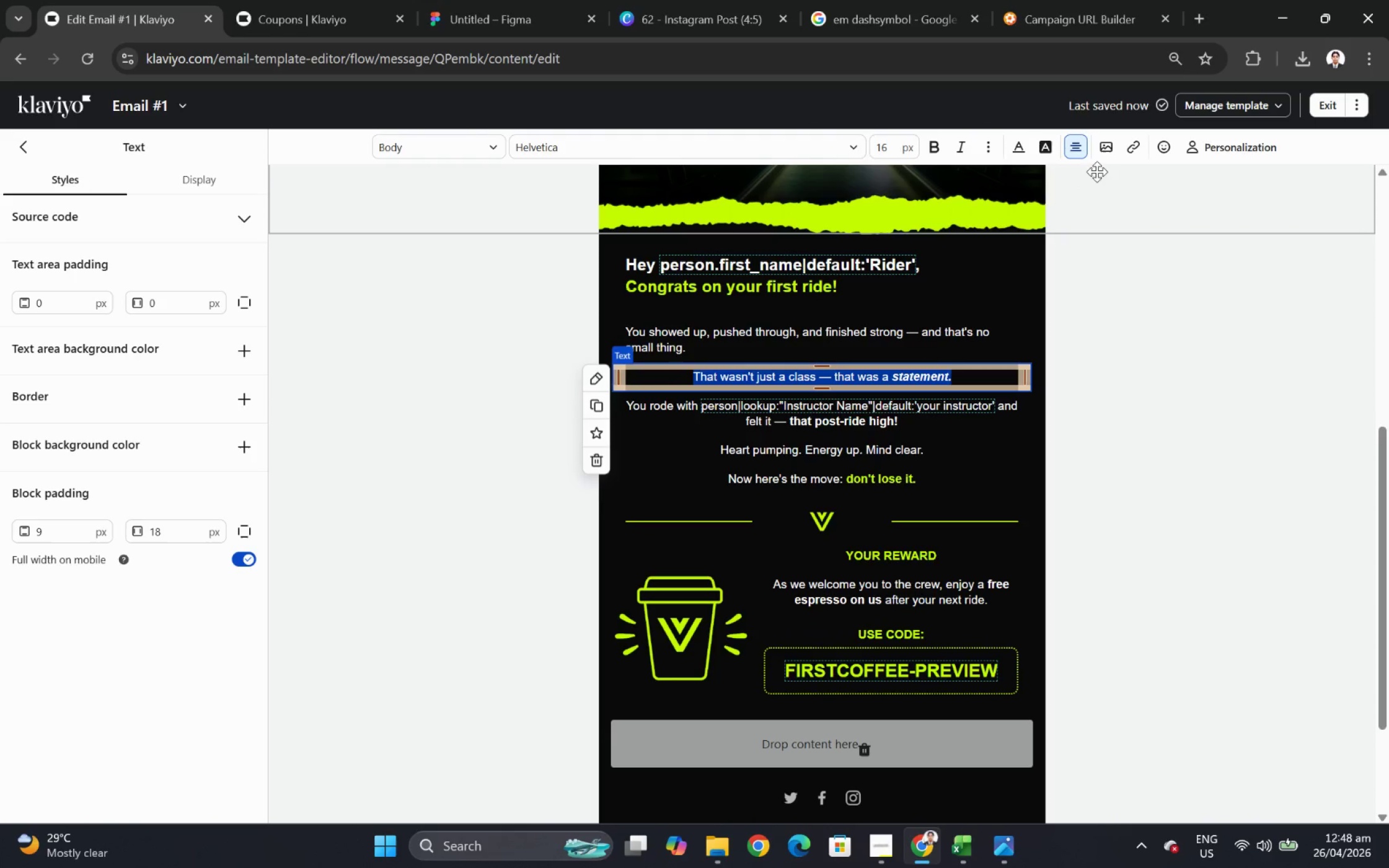 
left_click([1080, 147])
 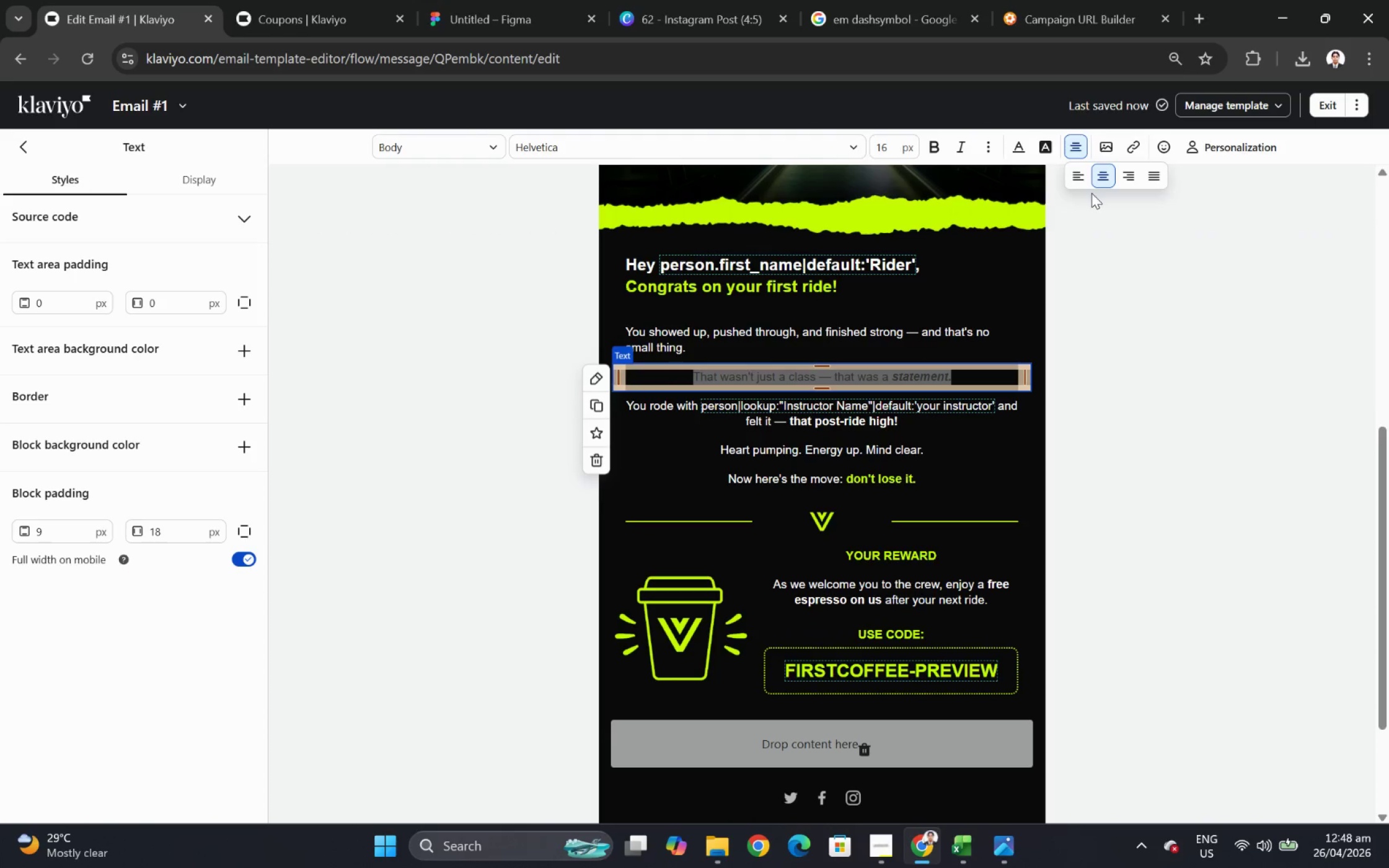 
left_click([1076, 178])
 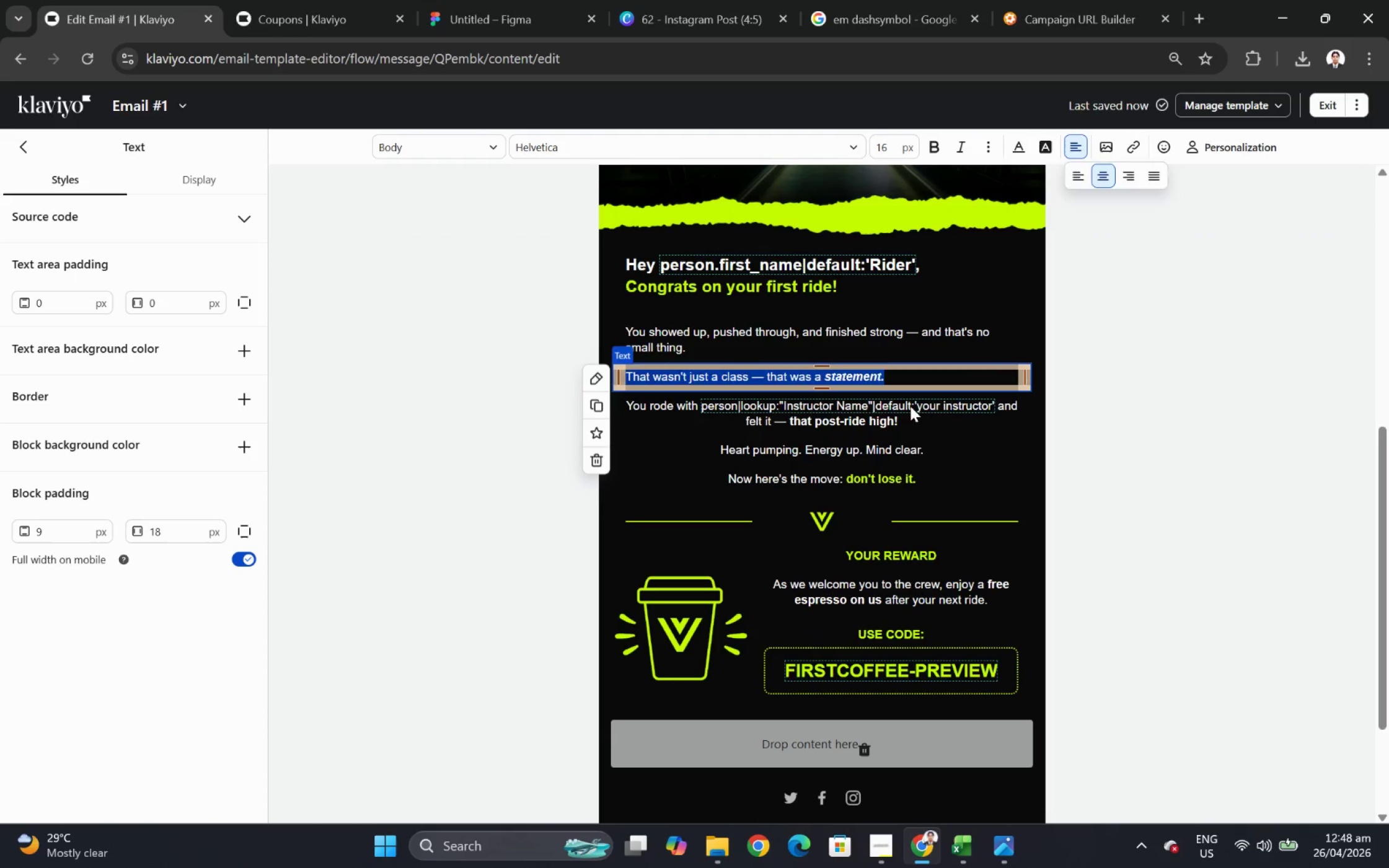 
double_click([910, 406])
 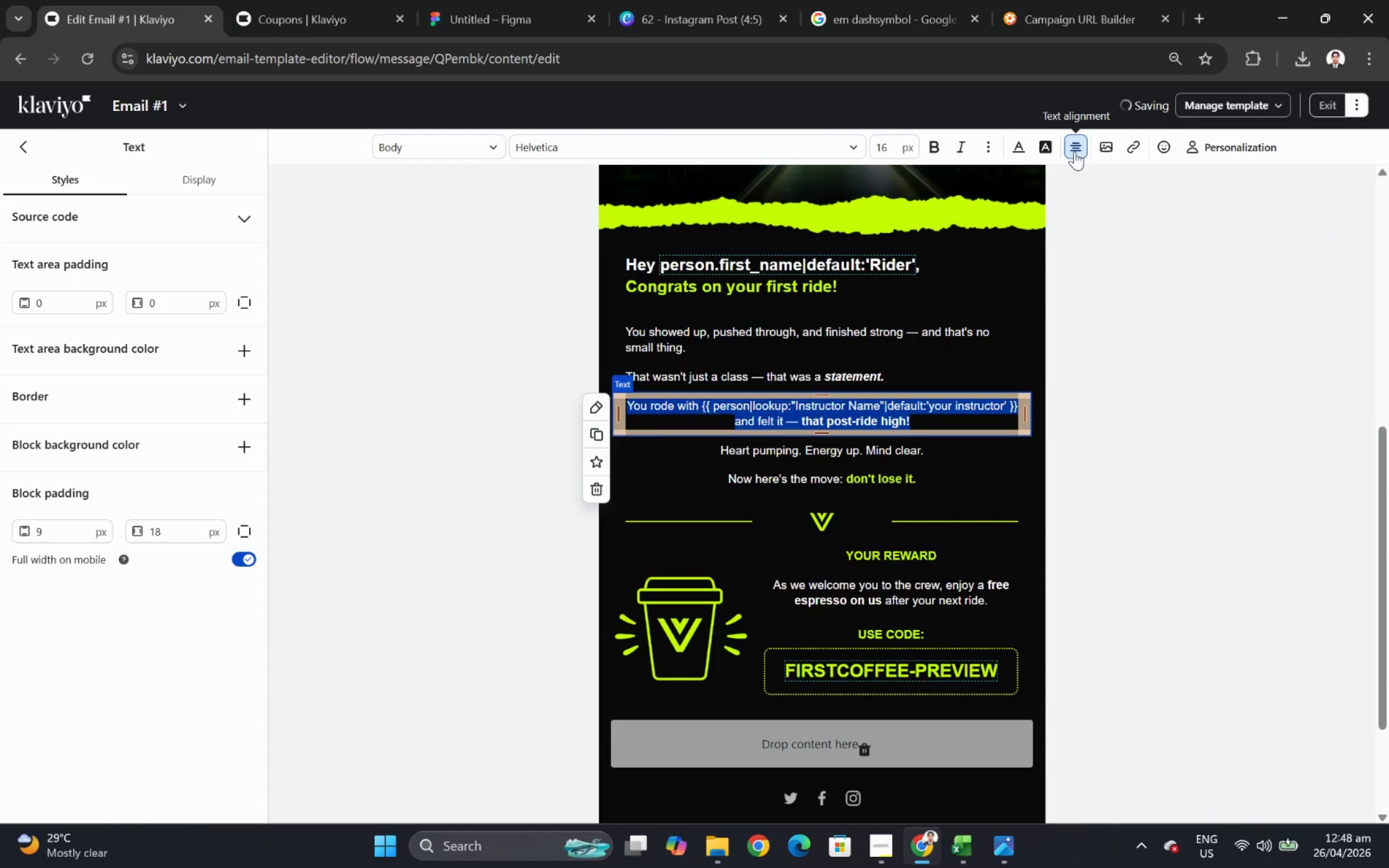 
double_click([1079, 180])
 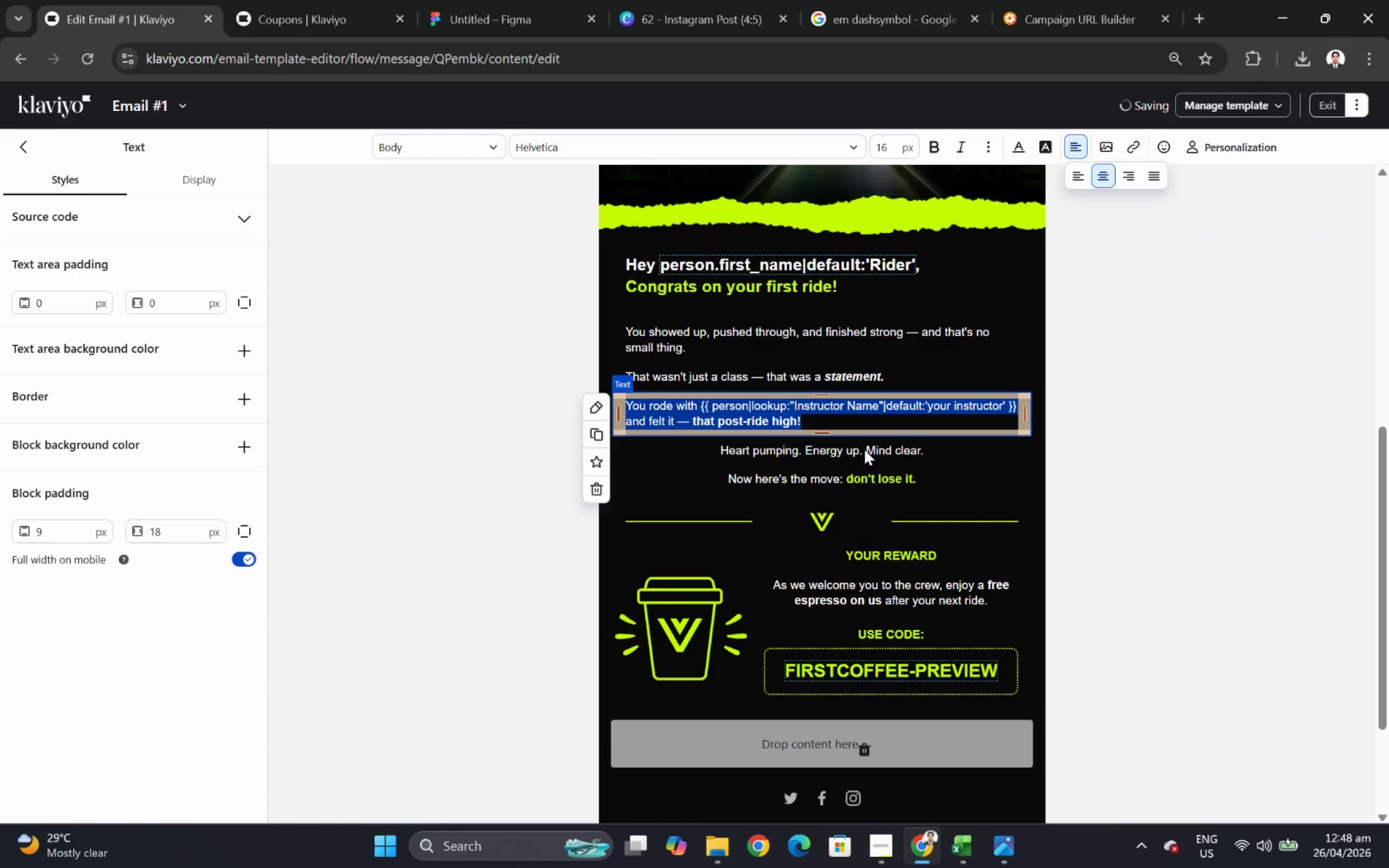 
double_click([864, 449])
 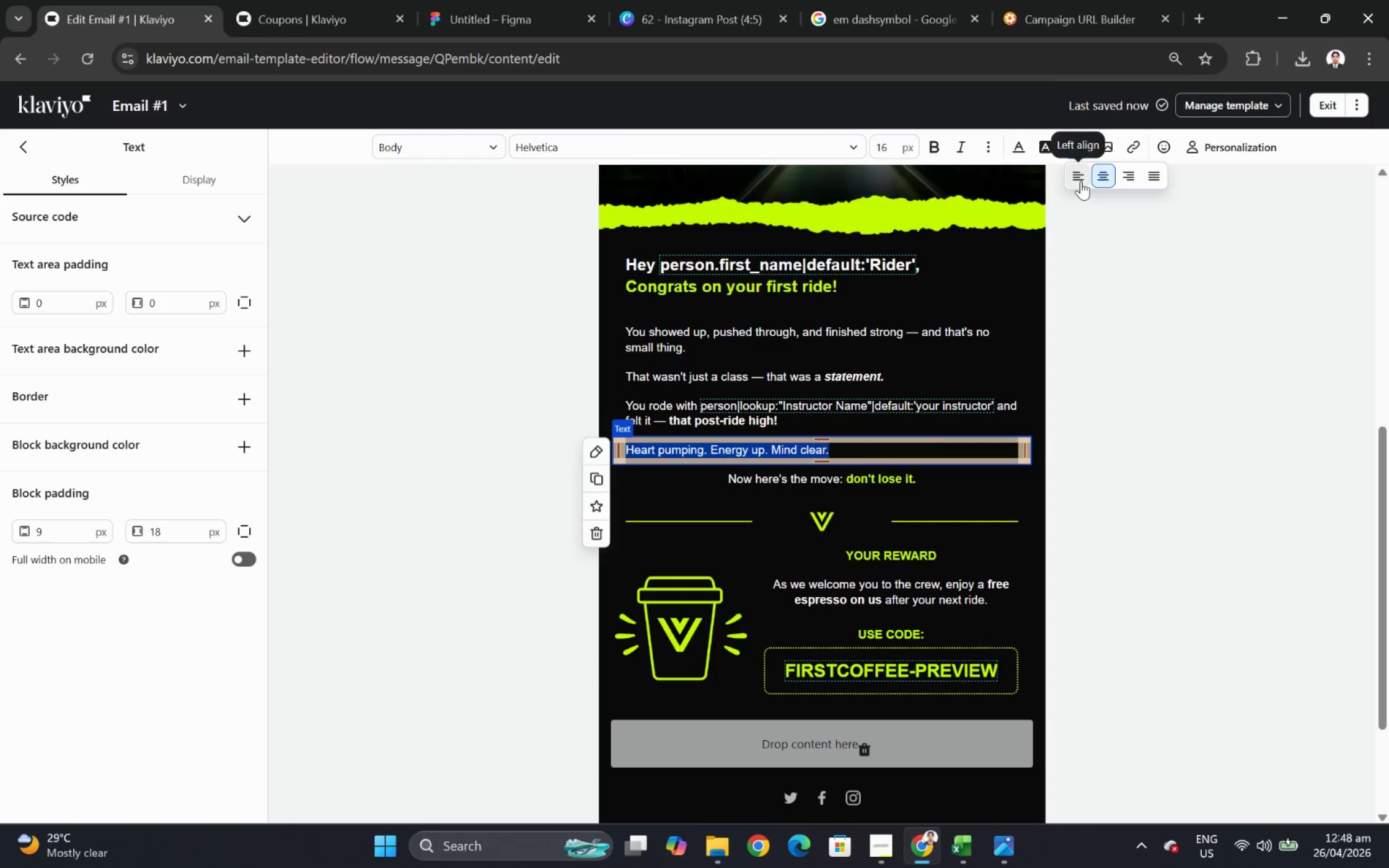 
double_click([899, 471])
 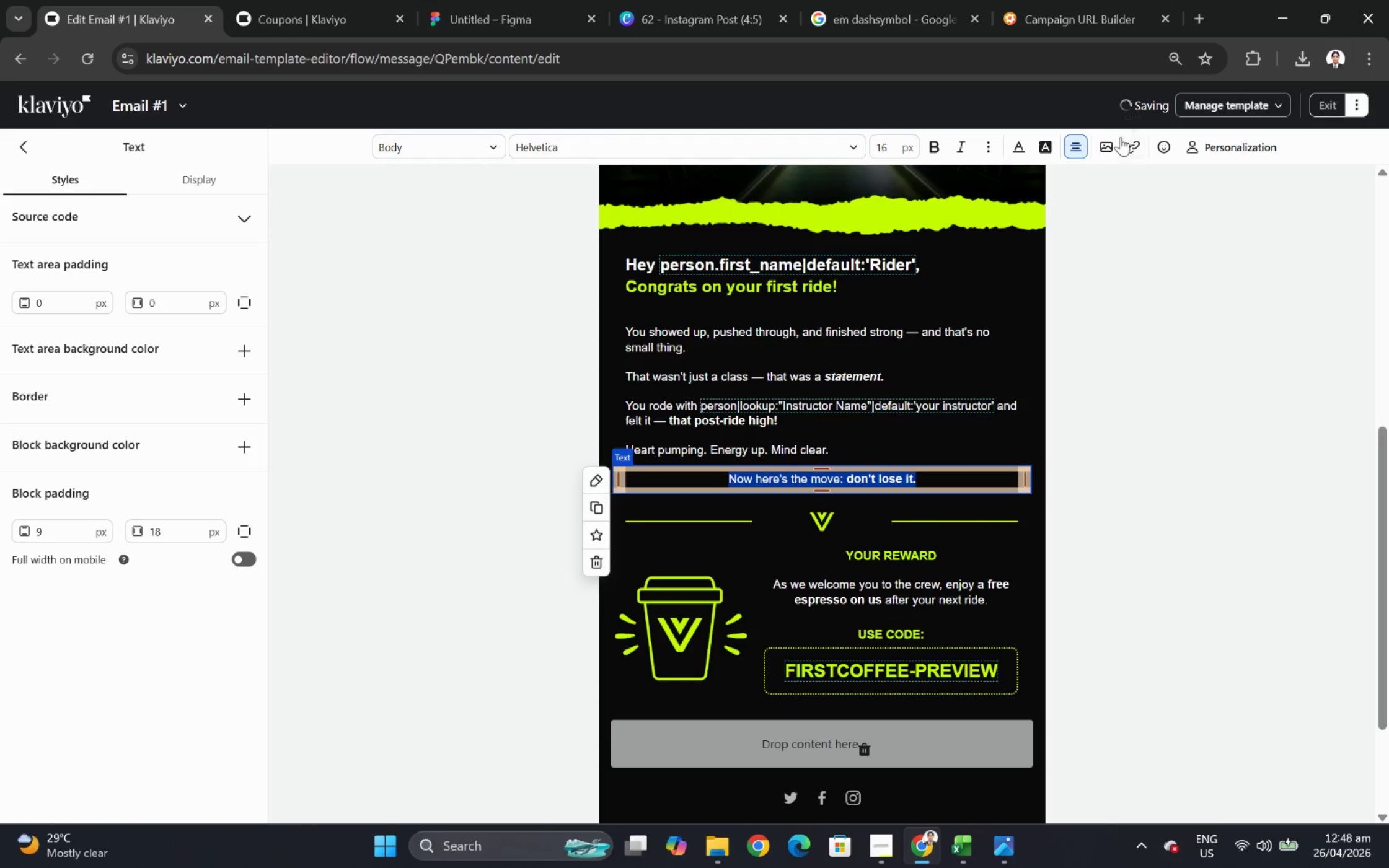 
left_click([1073, 136])
 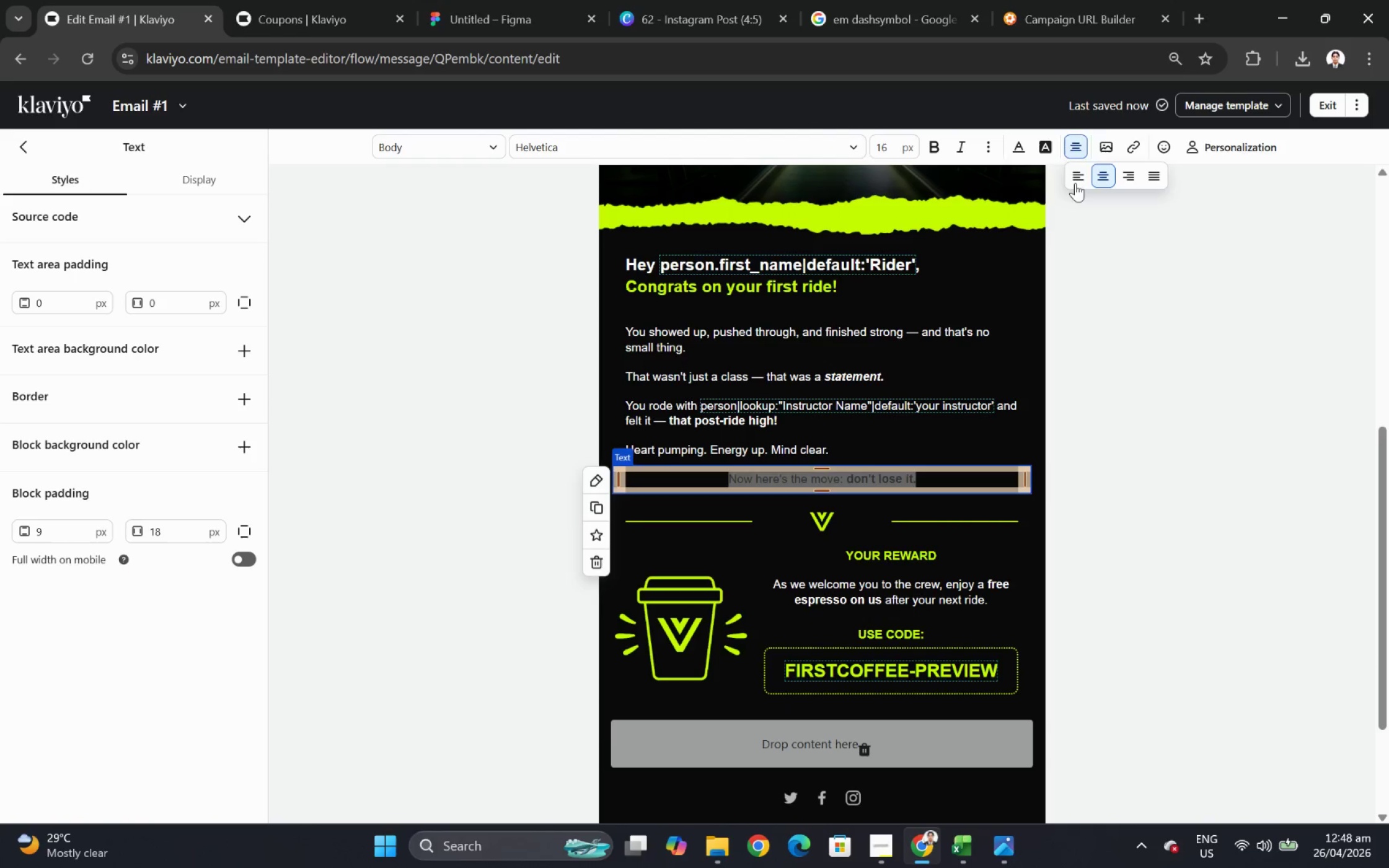 
left_click([1075, 186])
 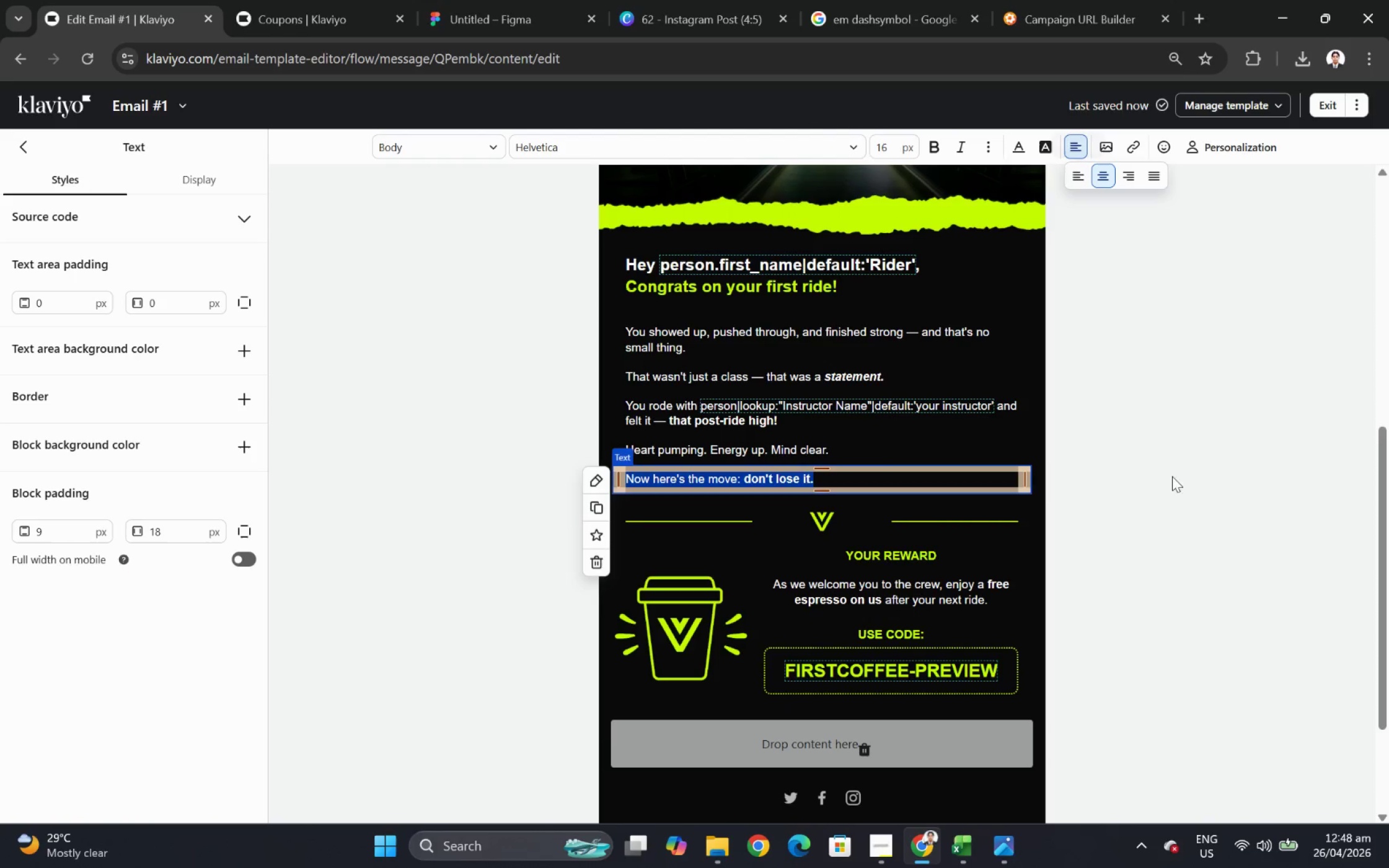 
left_click([1179, 584])
 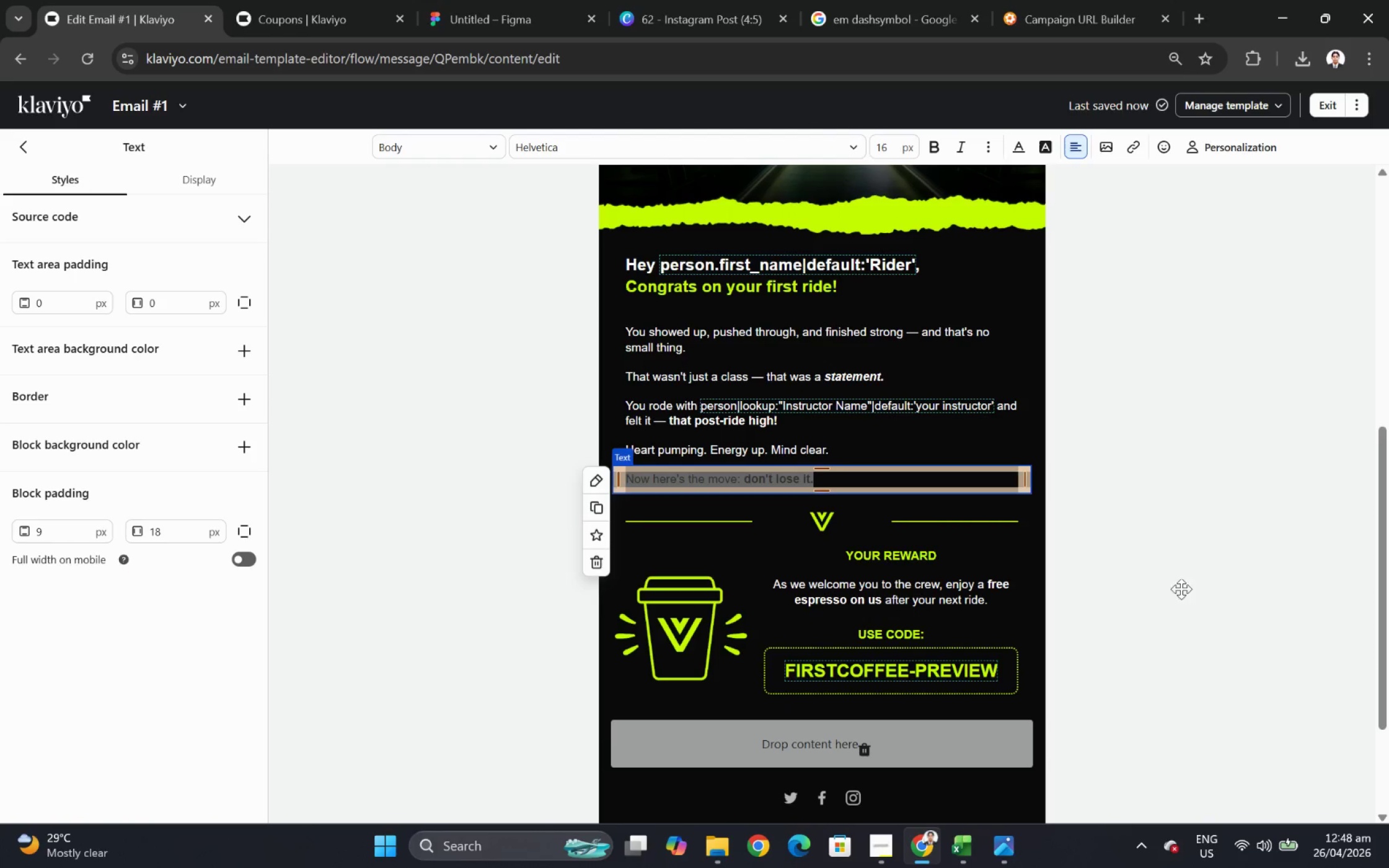 
left_click([1159, 595])
 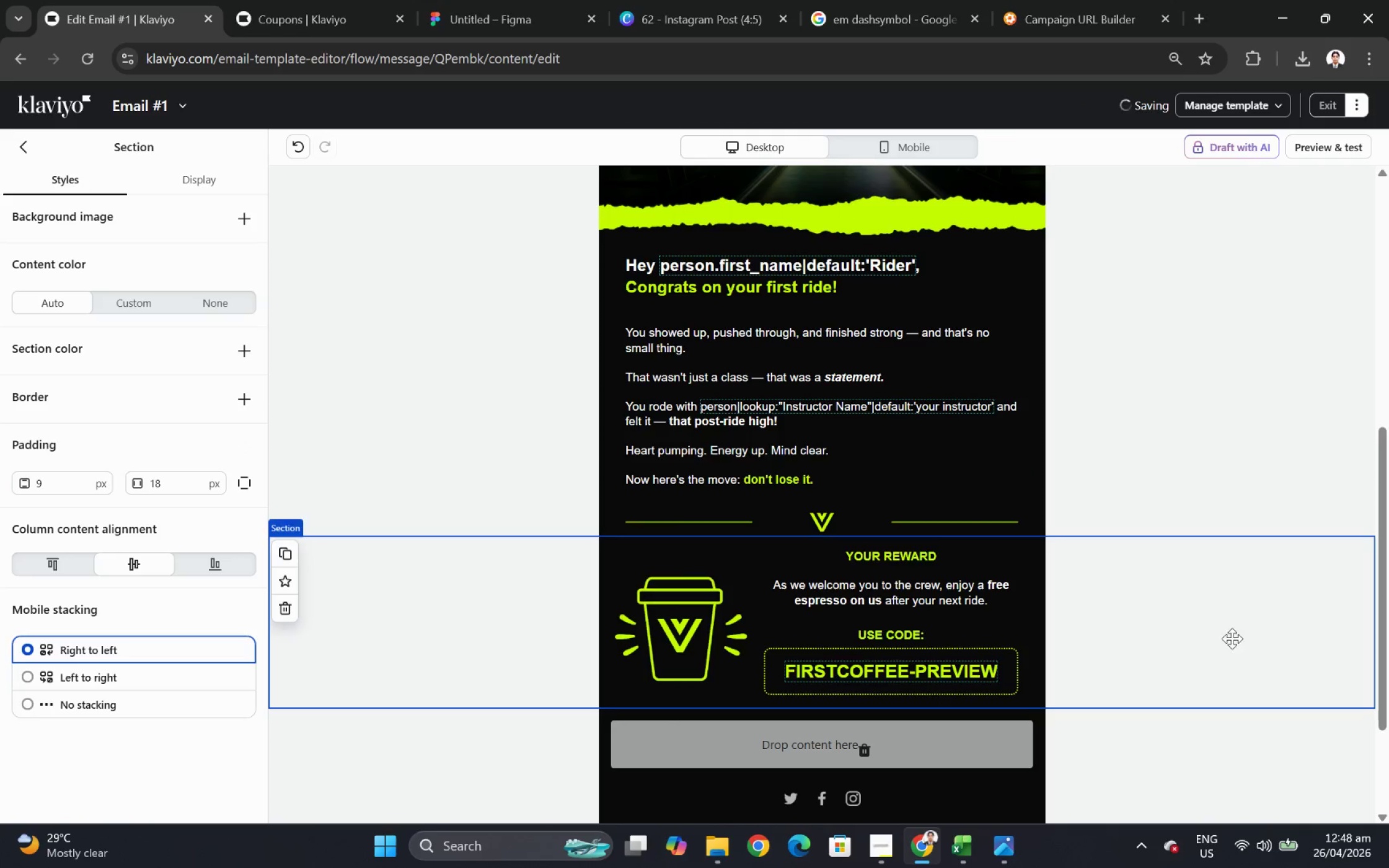 
scroll: coordinate [1252, 647], scroll_direction: up, amount: 3.0
 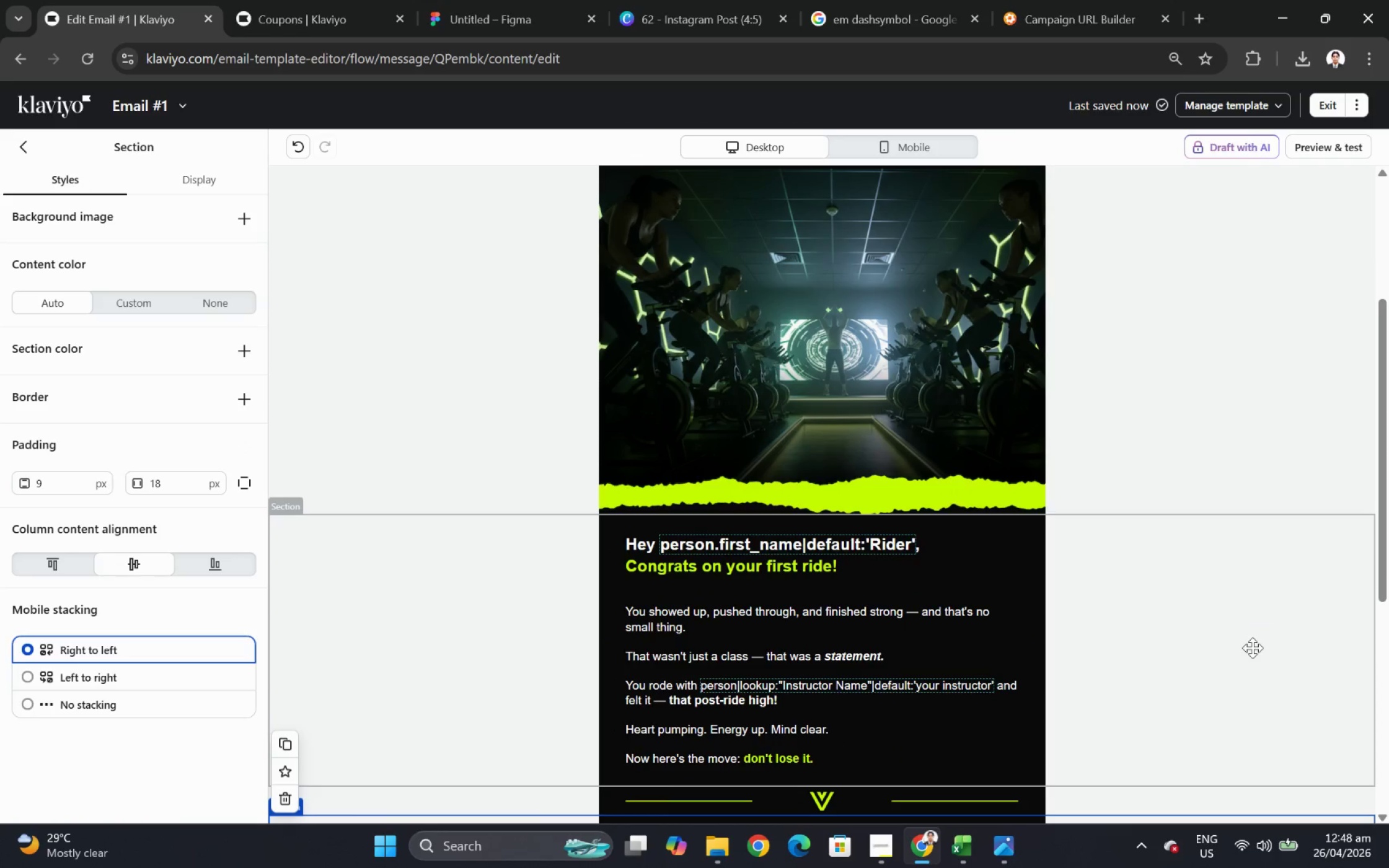 
scroll: coordinate [1252, 647], scroll_direction: down, amount: 1.0
 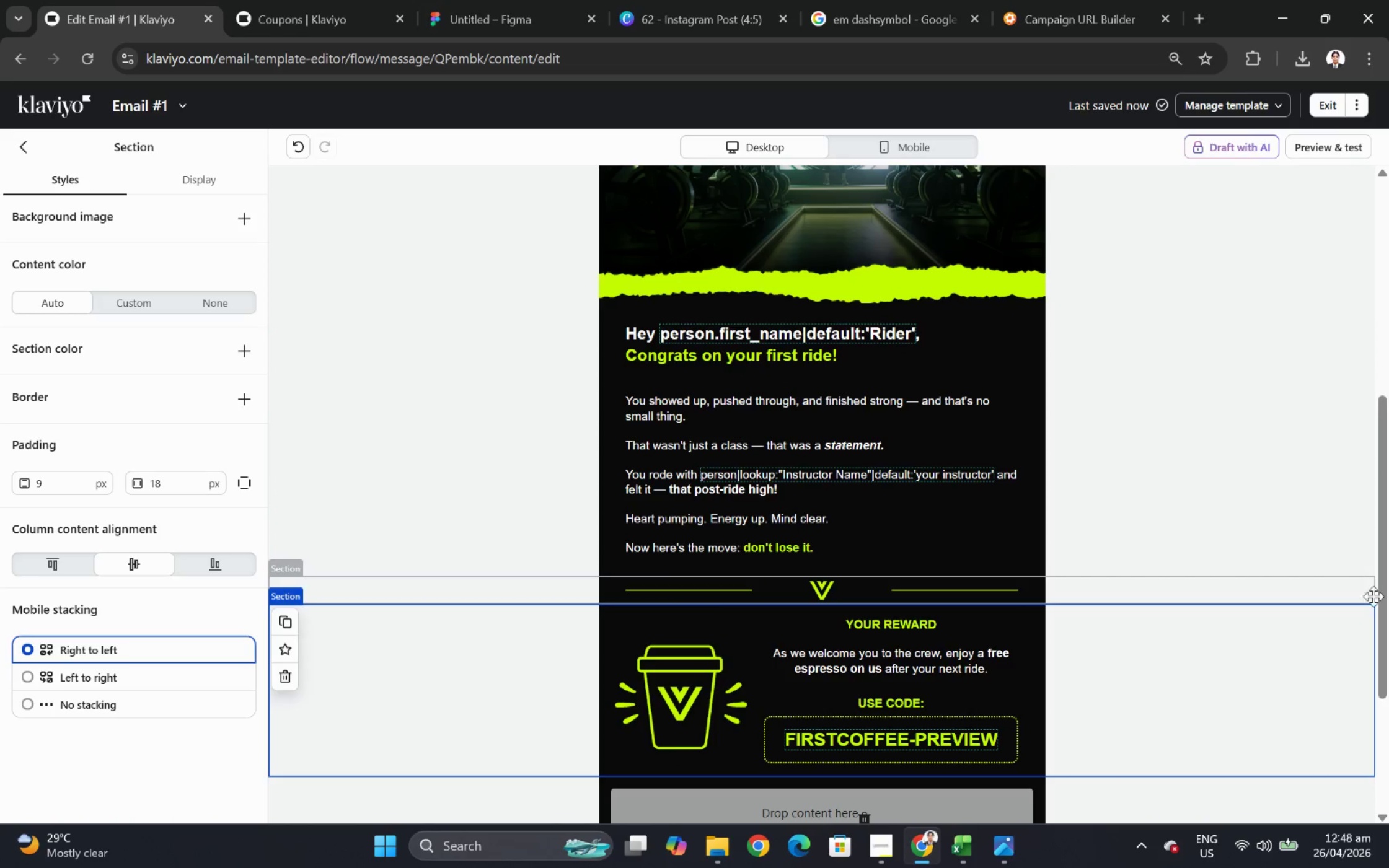 
scroll: coordinate [1388, 647], scroll_direction: up, amount: 4.0
 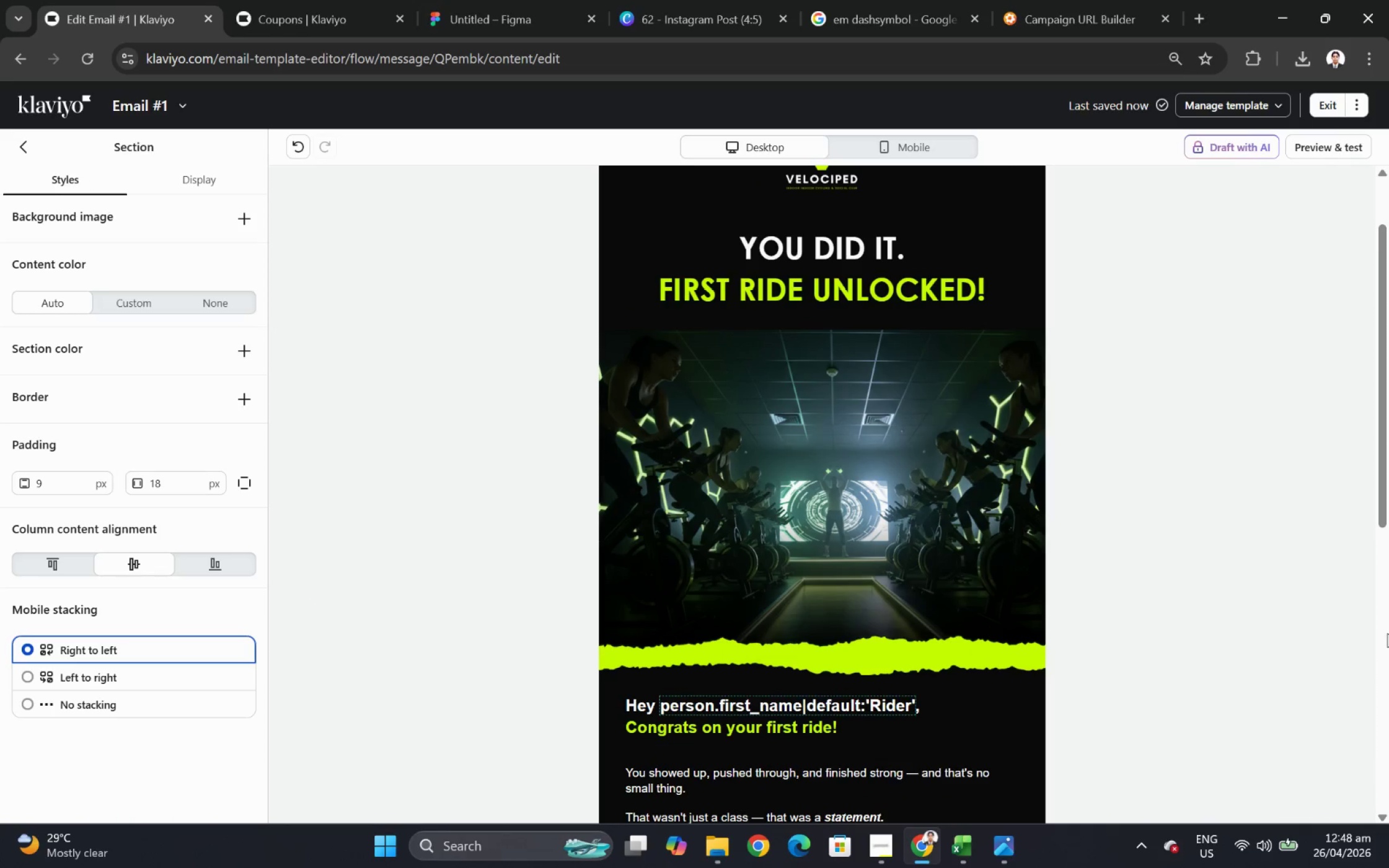 
scroll: coordinate [1384, 629], scroll_direction: down, amount: 4.0
 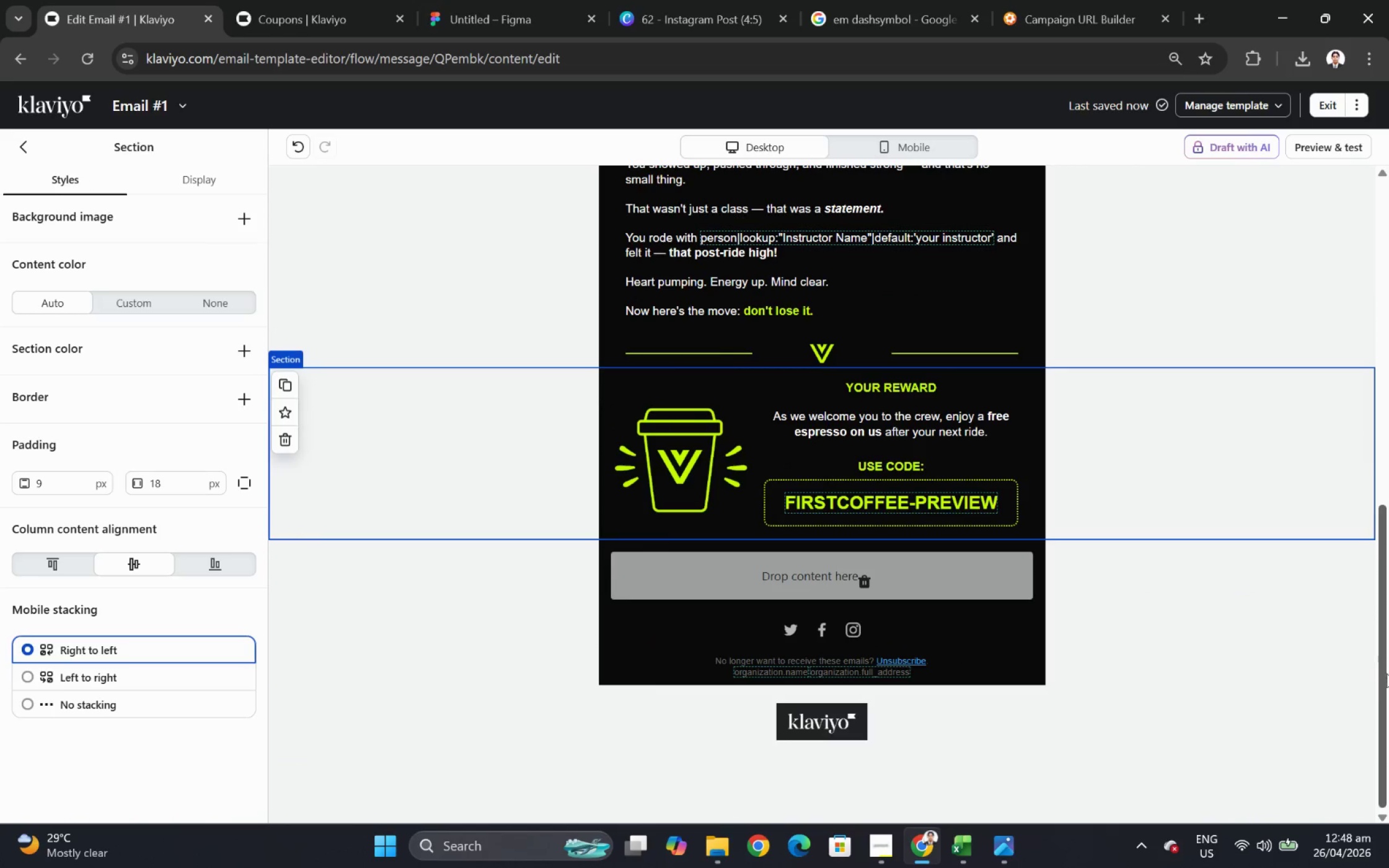 
scroll: coordinate [1385, 678], scroll_direction: up, amount: 1.0
 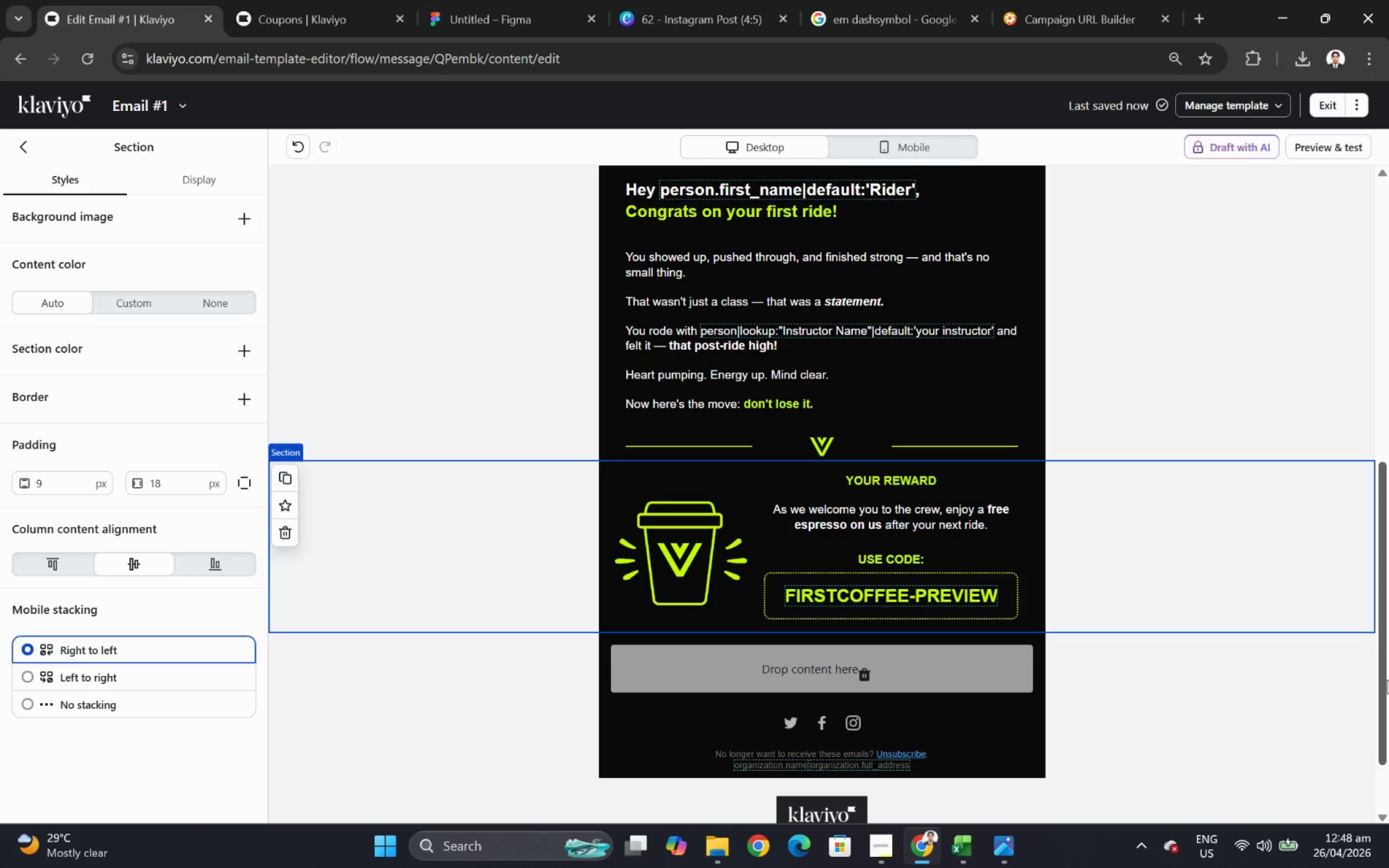 
scroll: coordinate [1385, 677], scroll_direction: down, amount: 1.0
 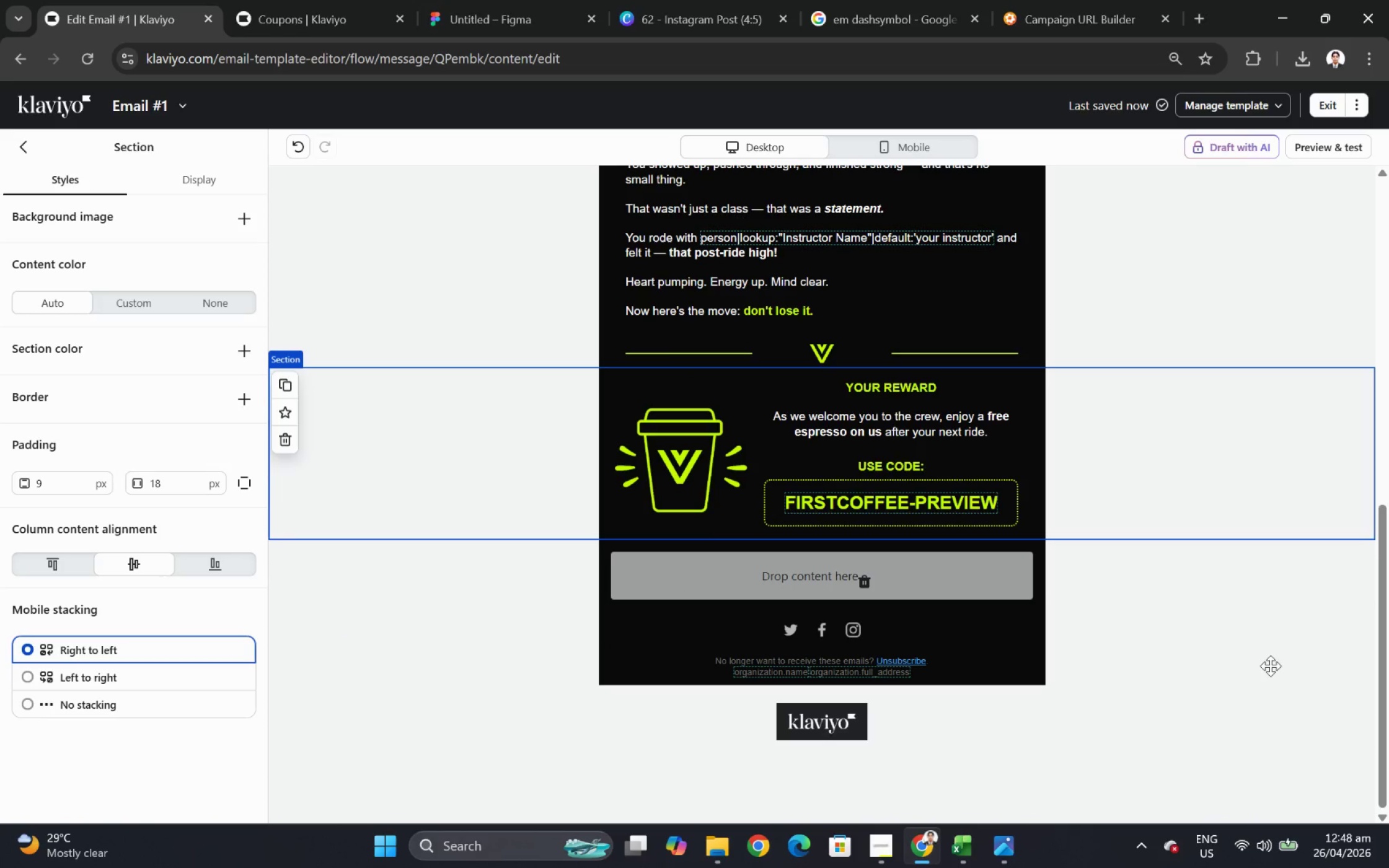 
scroll: coordinate [1270, 665], scroll_direction: up, amount: 3.0
 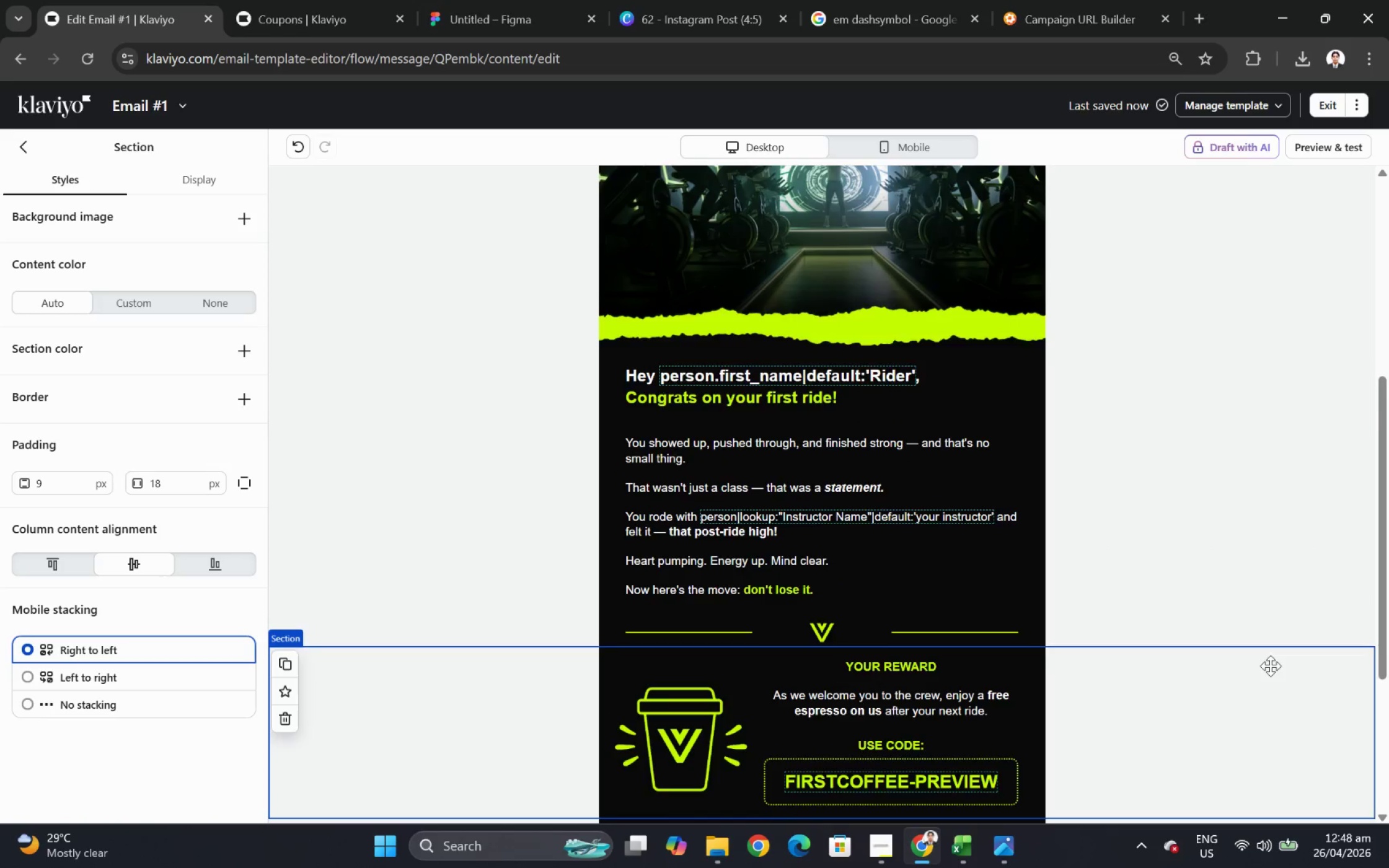 
scroll: coordinate [1270, 665], scroll_direction: down, amount: 1.0
 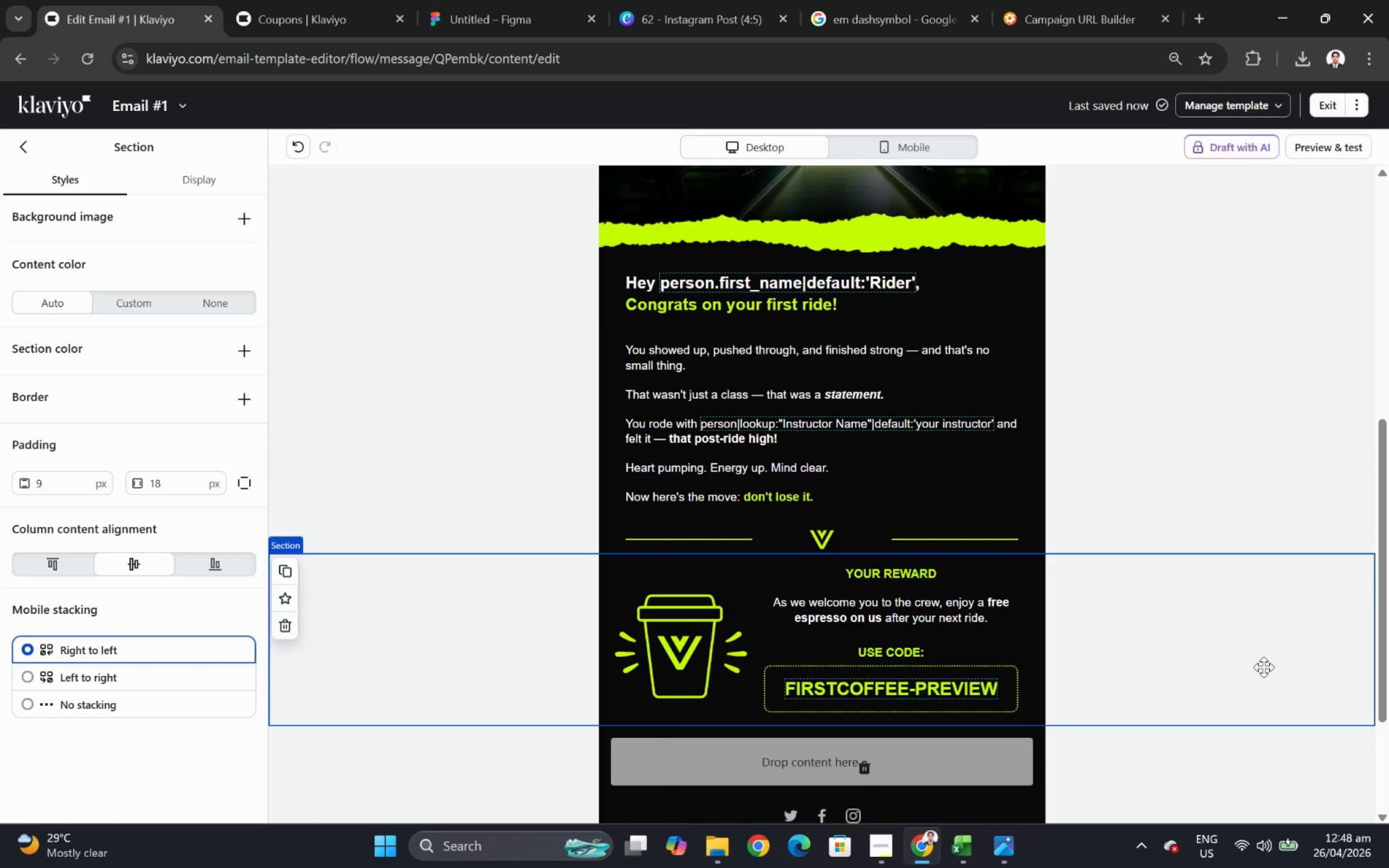 
wait(11.44)
 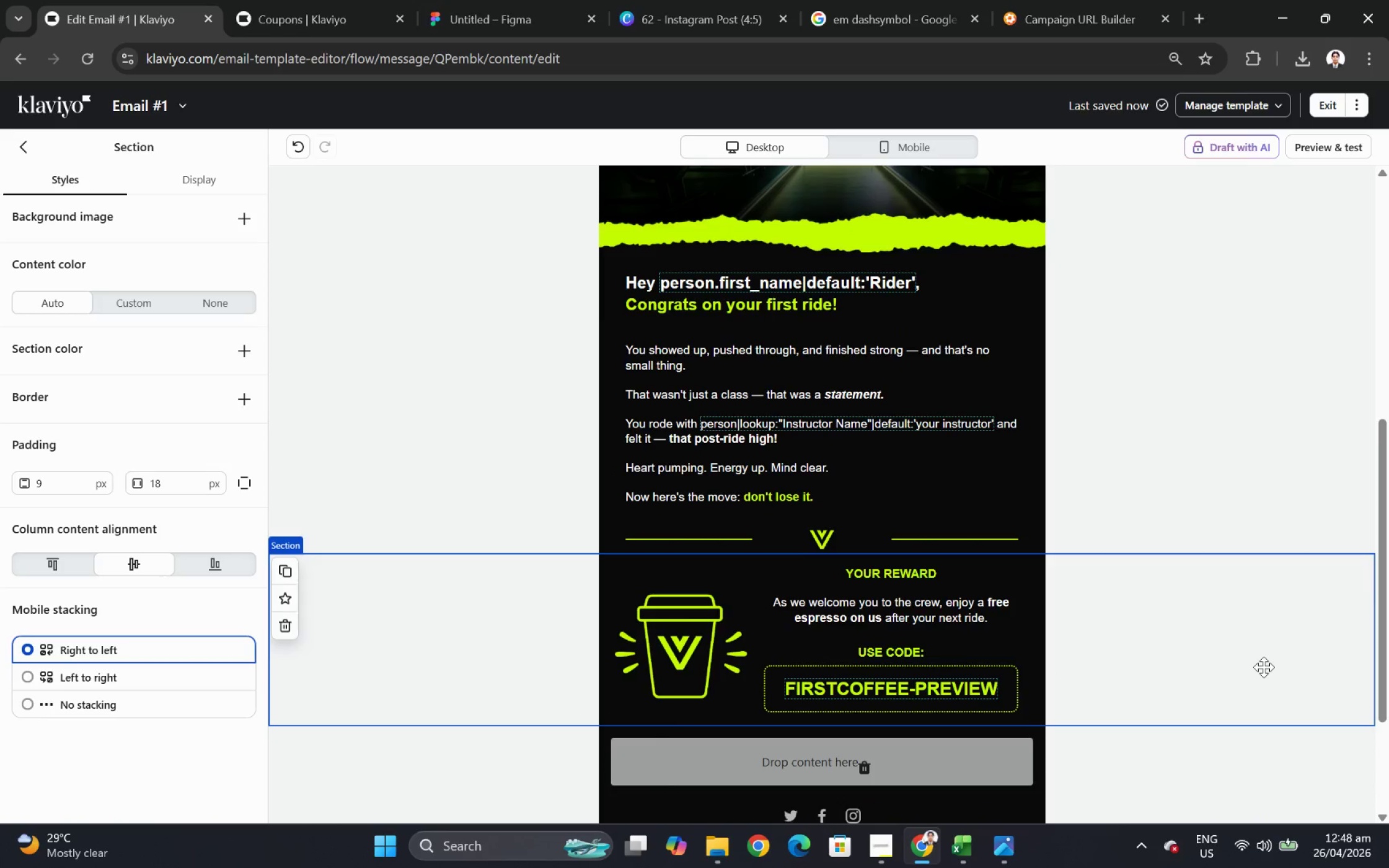 
scroll: coordinate [1186, 730], scroll_direction: down, amount: 1.0
 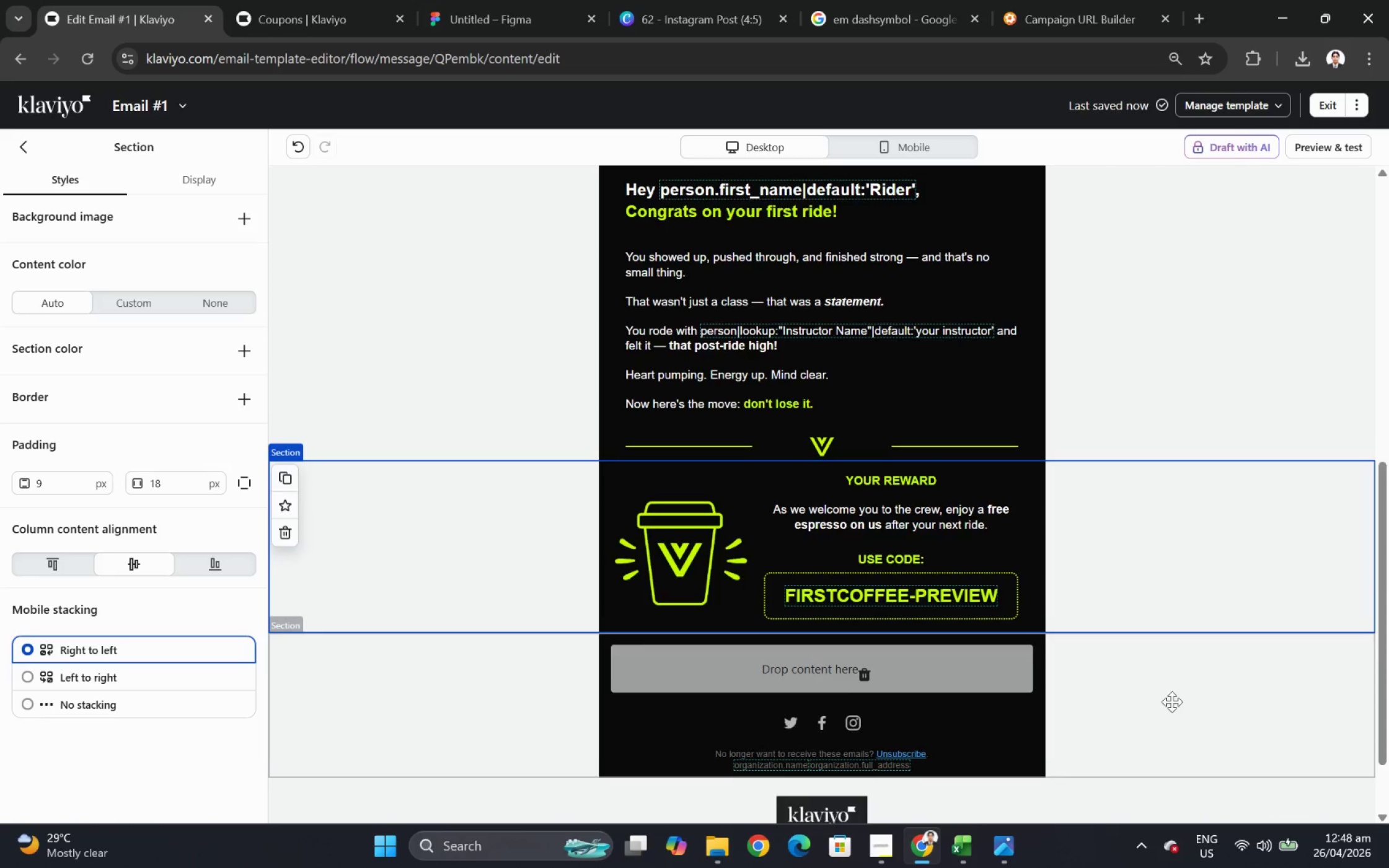 
scroll: coordinate [1183, 696], scroll_direction: up, amount: 2.0
 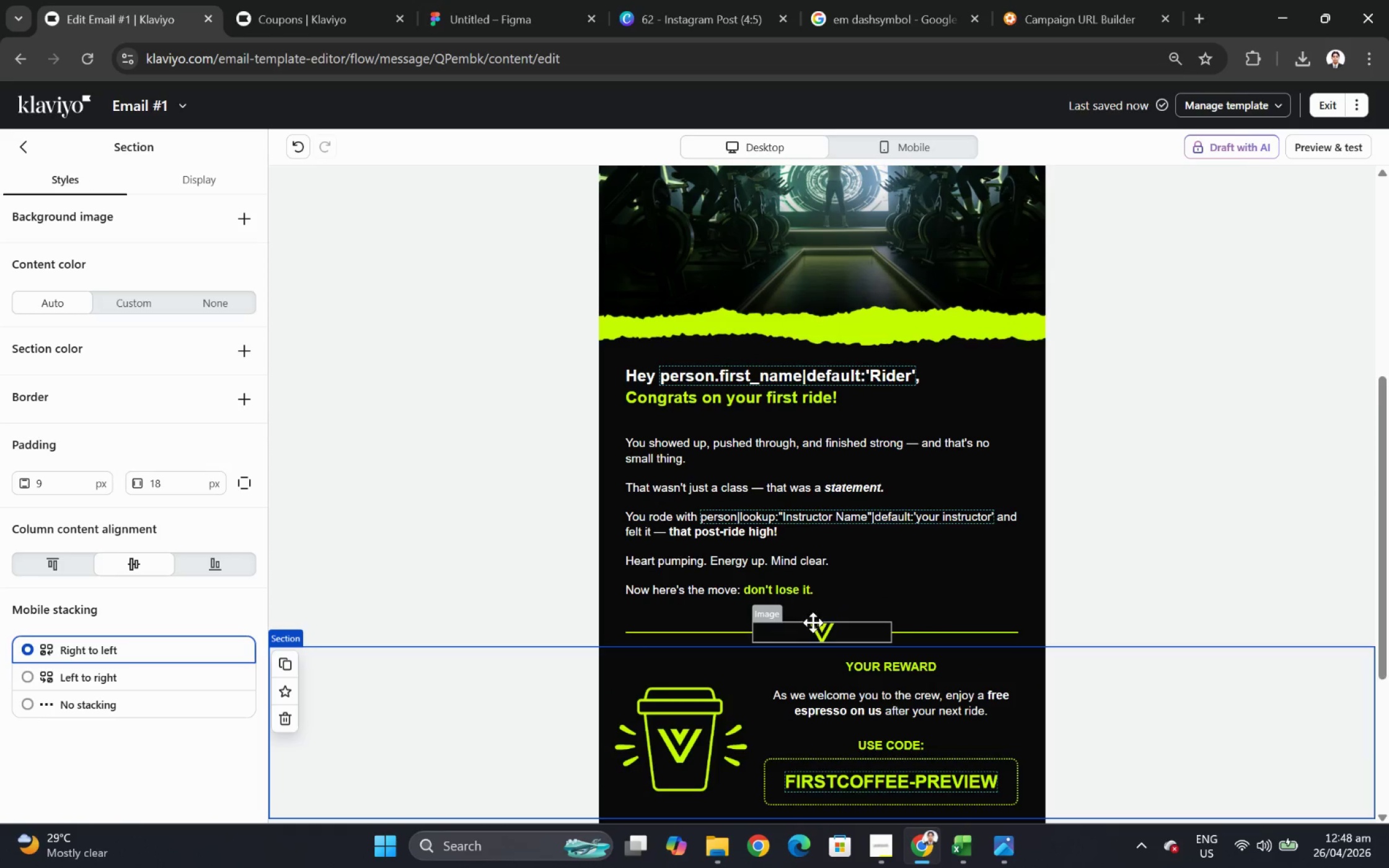 
left_click([826, 633])
 